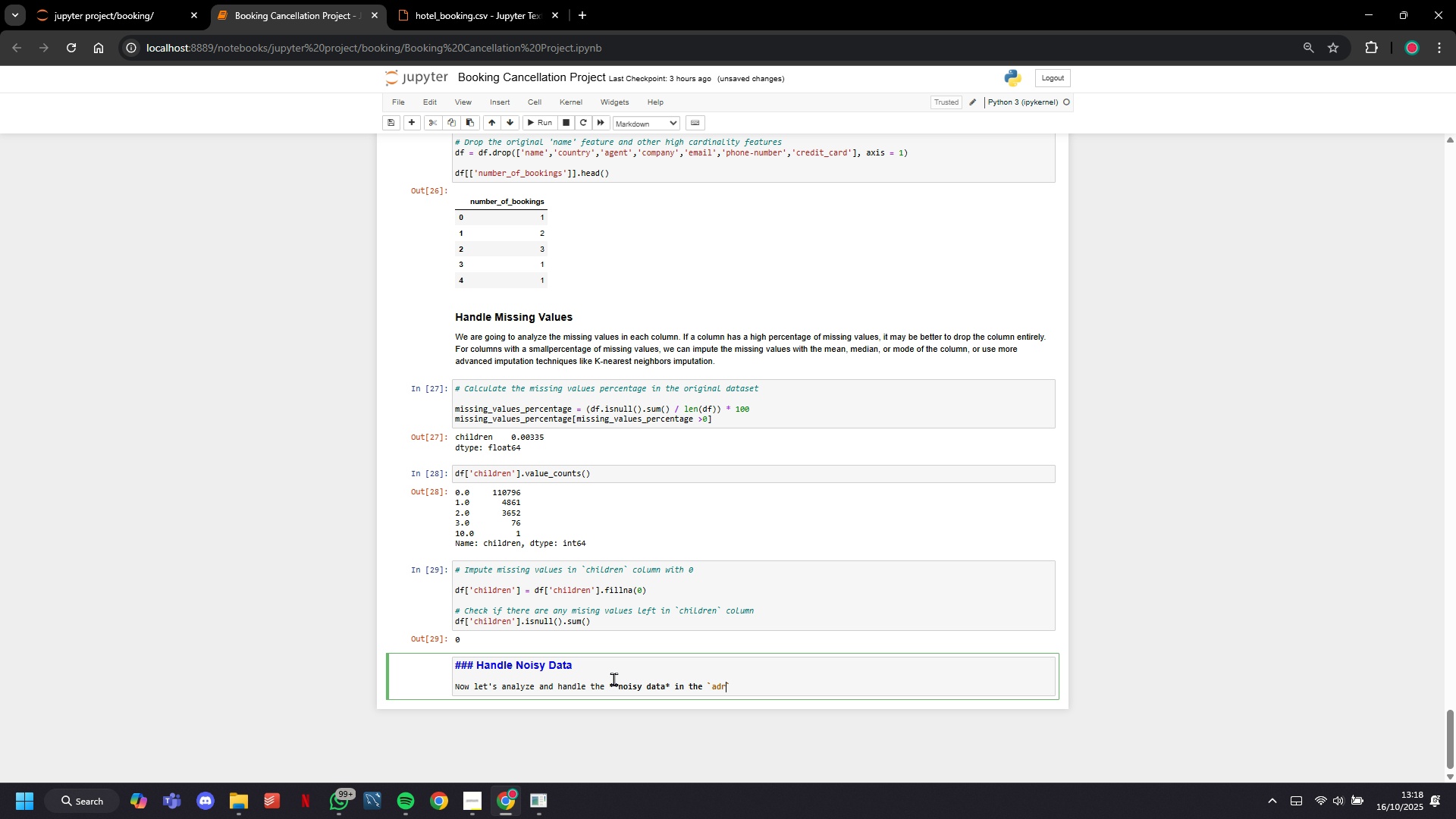 
key(ArrowRight)
 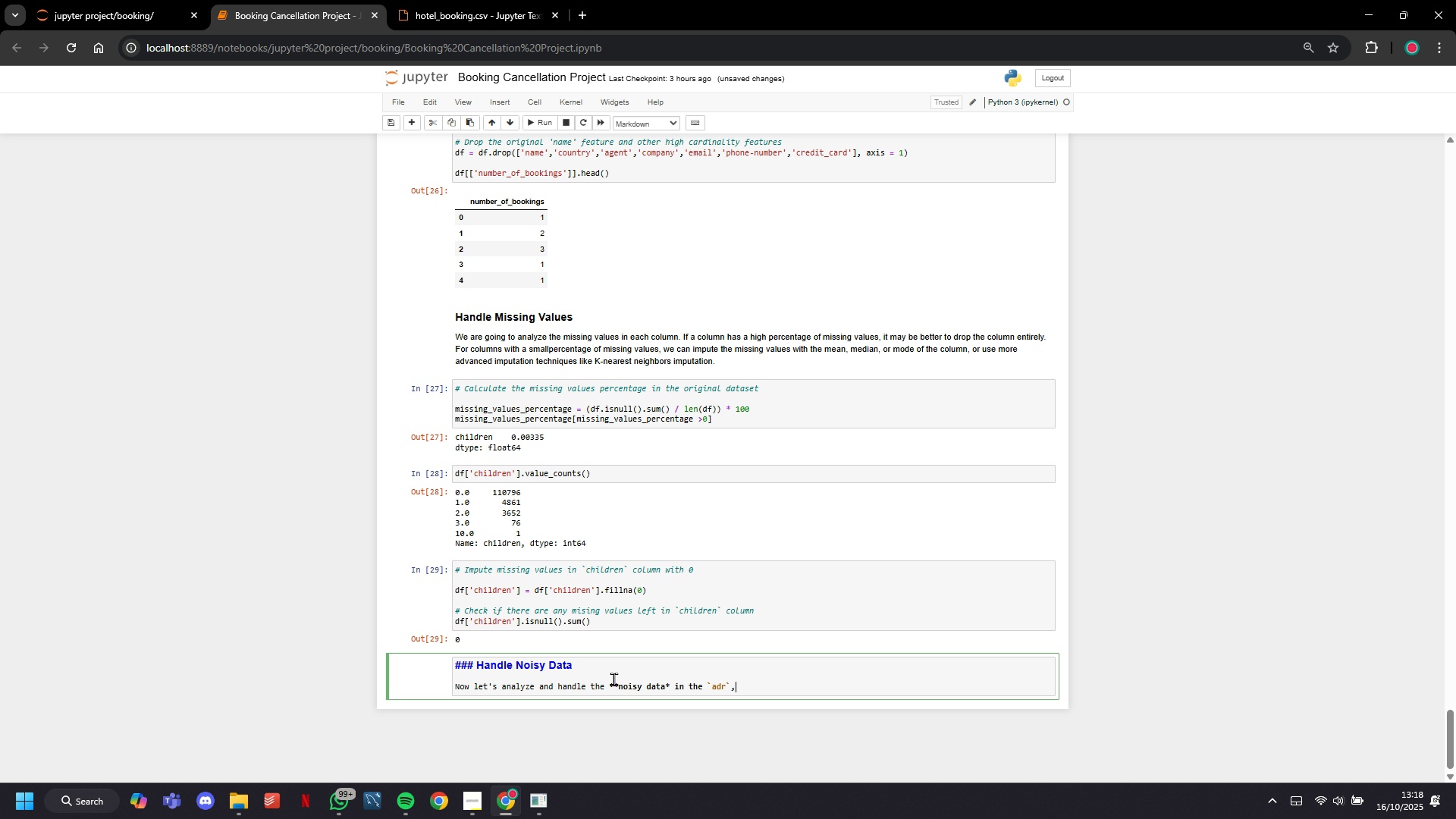 
key(Comma)
 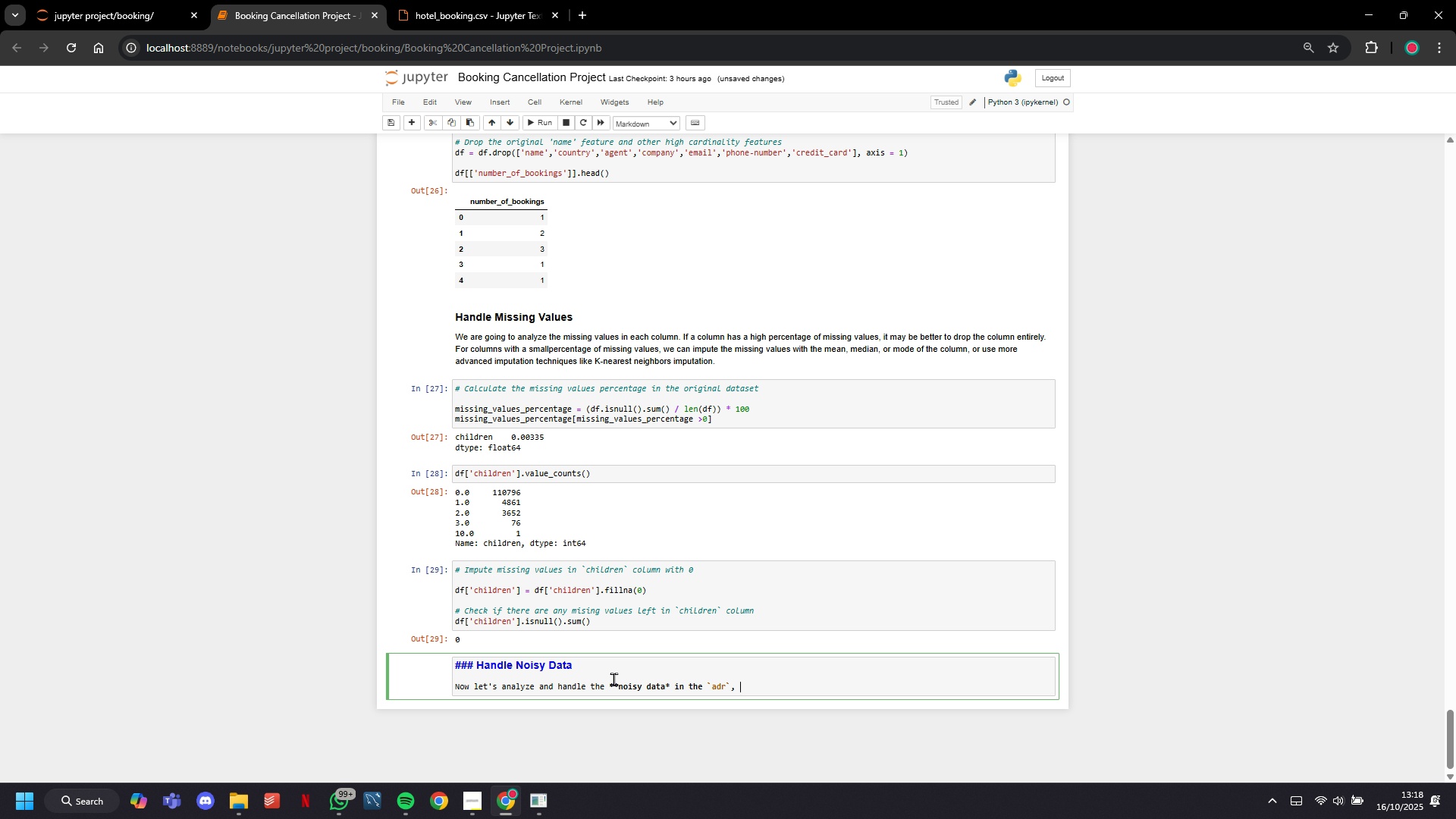 
key(Space)
 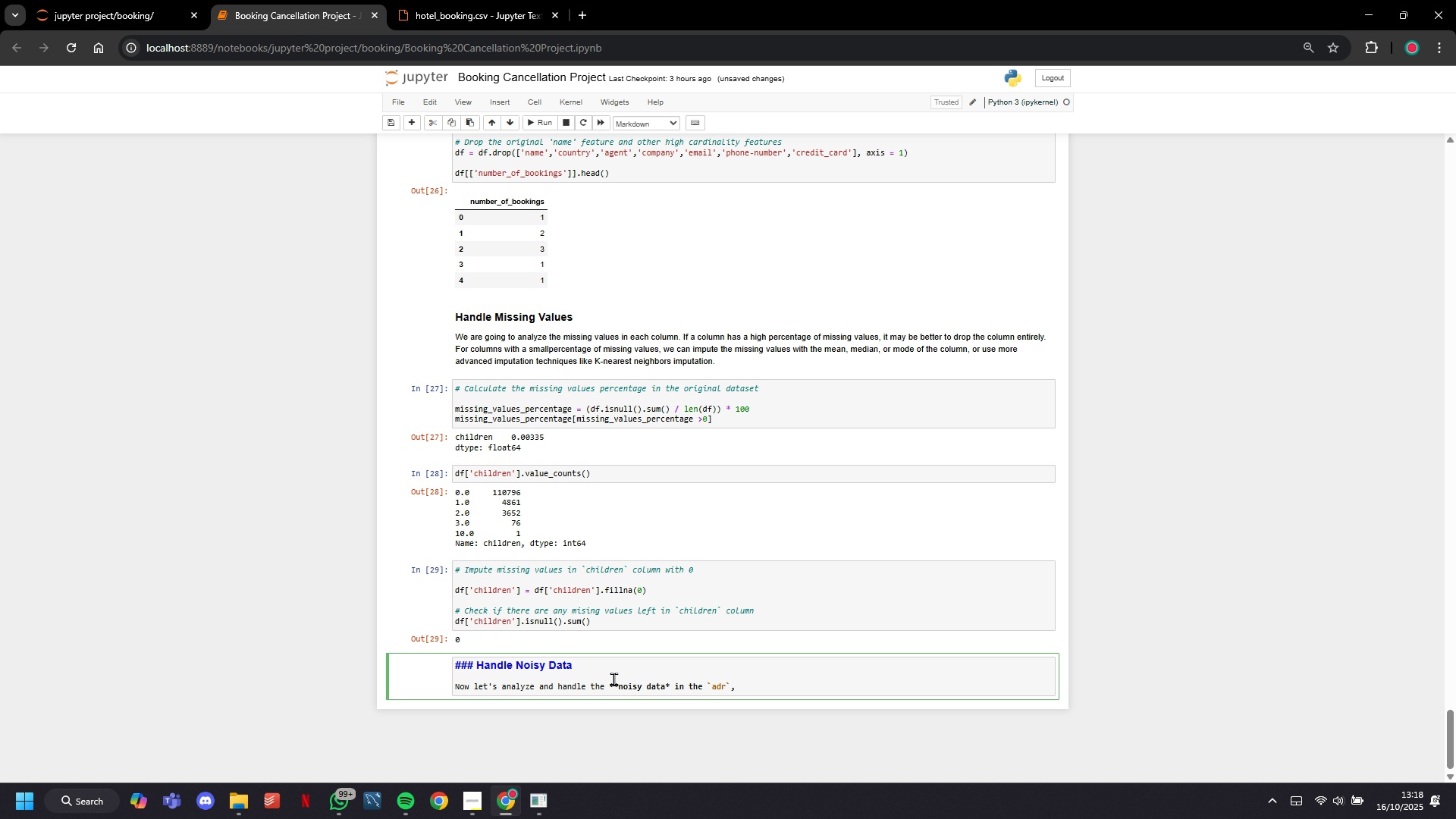 
key(Tab)
 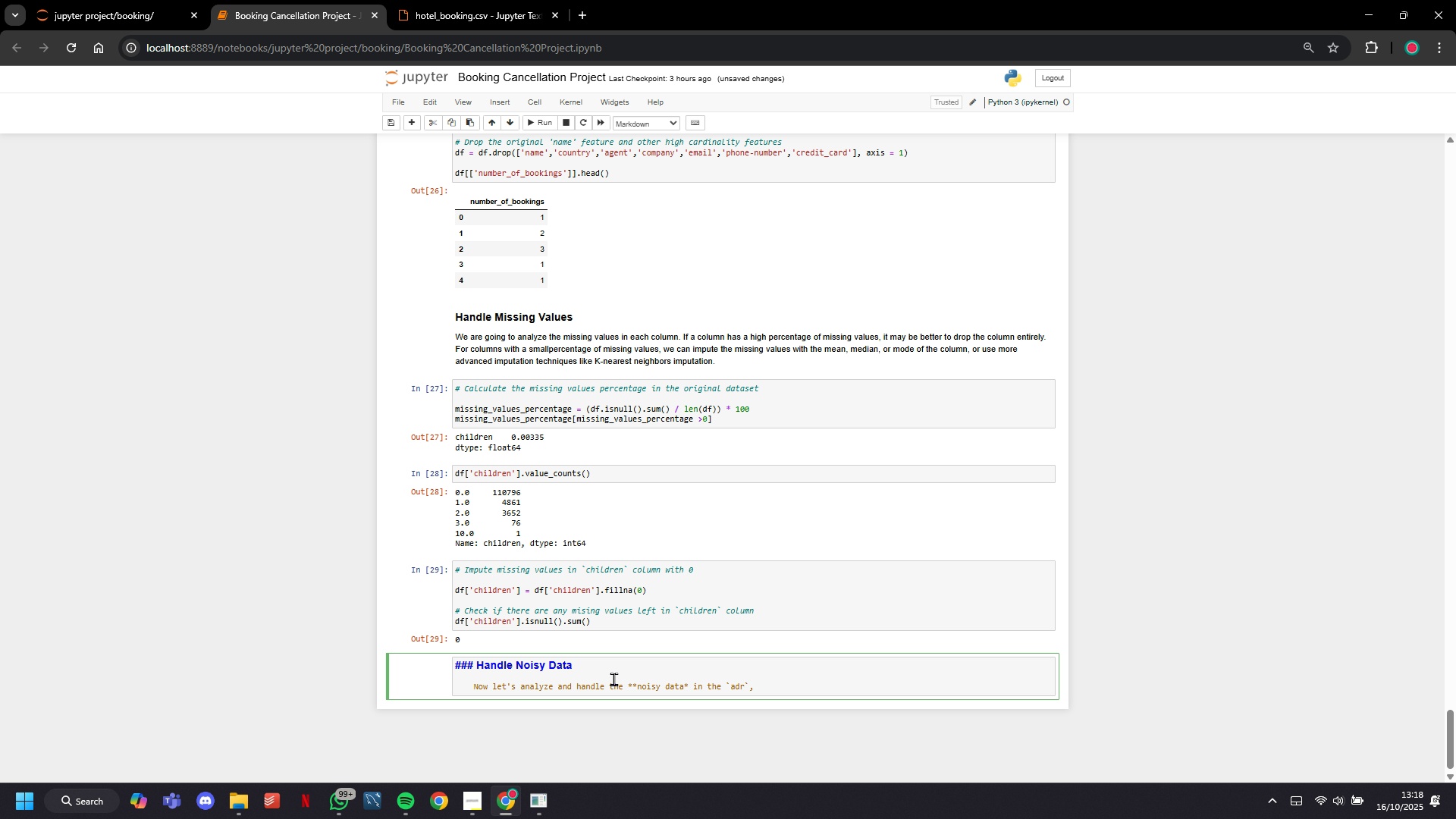 
key(Control+Z)
 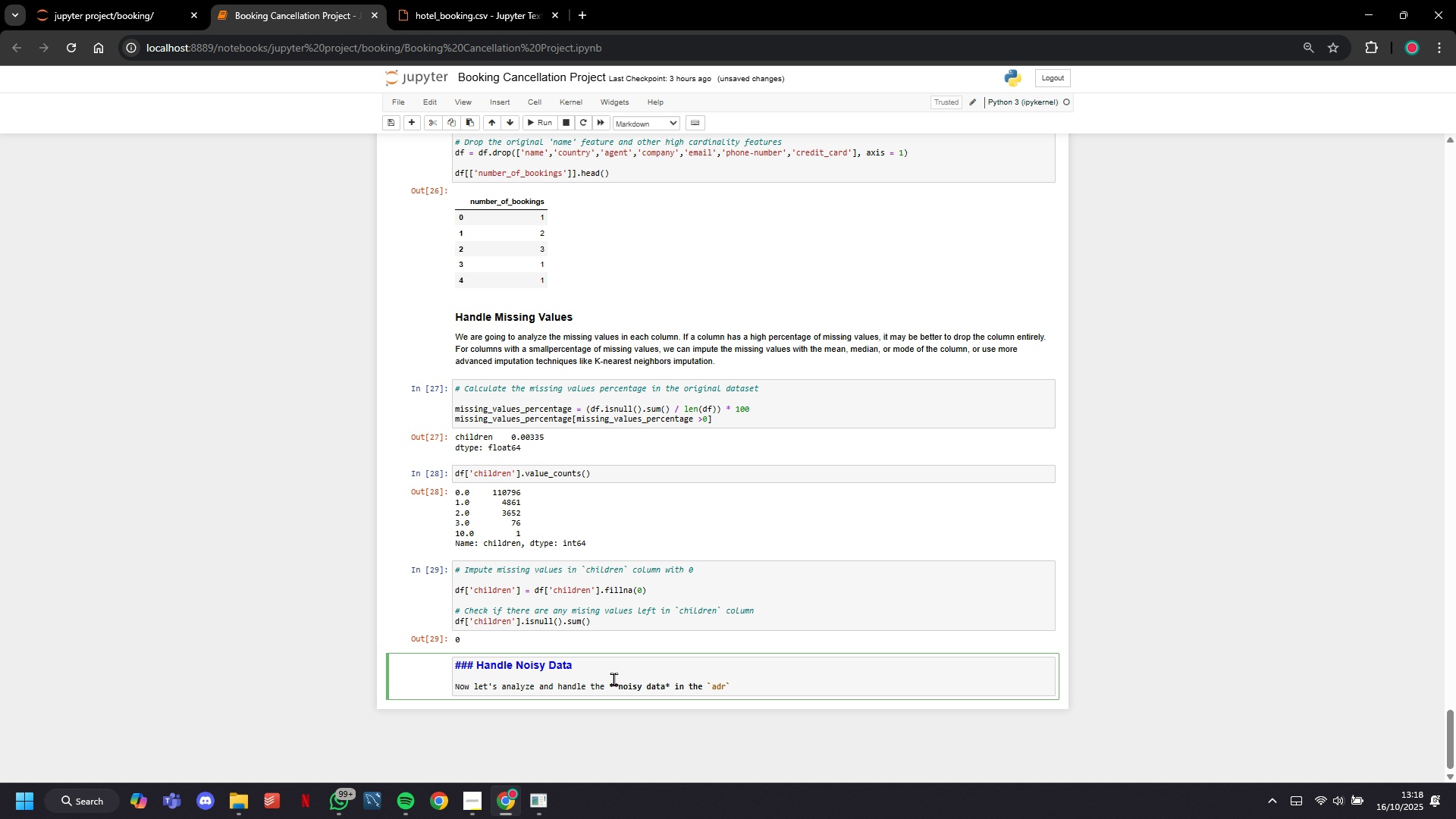 
key(Backspace)
 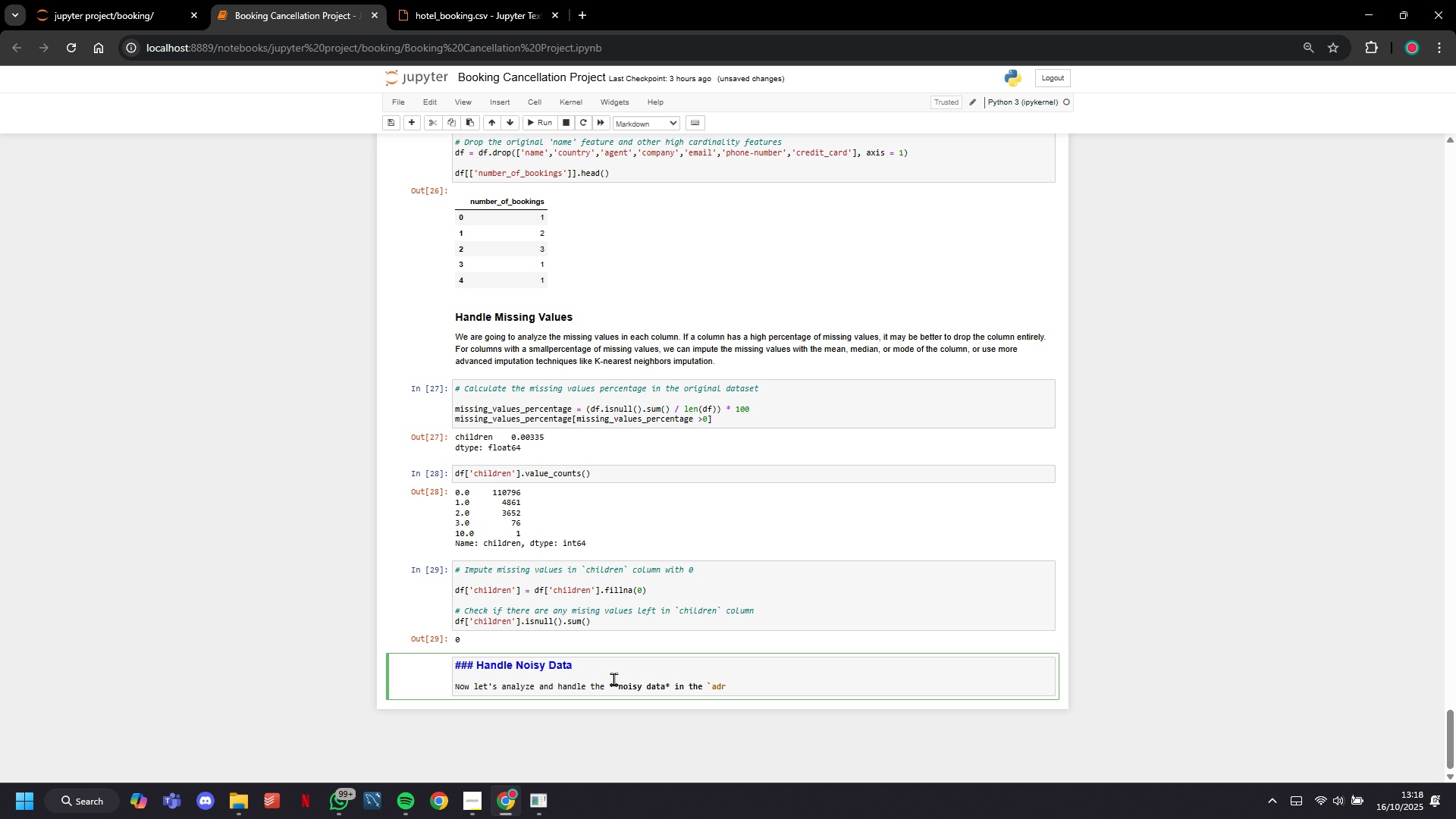 
key(Comma)
 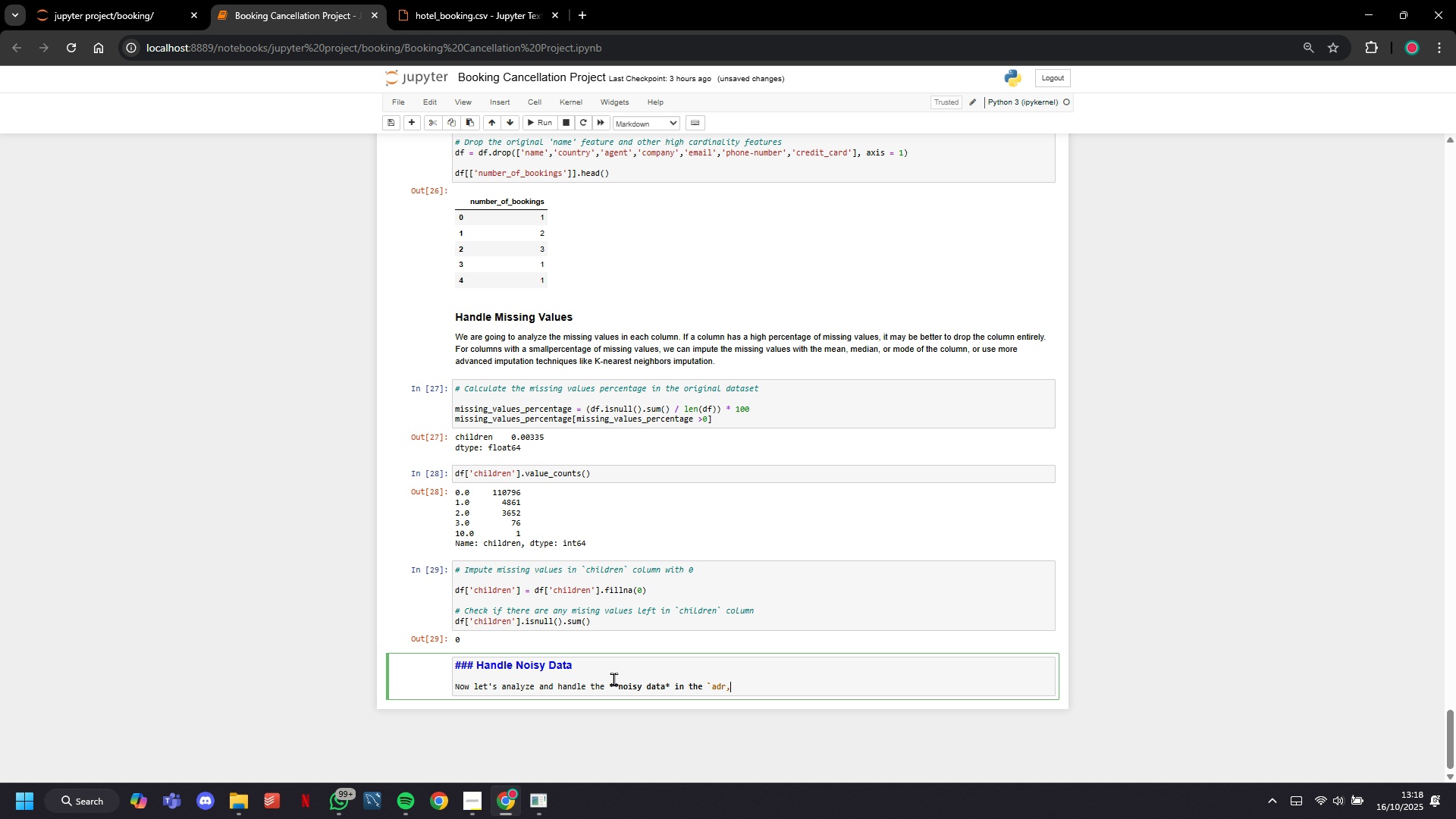 
key(Space)
 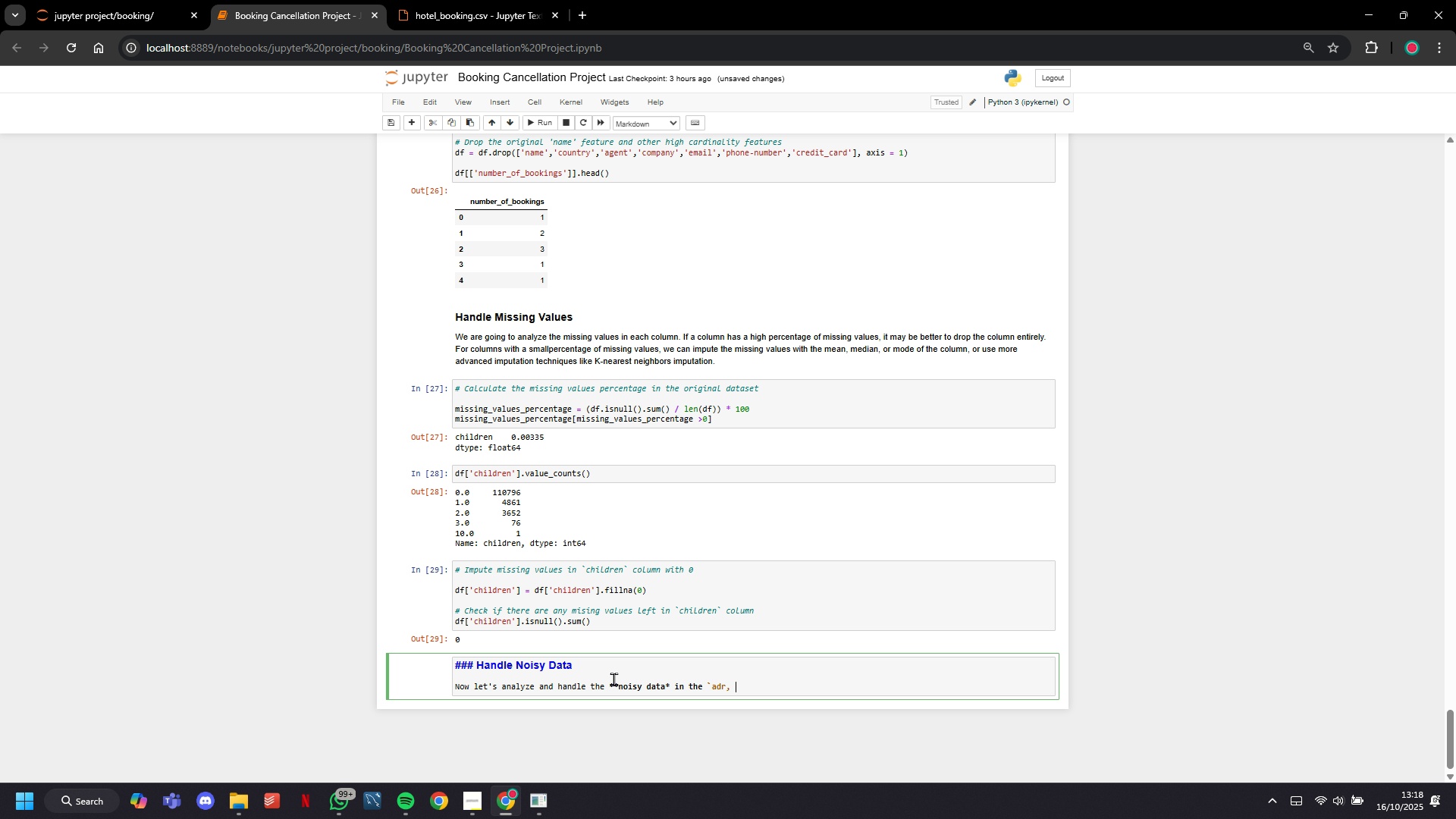 
key(Backquote)
 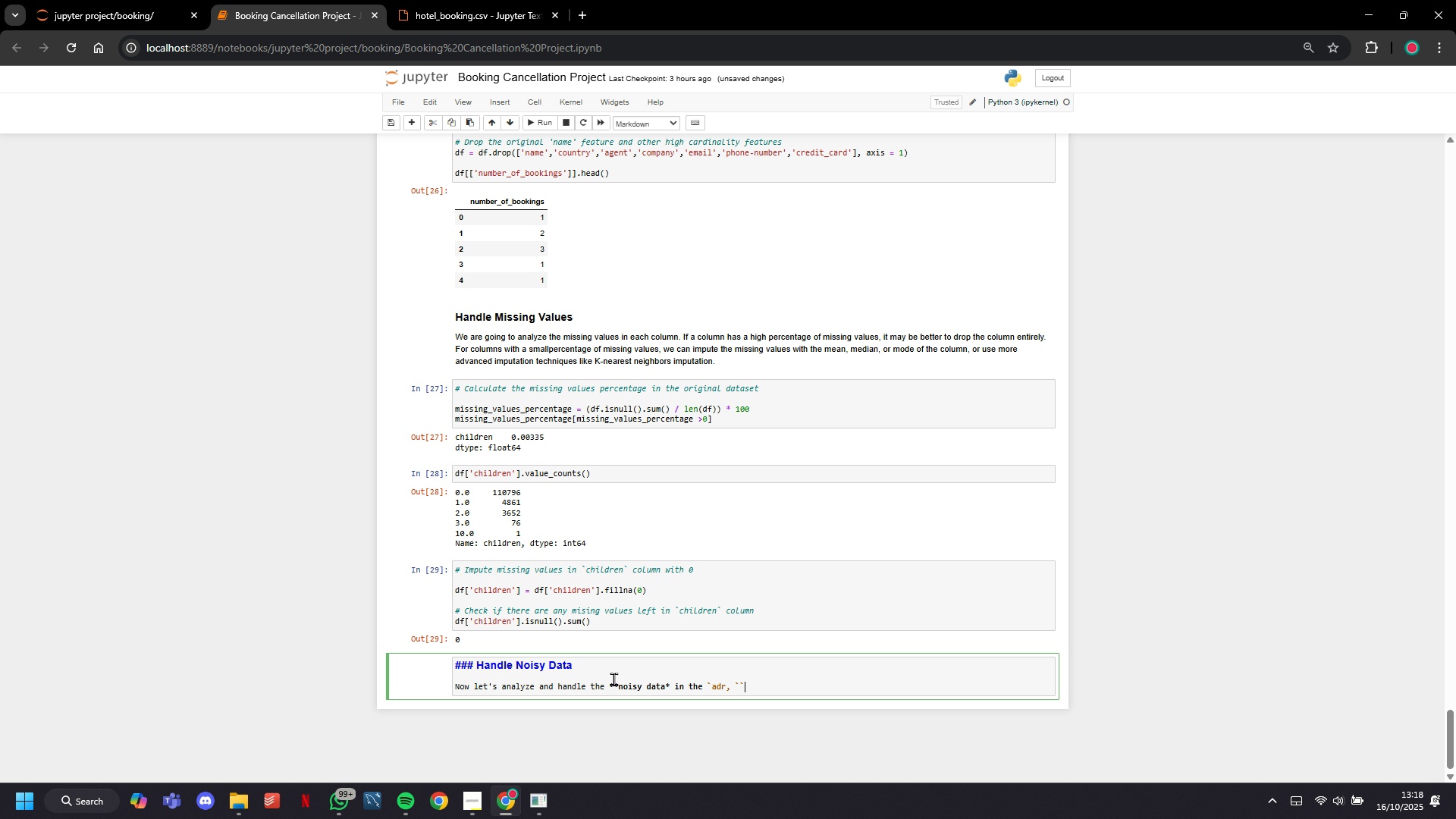 
key(Backquote)
 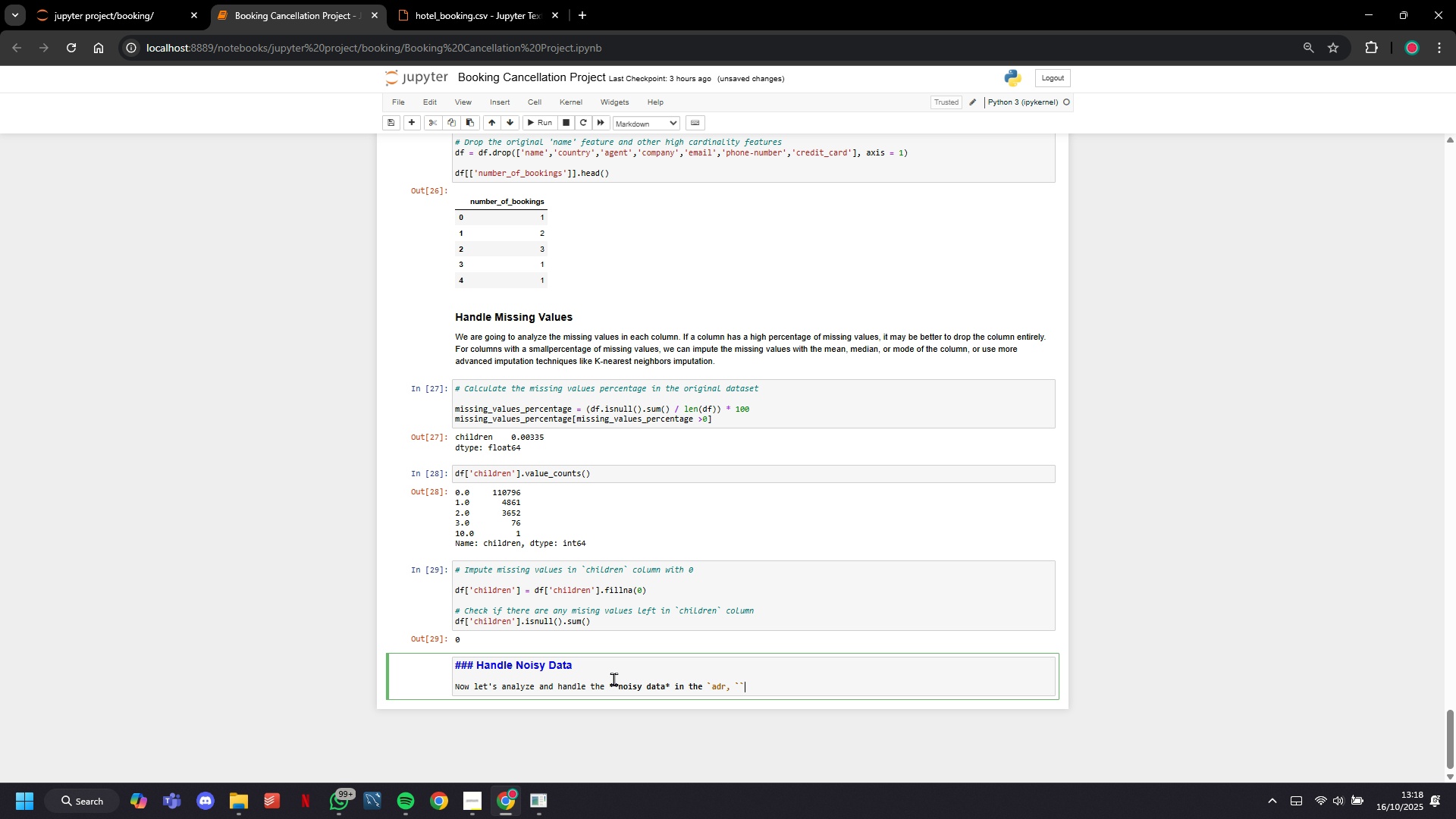 
key(ArrowLeft)
 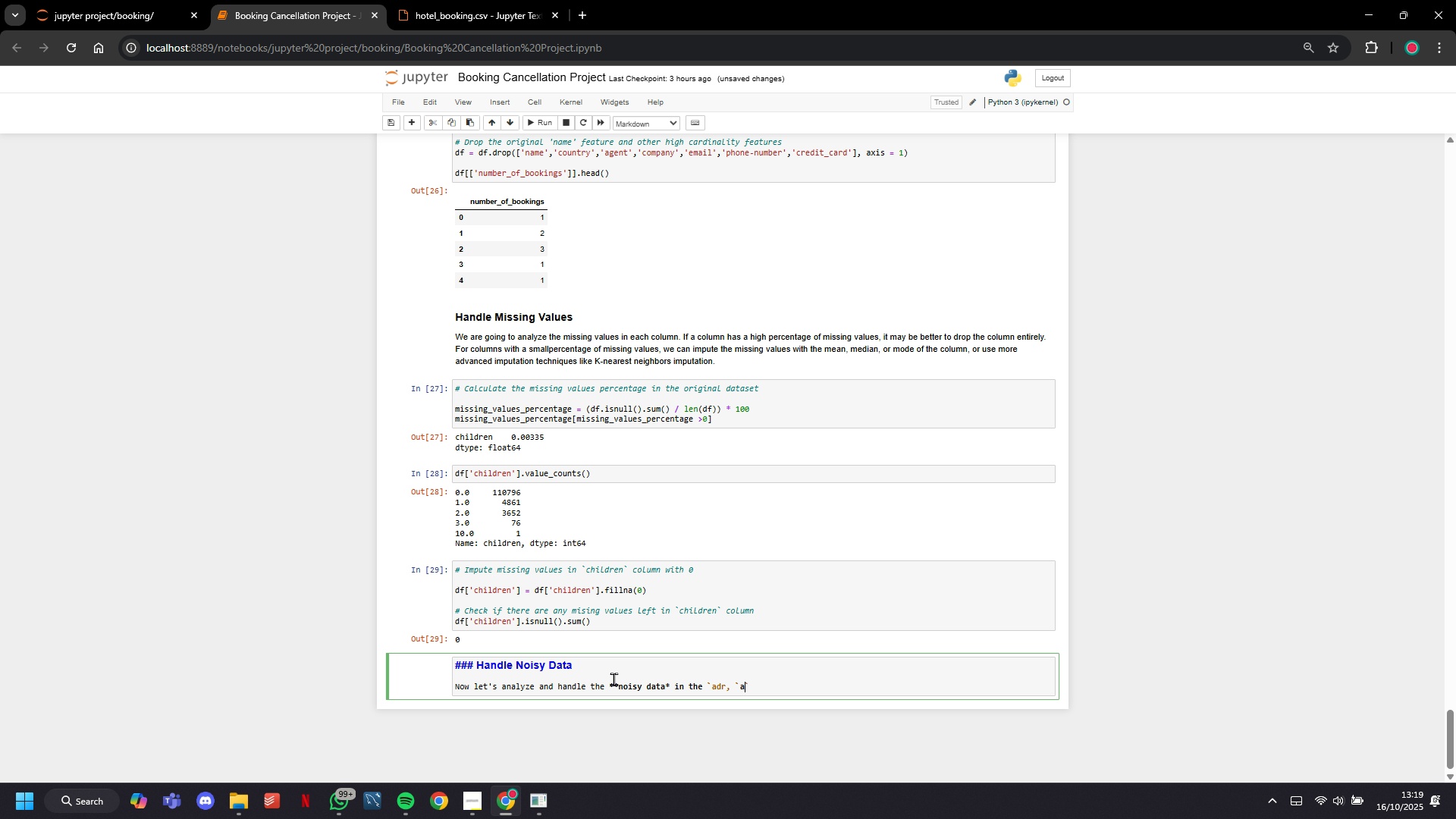 
type(adults)
 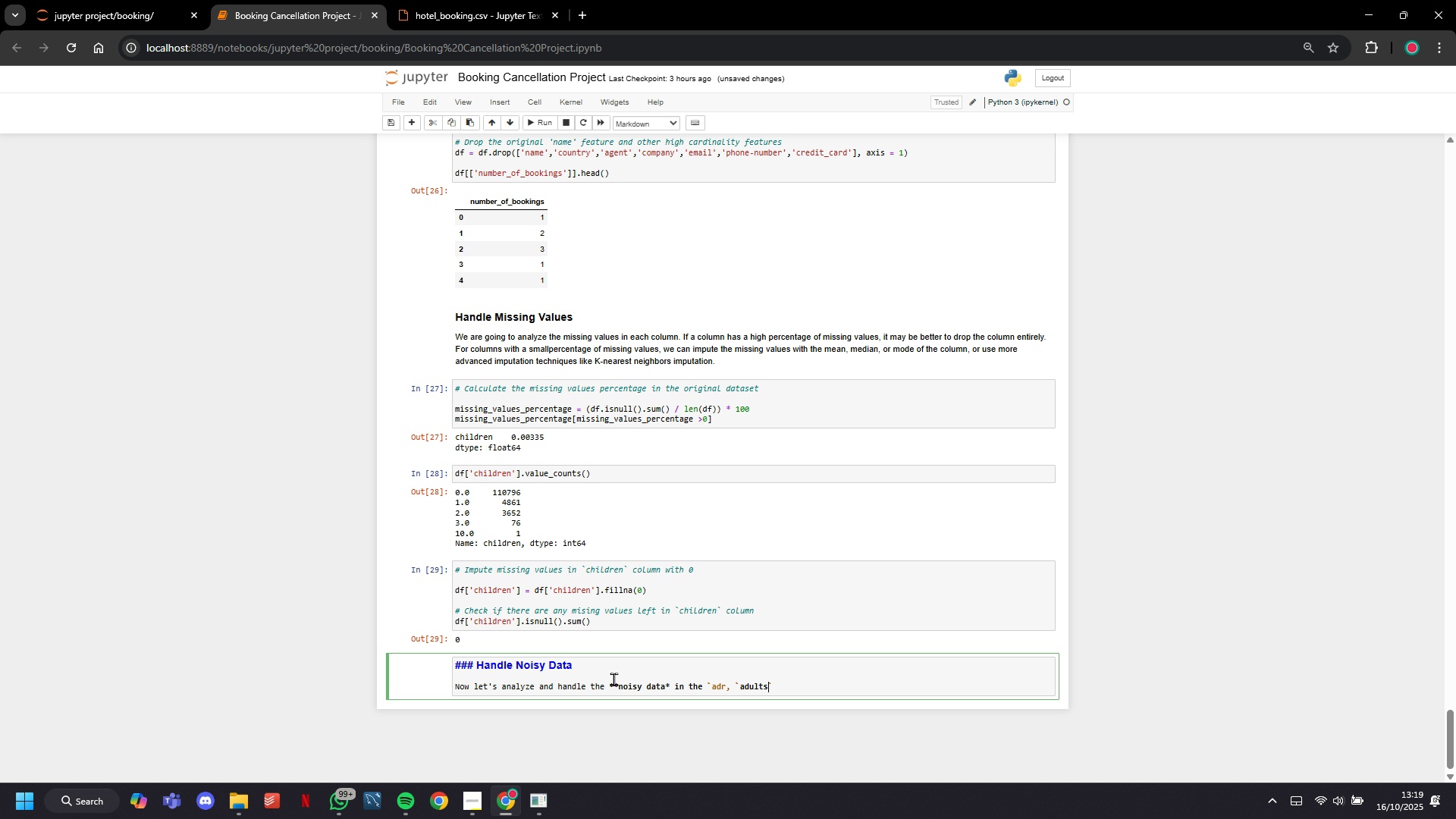 
key(ArrowRight)
 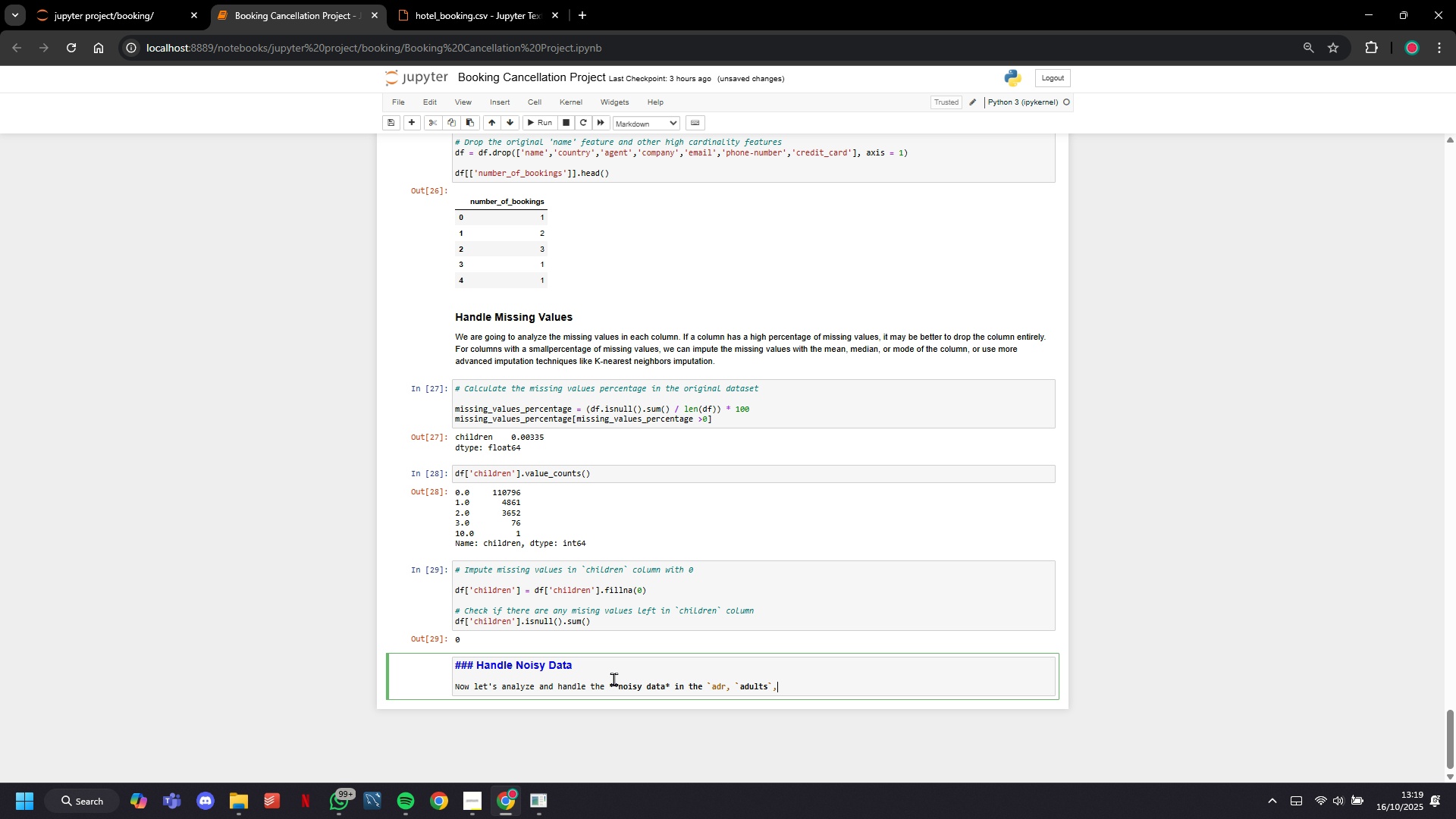 
key(Comma)
 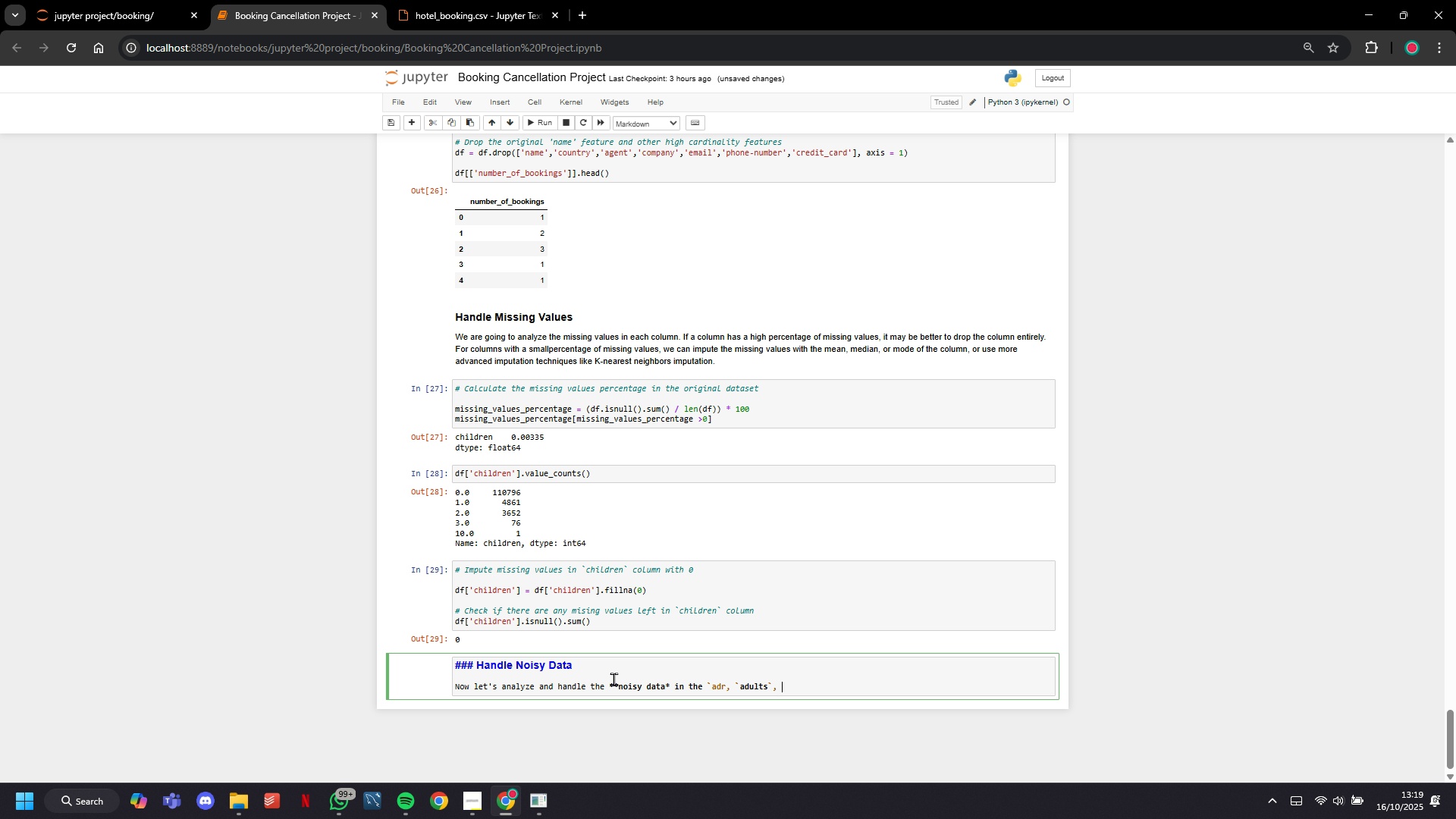 
key(Space)
 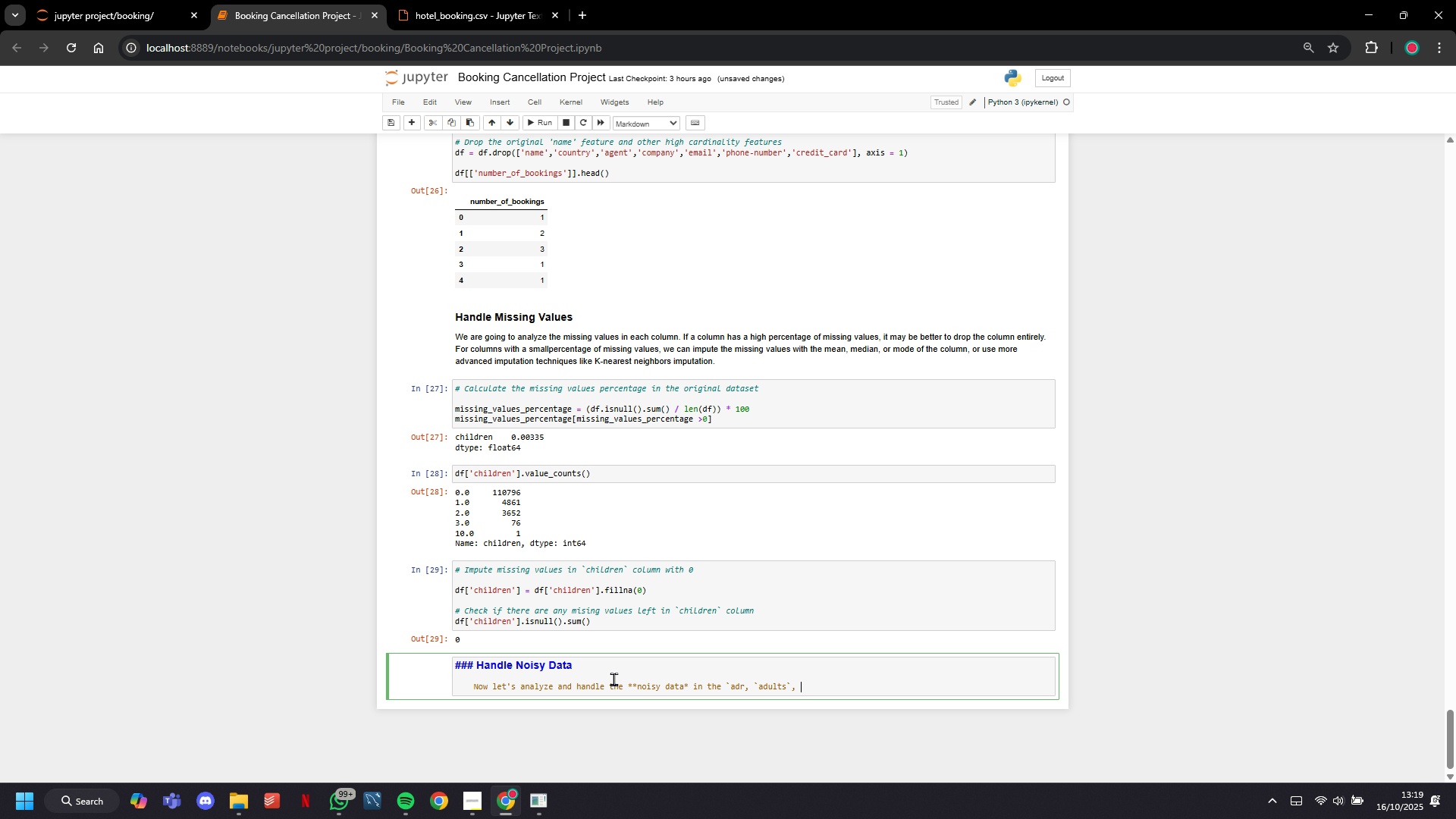 
key(Tab)
 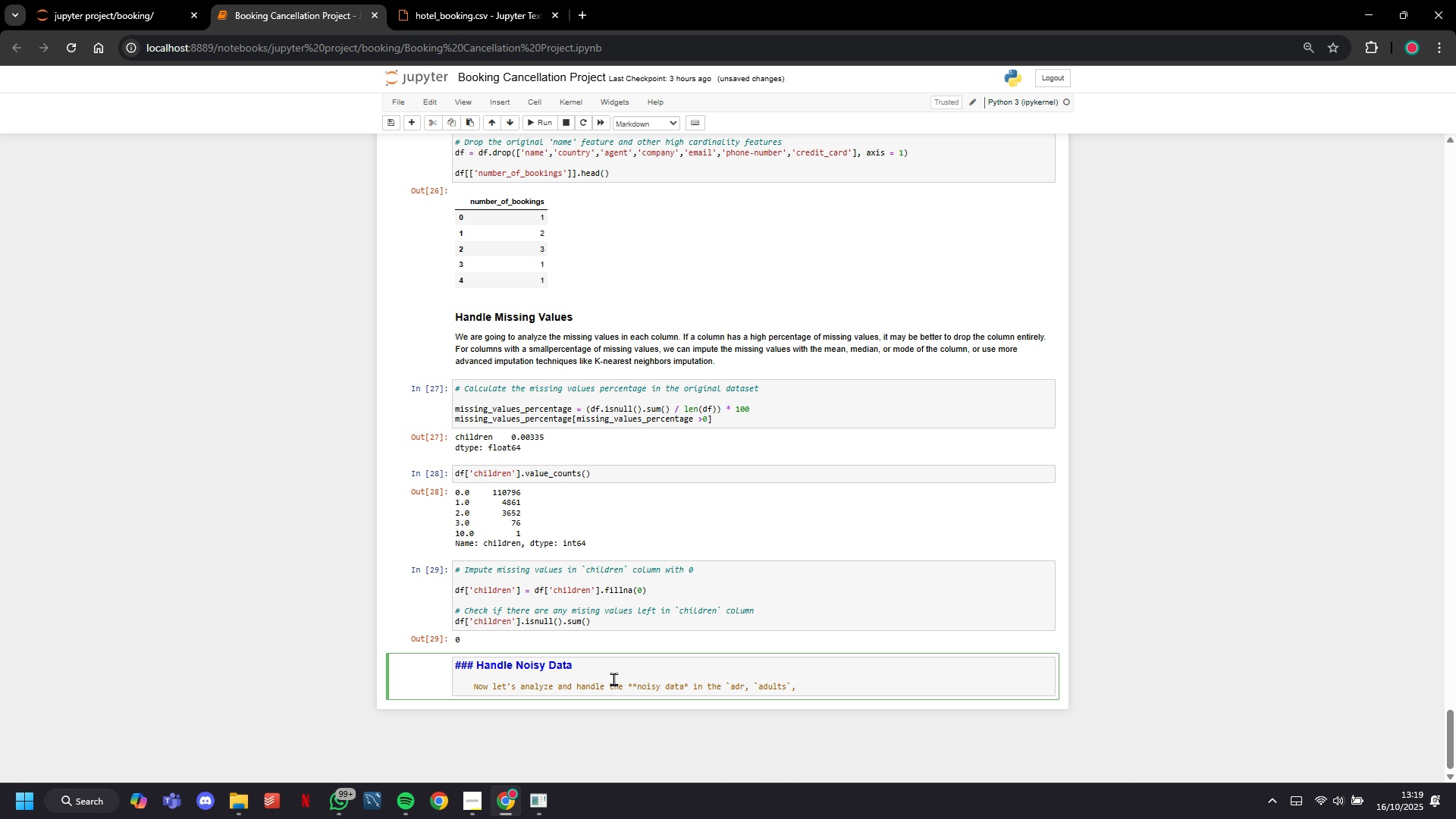 
key(Control+Z)
 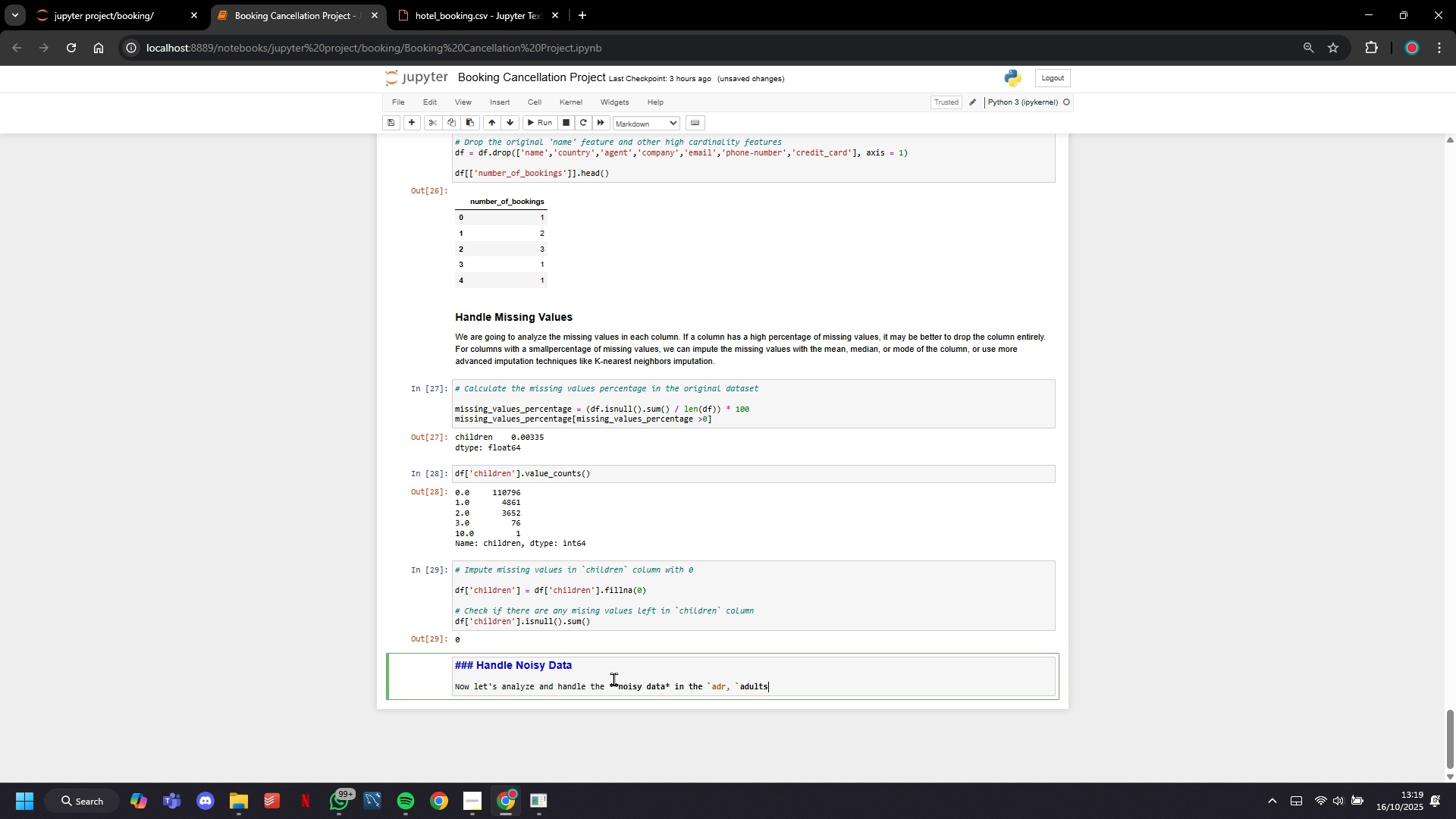 
key(Backspace)
 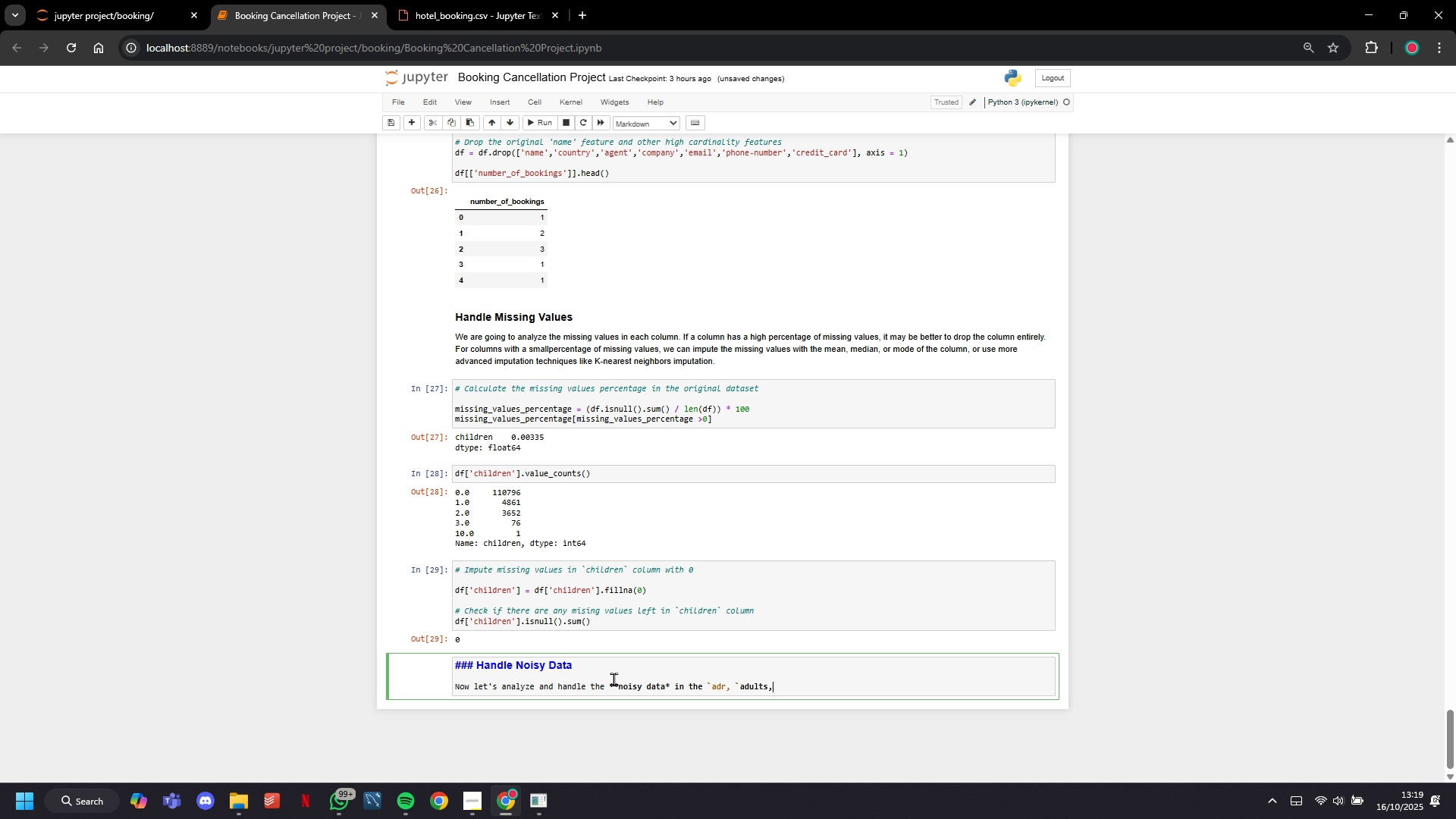 
key(Comma)
 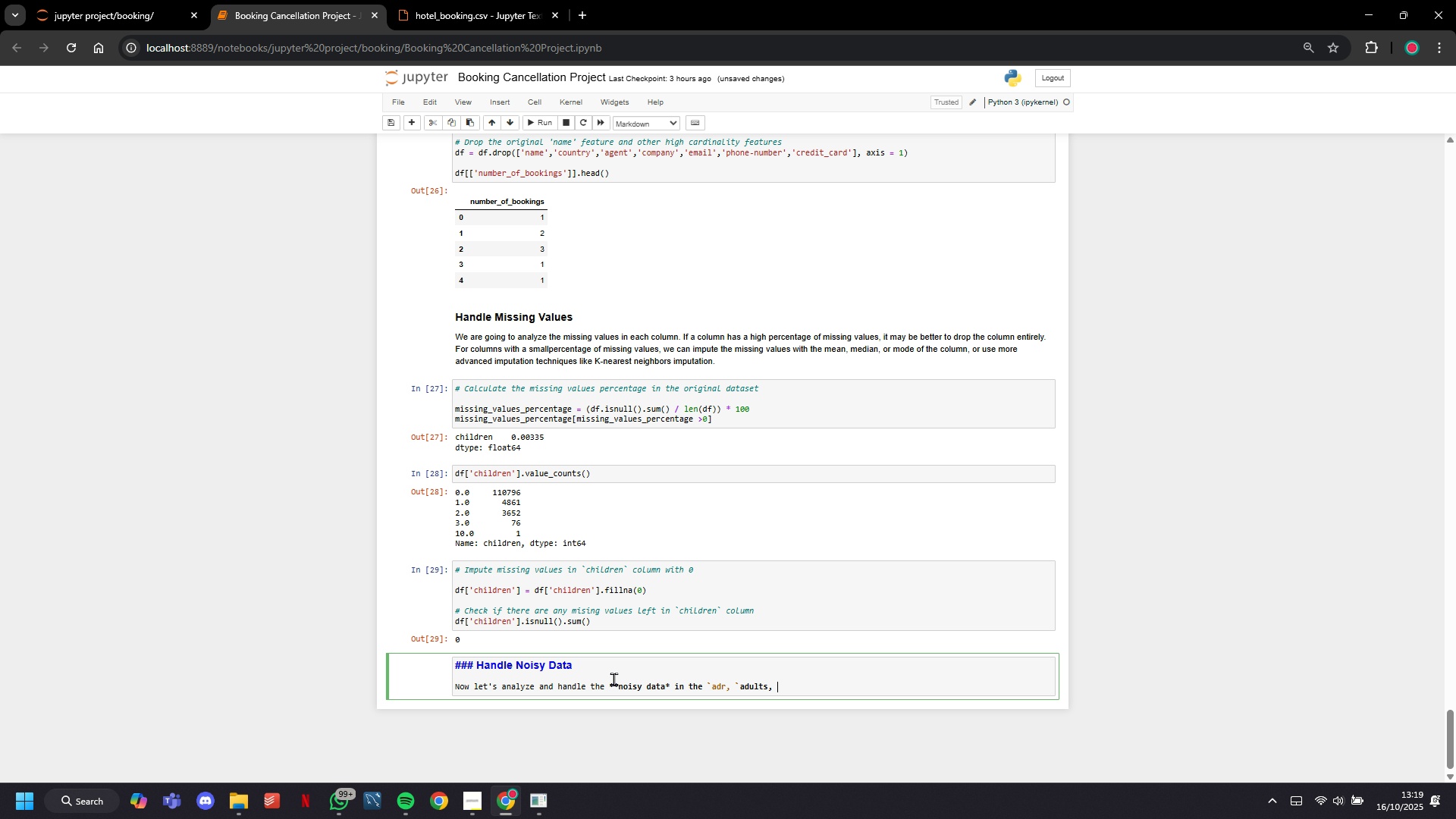 
key(Space)
 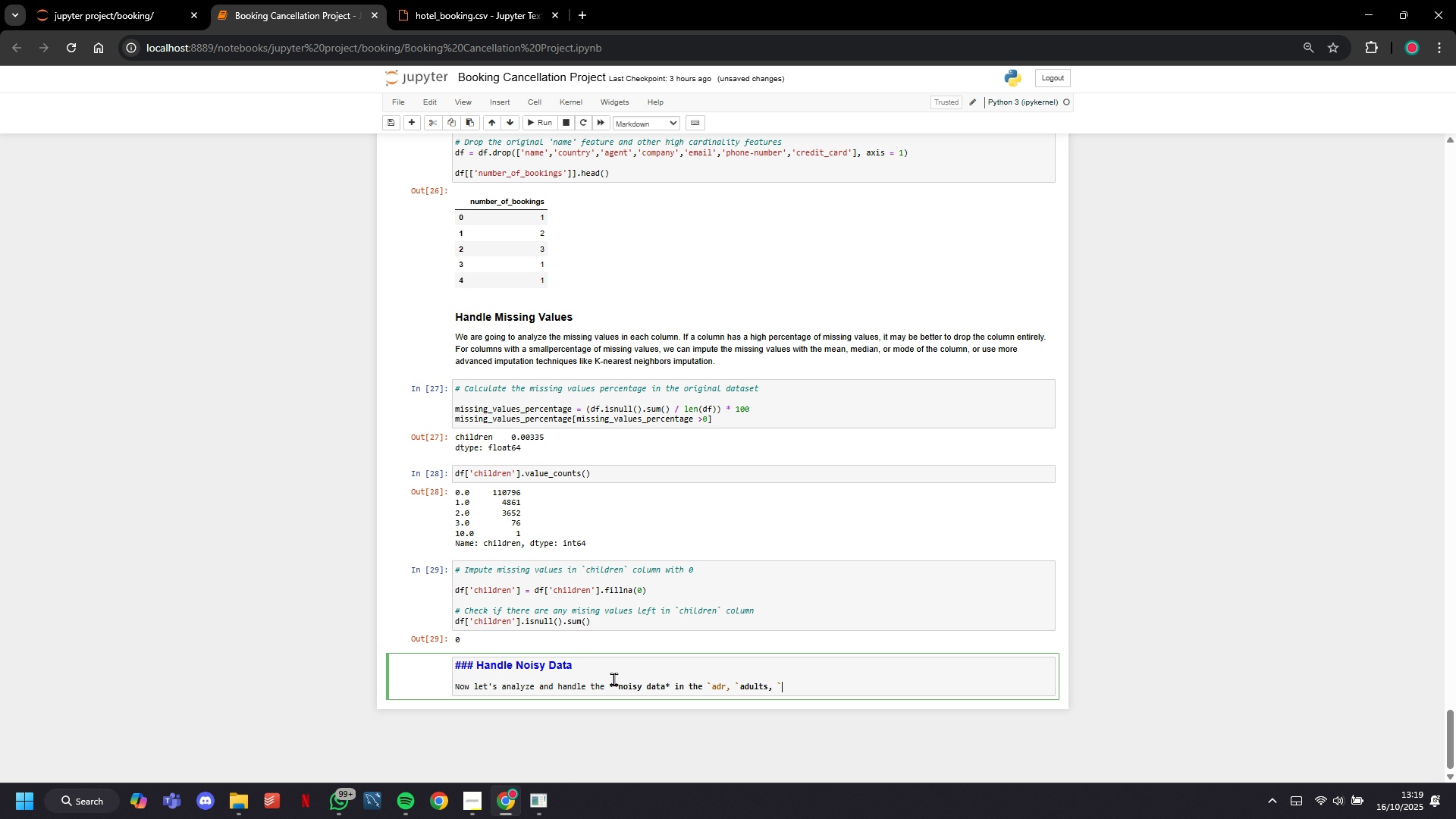 
key(Backquote)
 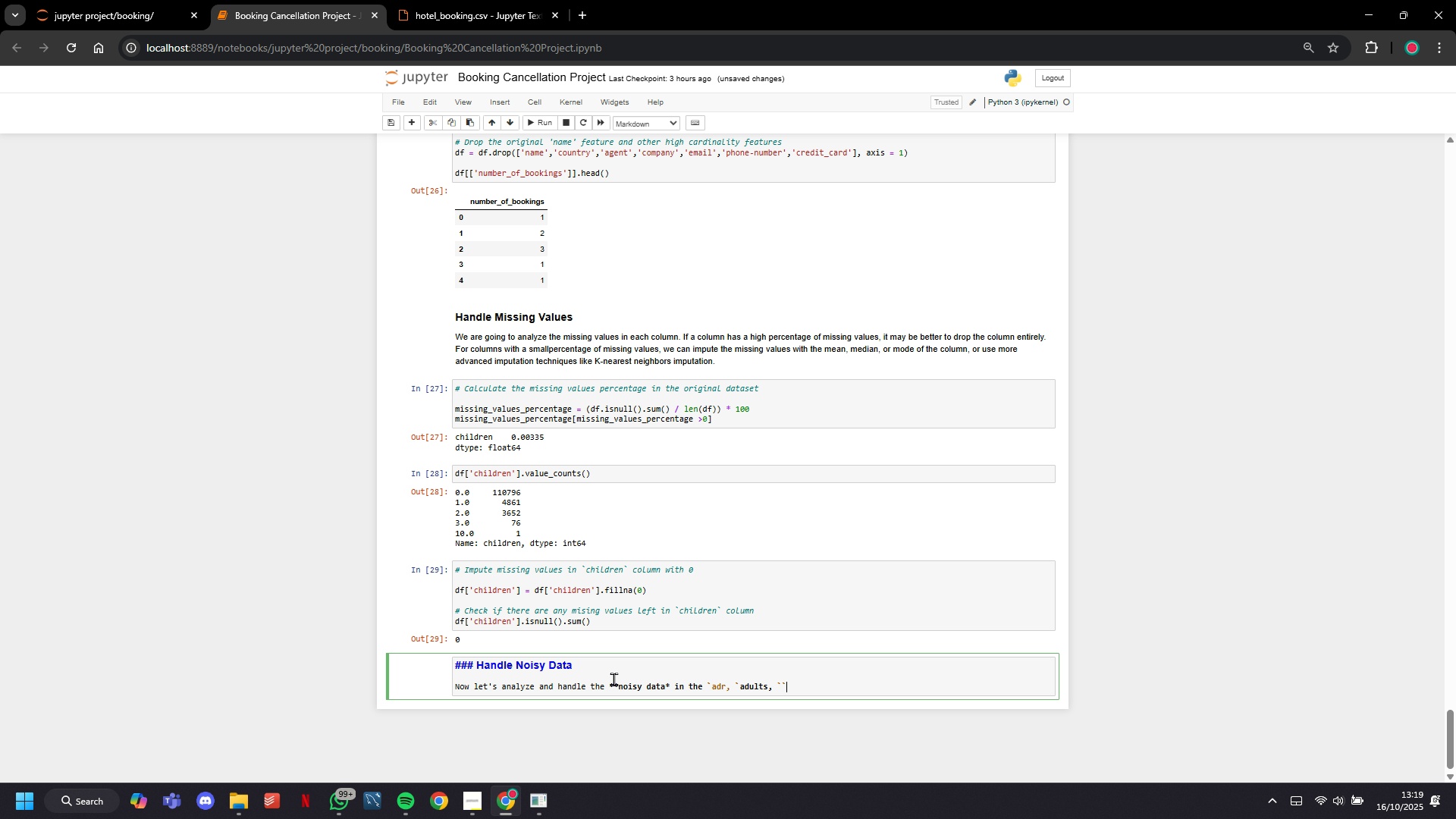 
key(Backquote)
 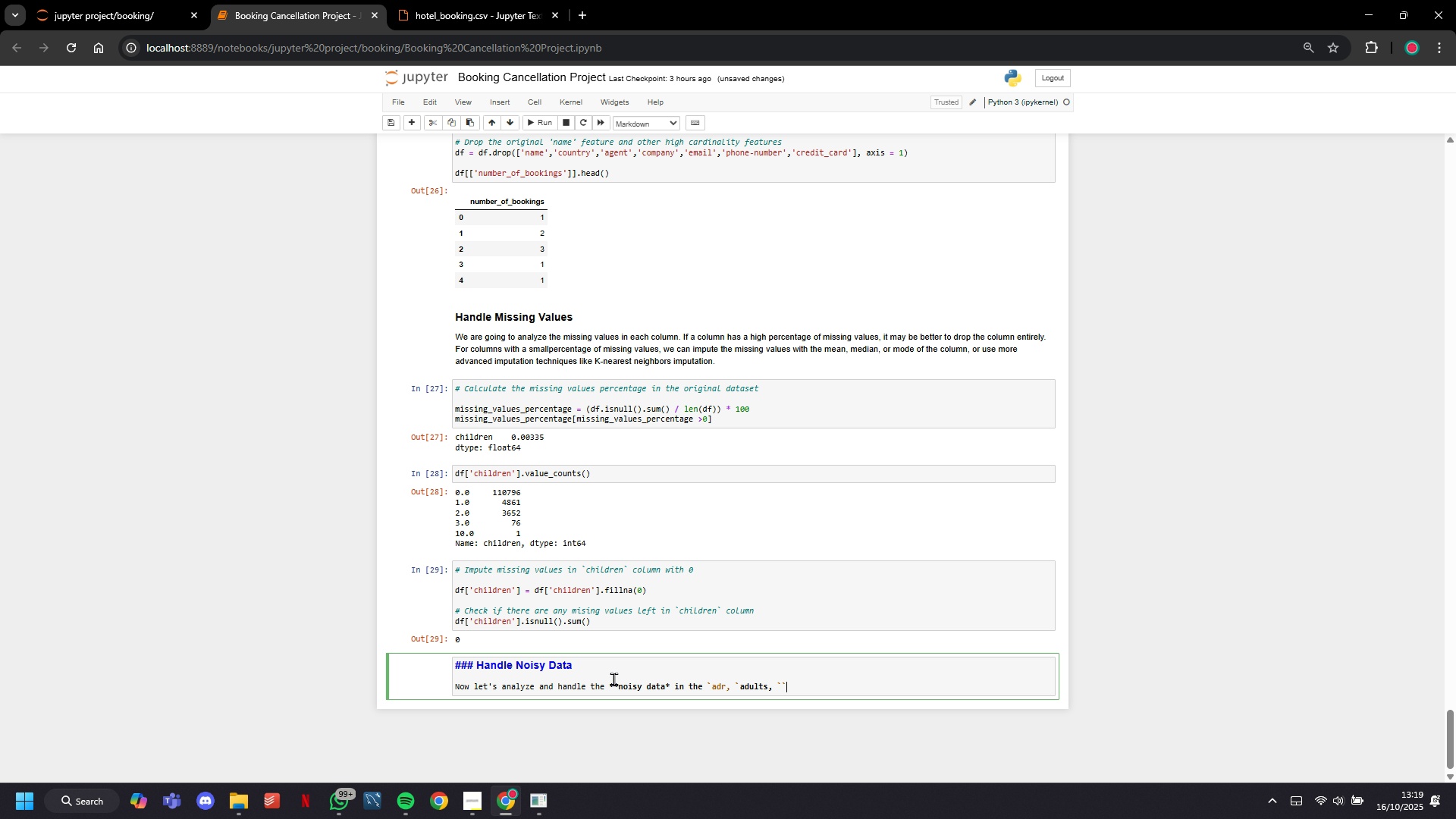 
key(ArrowLeft)
 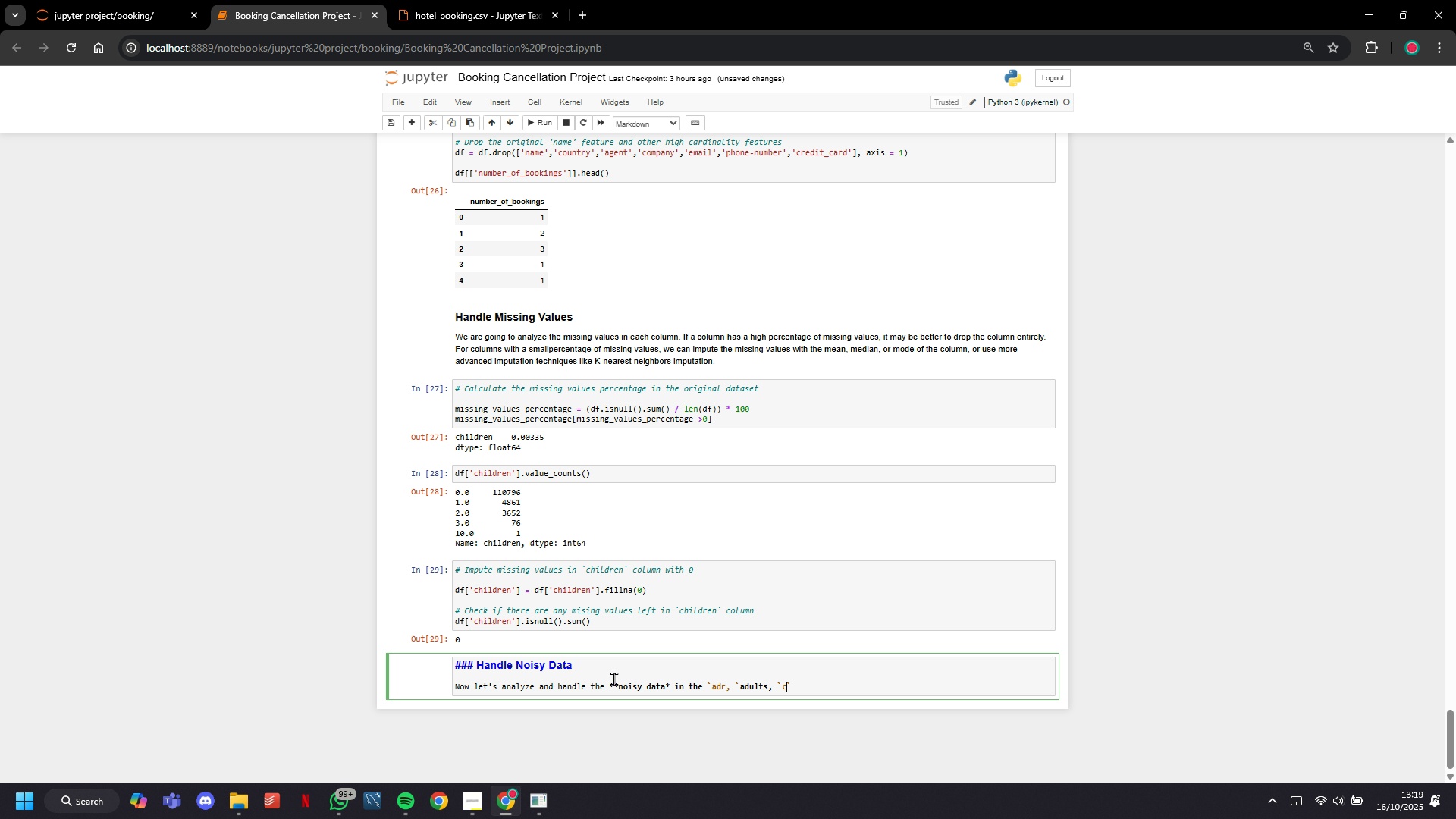 
type(childrem)
 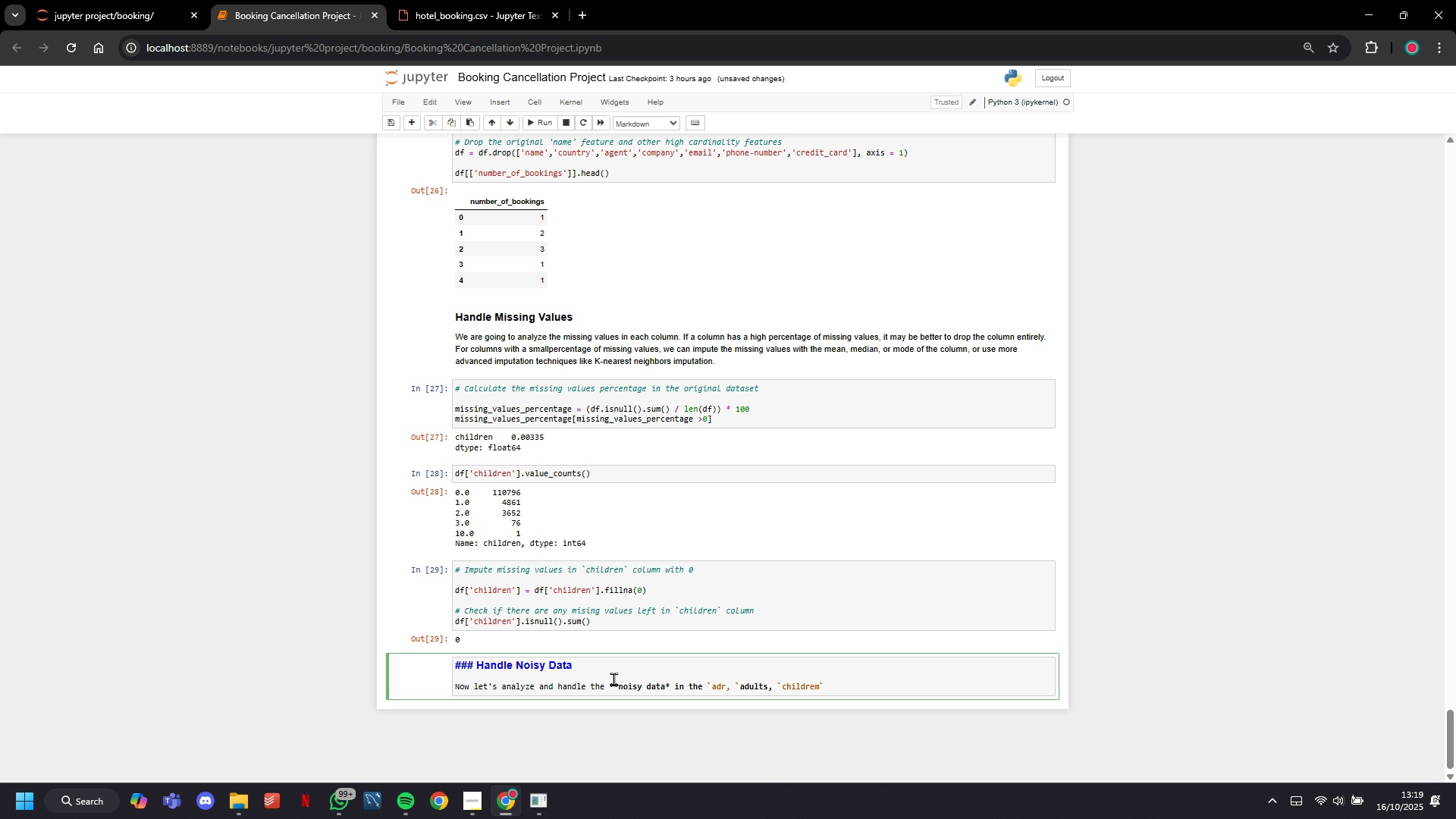 
key(ArrowRight)
 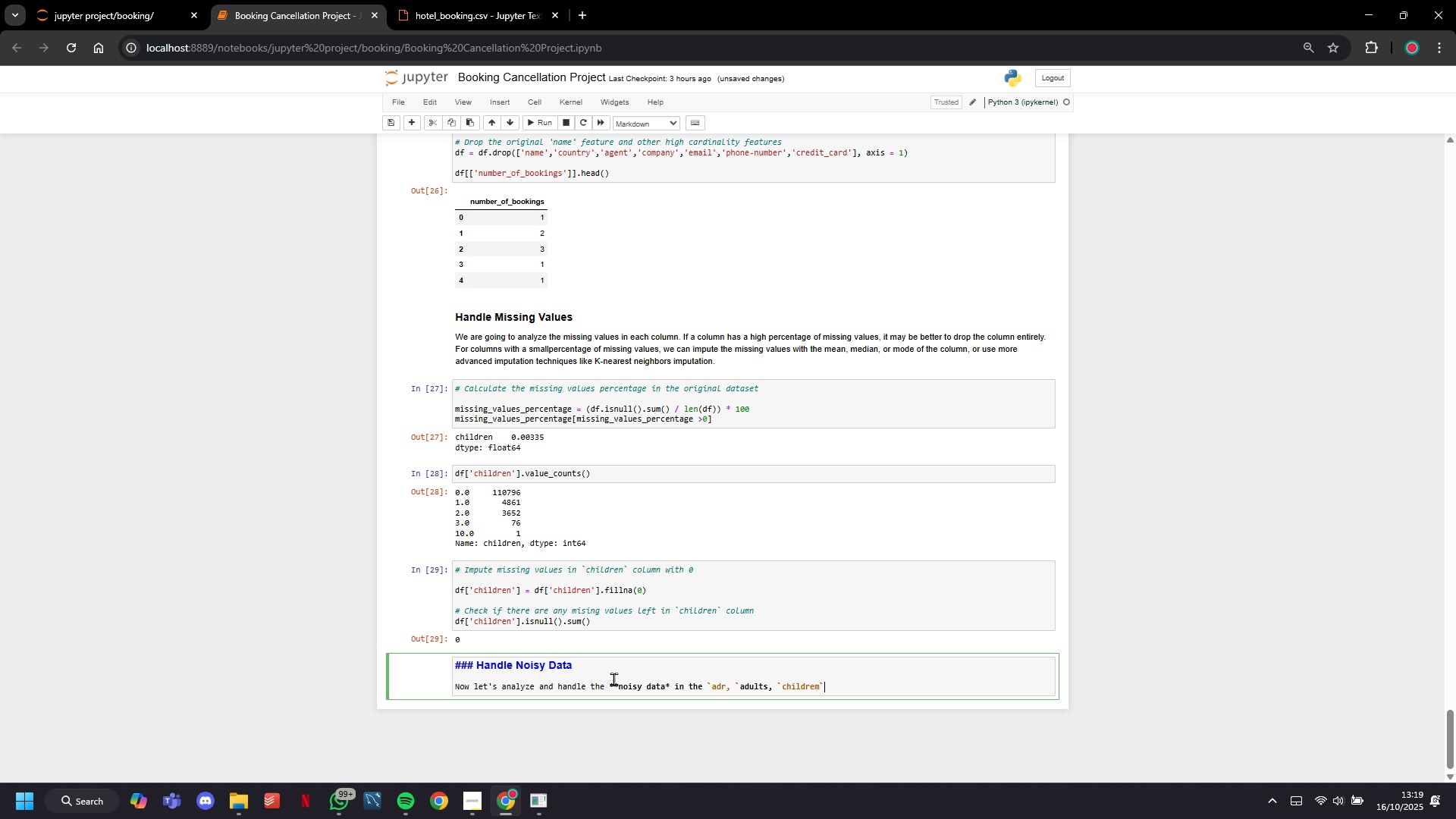 
key(ArrowLeft)
 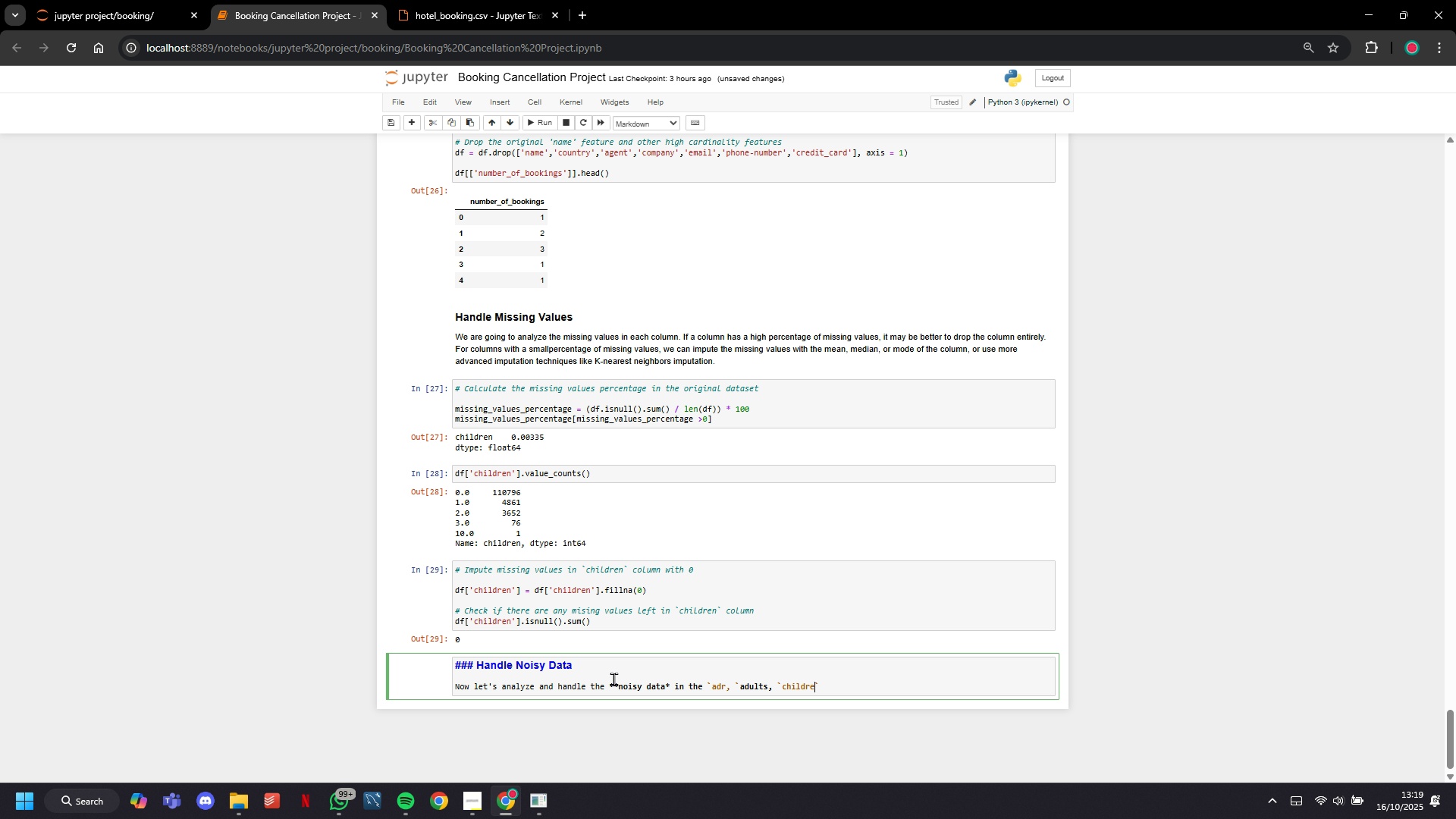 
key(Backspace)
 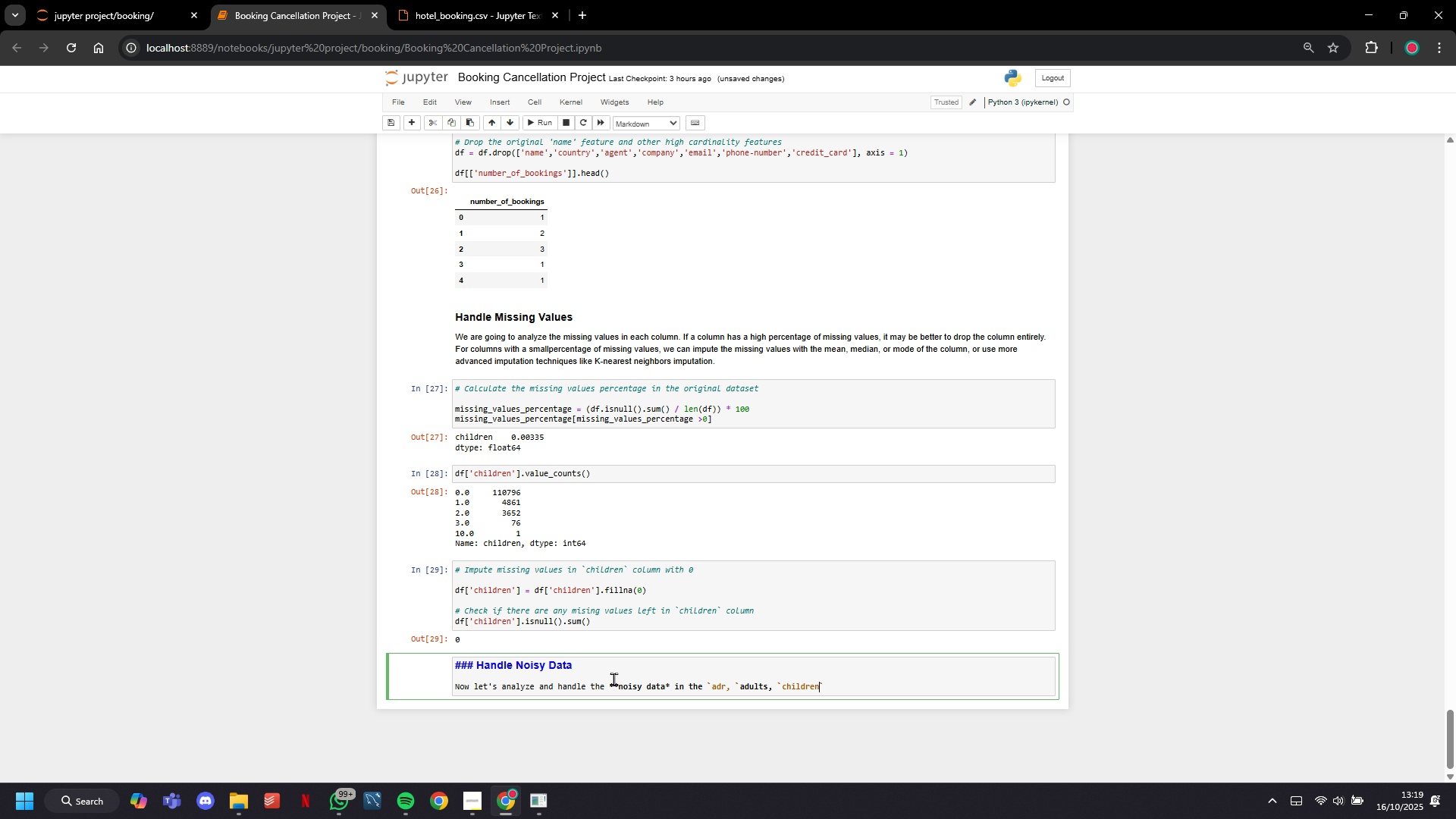 
key(N)
 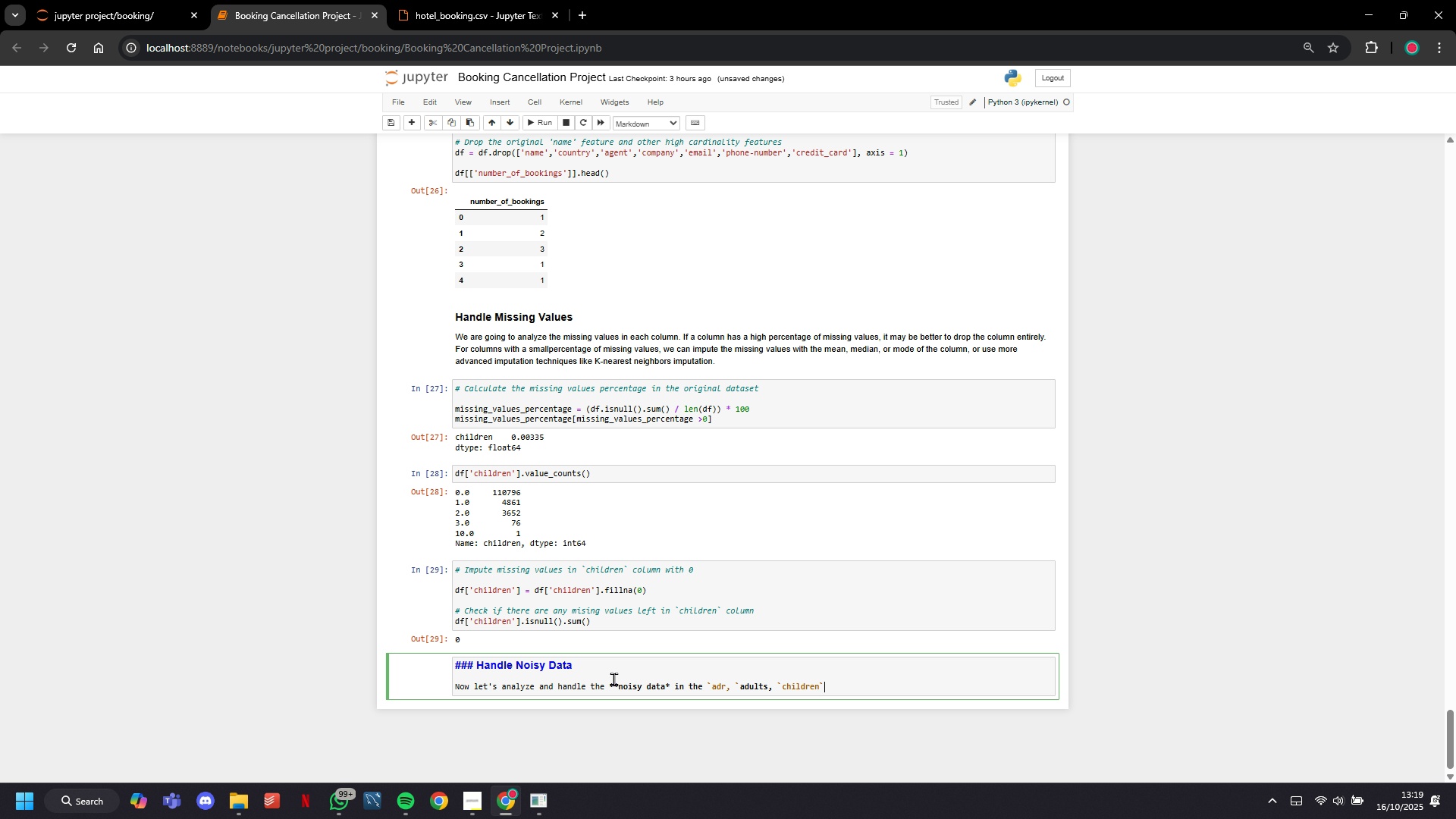 
key(ArrowRight)
 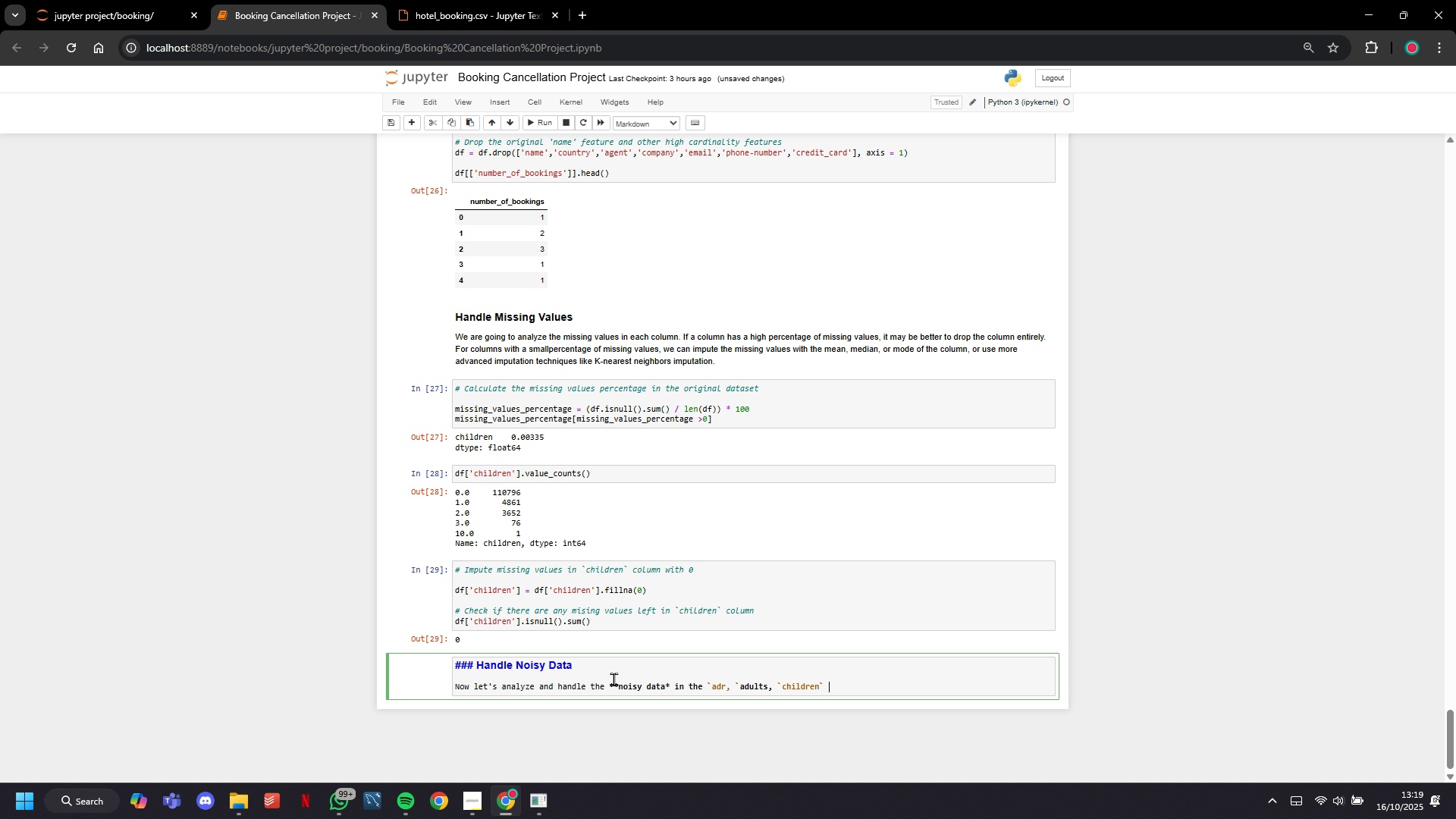 
type( and ``)
 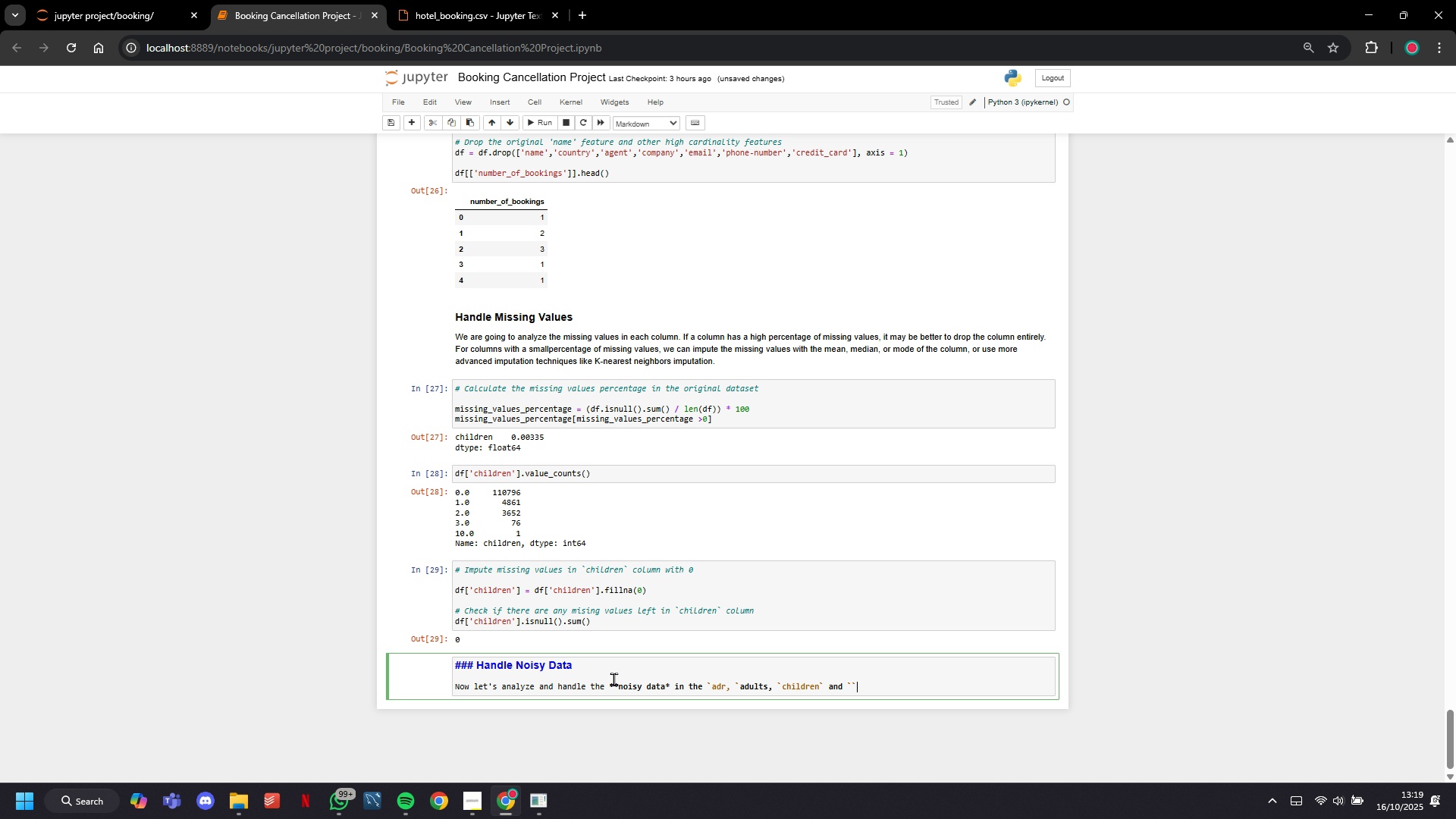 
key(ArrowLeft)
 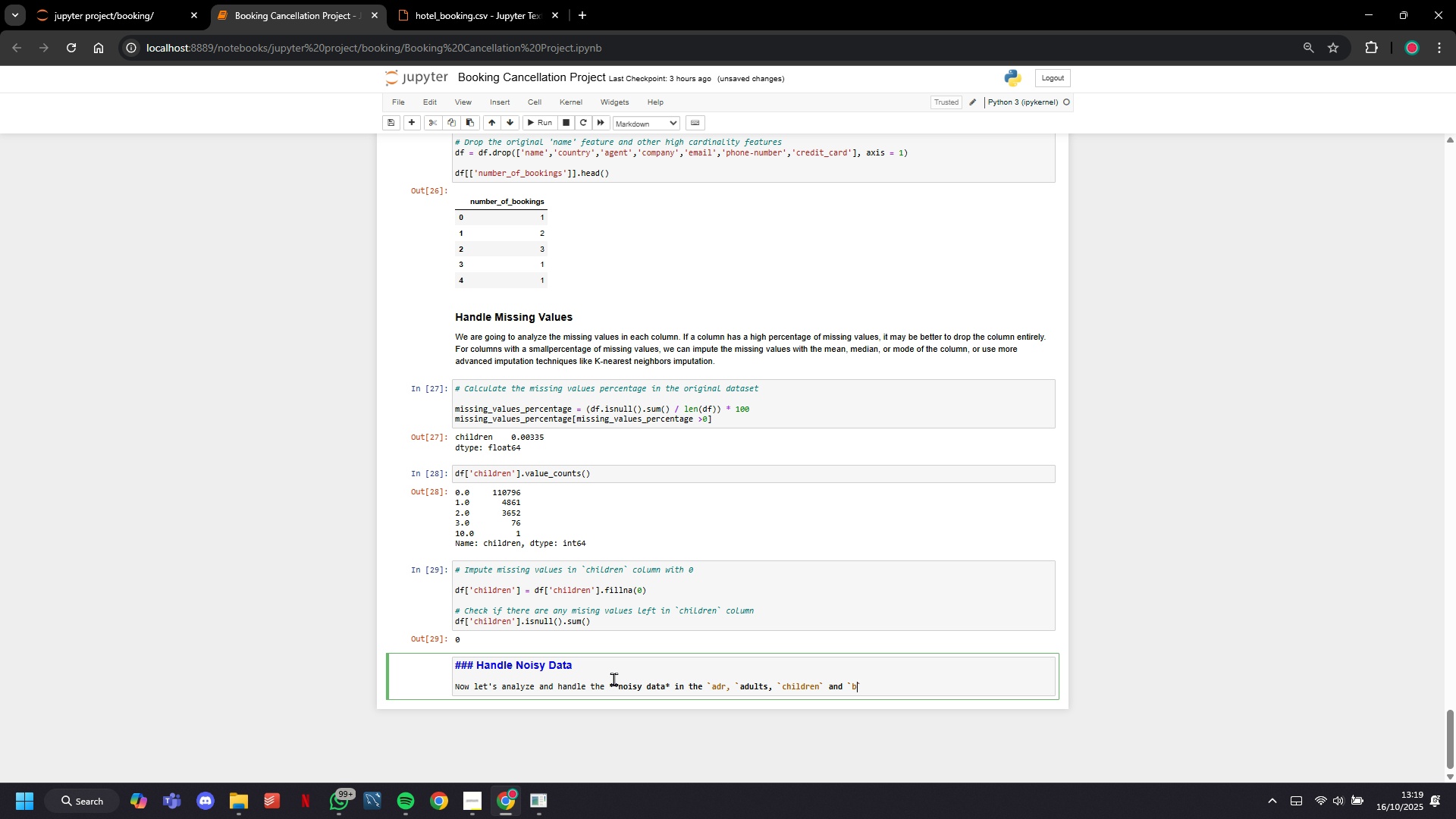 
type(babies)
 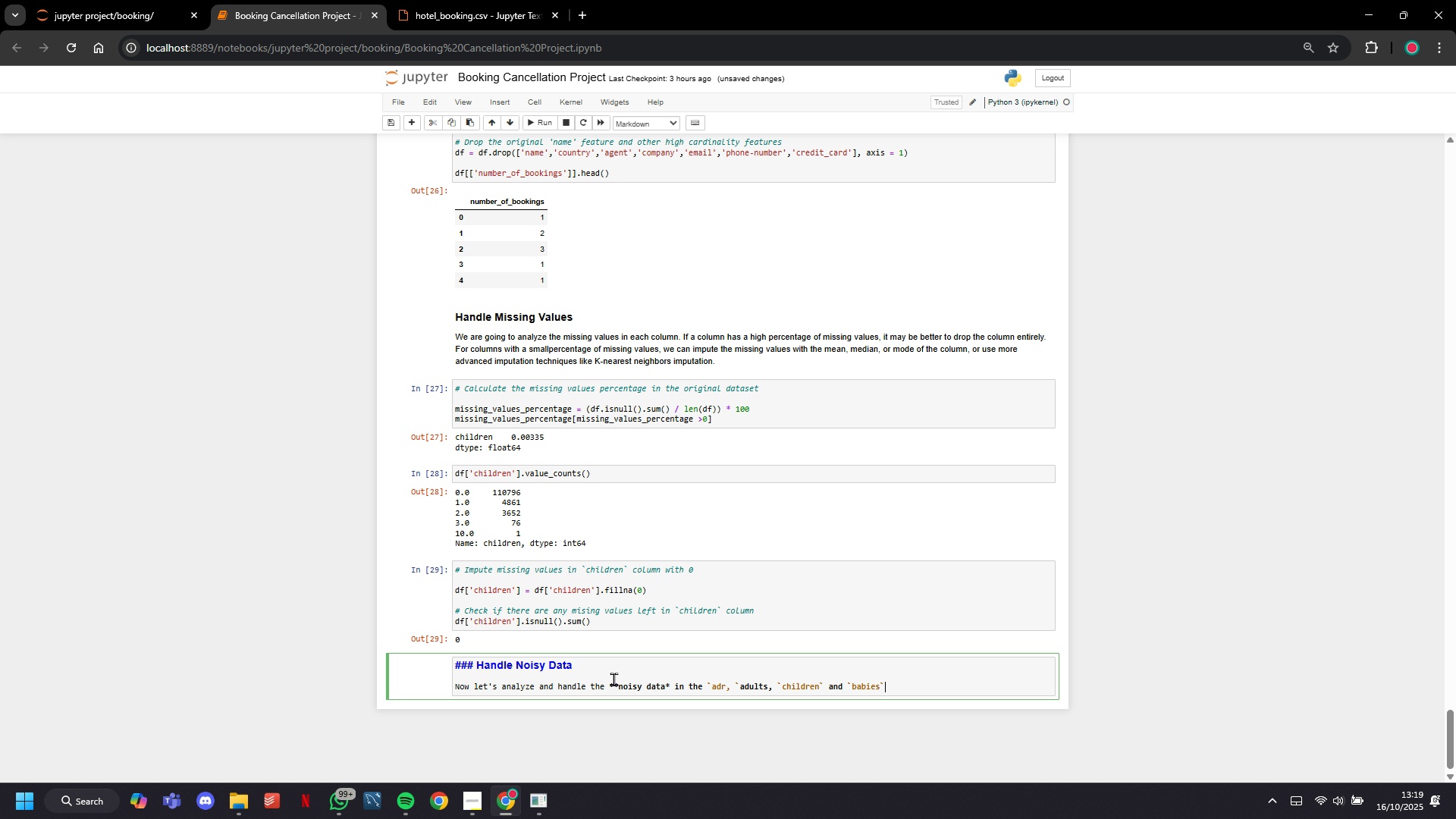 
key(ArrowRight)
 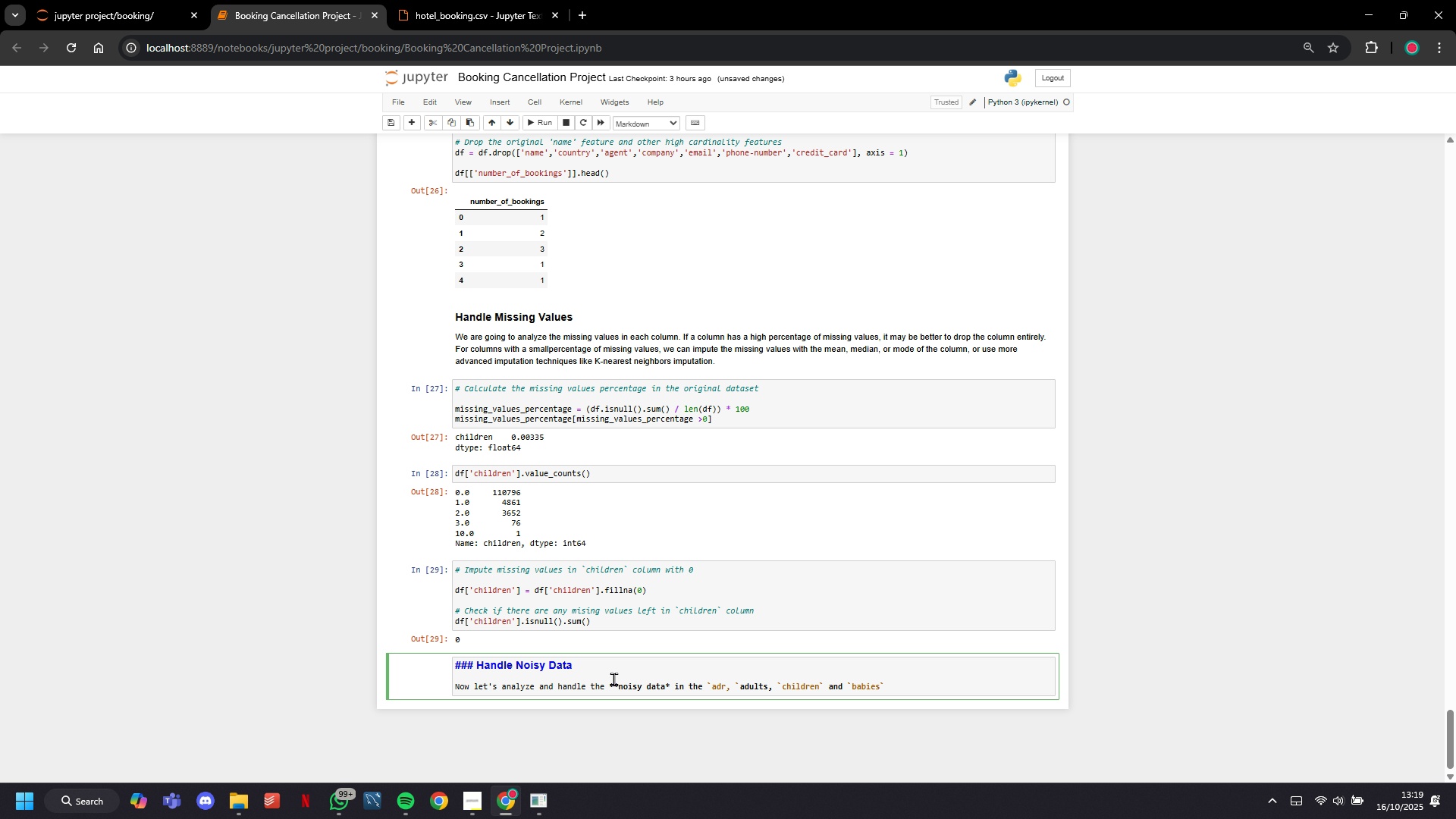 
key(ArrowRight)
 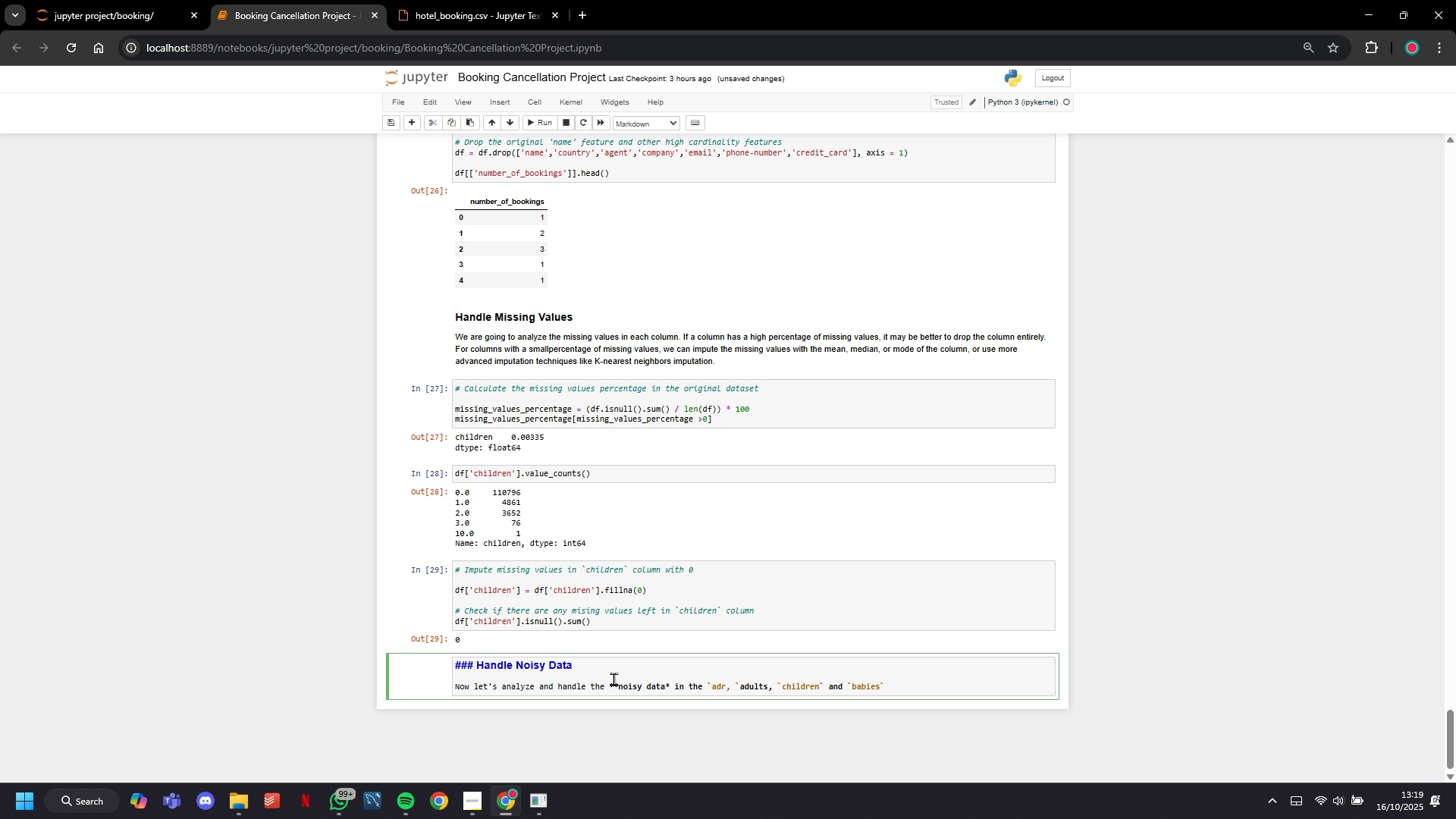 
type( columns are discussed in step 3.2.)
 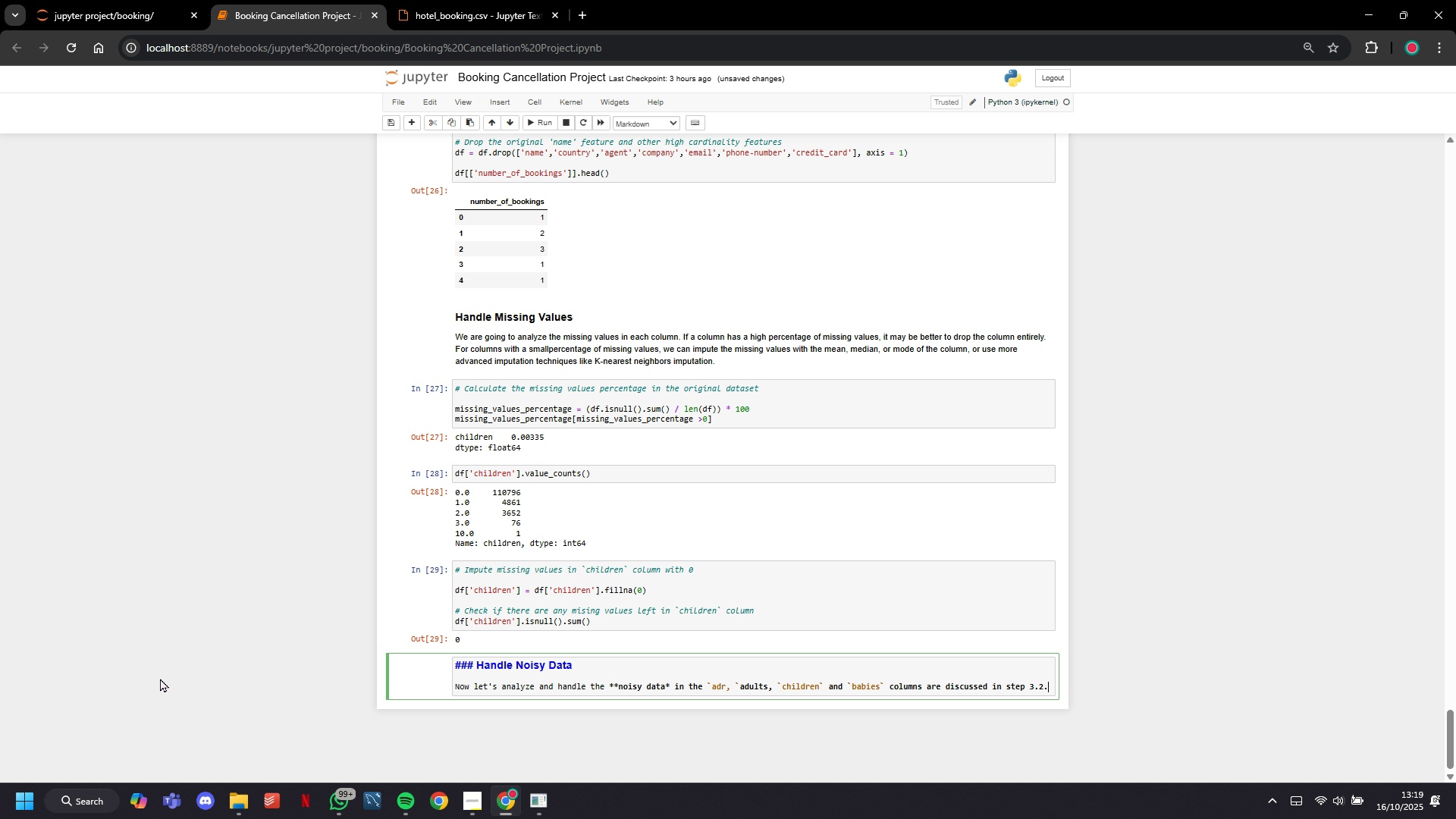 
wait(5.76)
 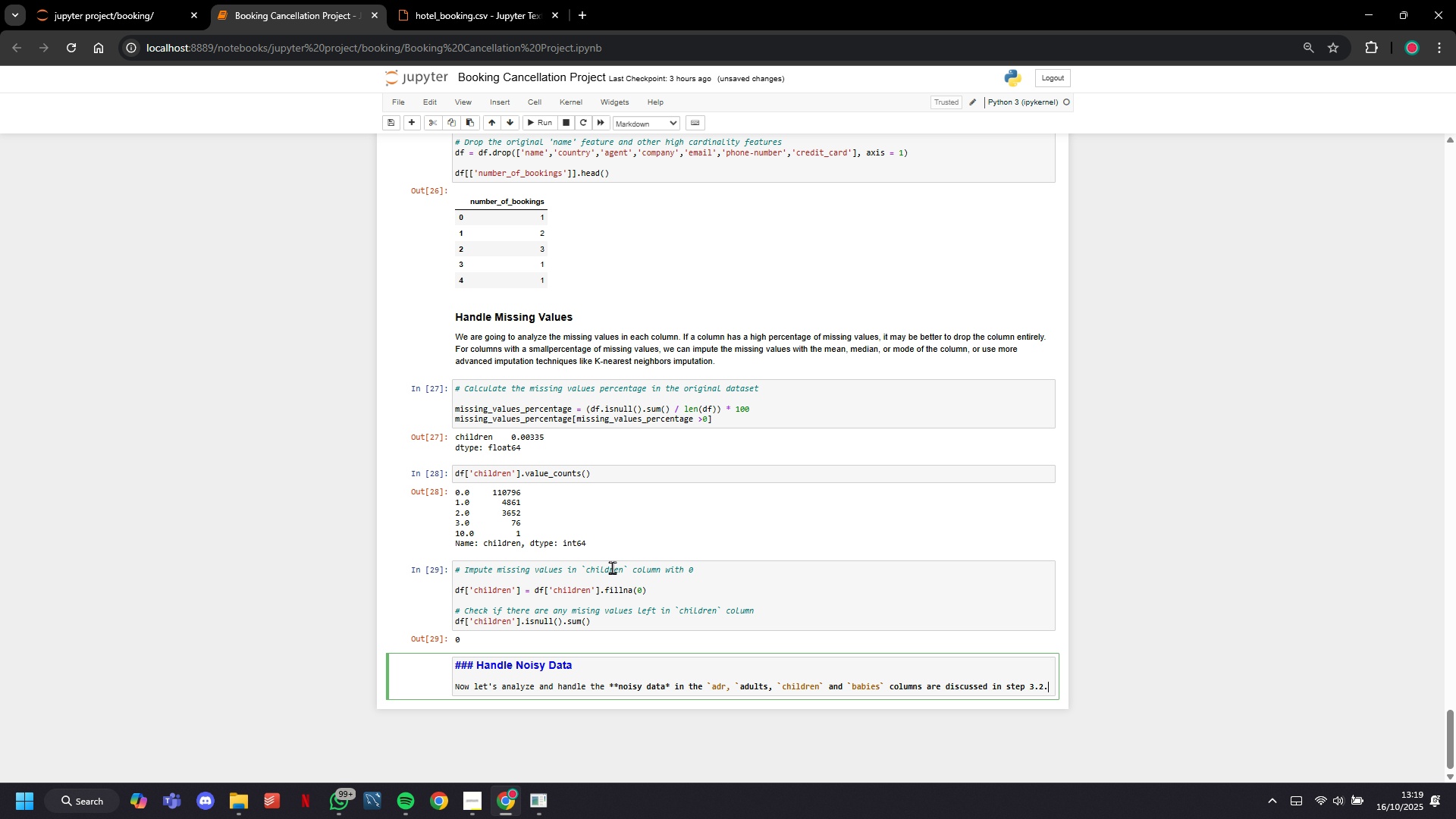 
left_click([545, 128])
 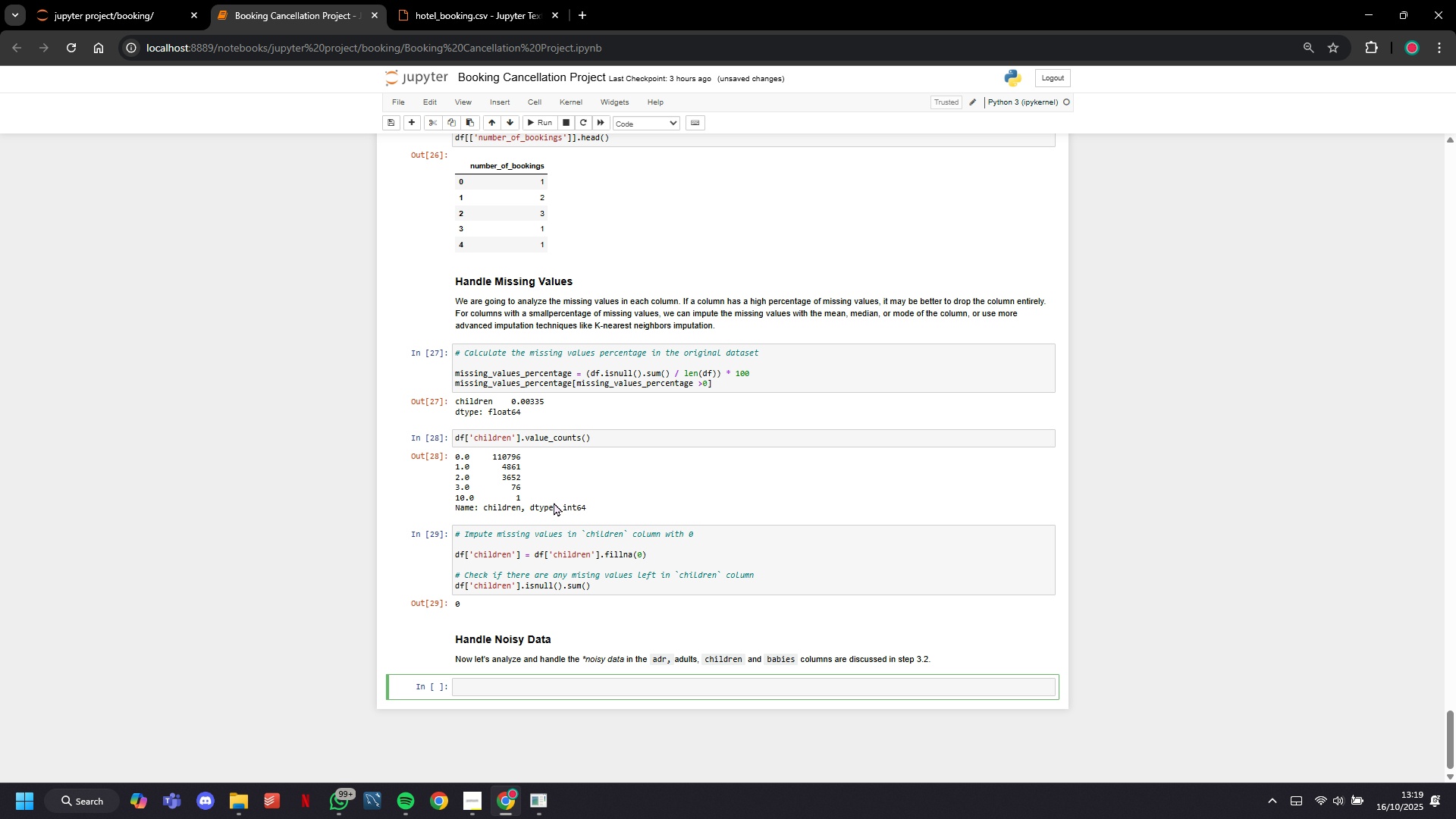 
scroll: coordinate [556, 506], scroll_direction: up, amount: 34.0
 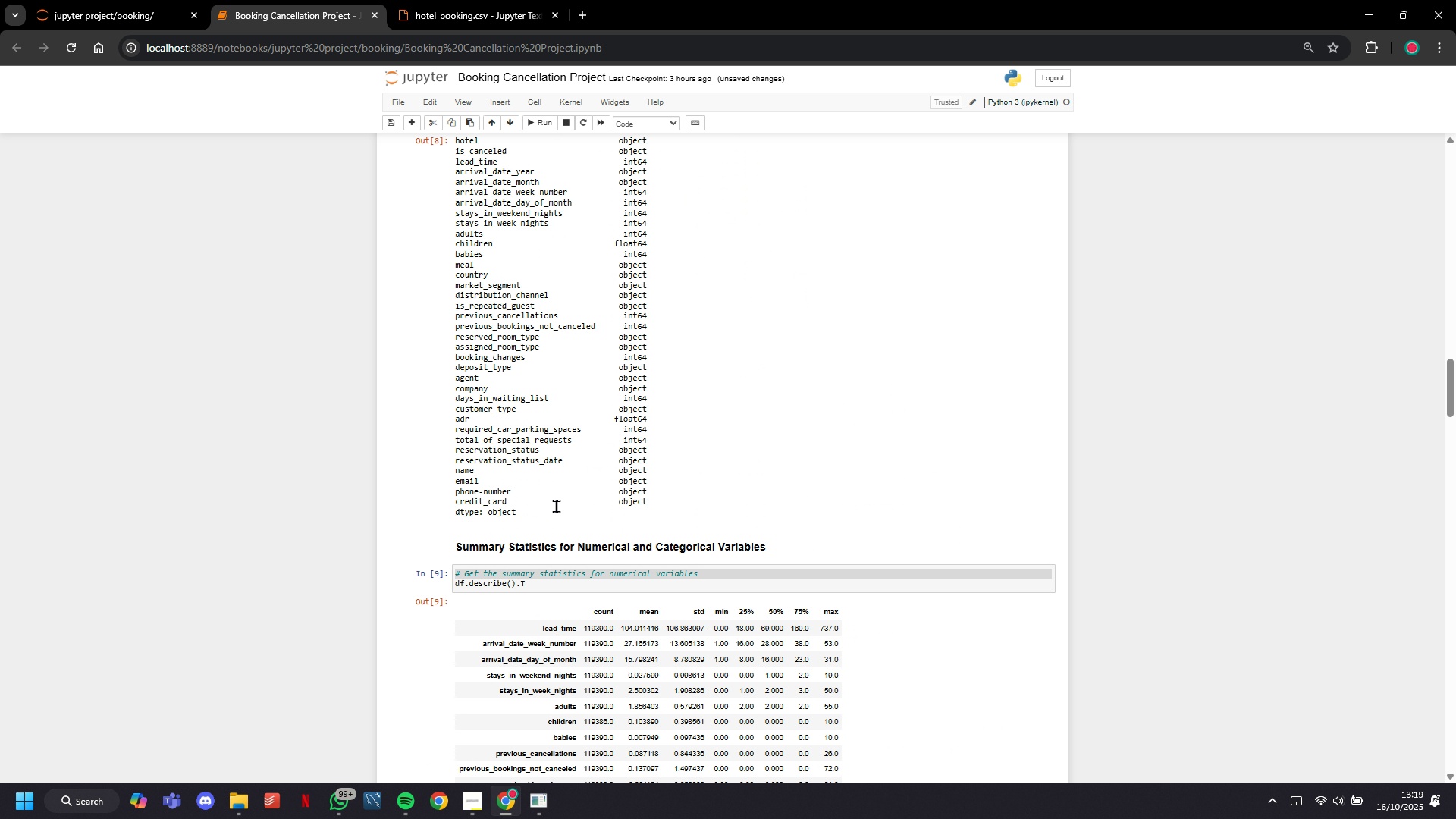 
scroll: coordinate [556, 506], scroll_direction: down, amount: 106.0
 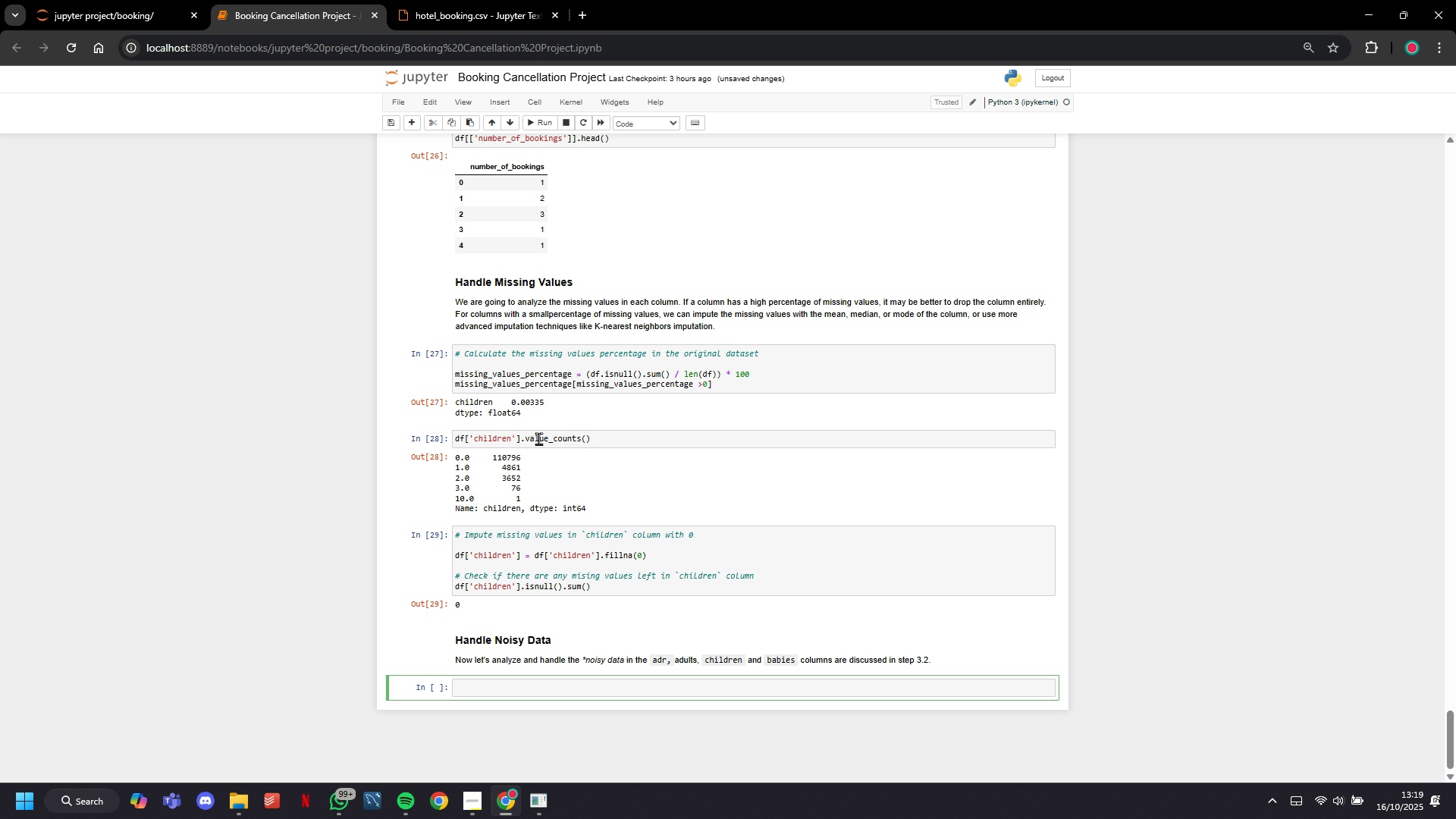 
type(# Analyze Noisy Data)
 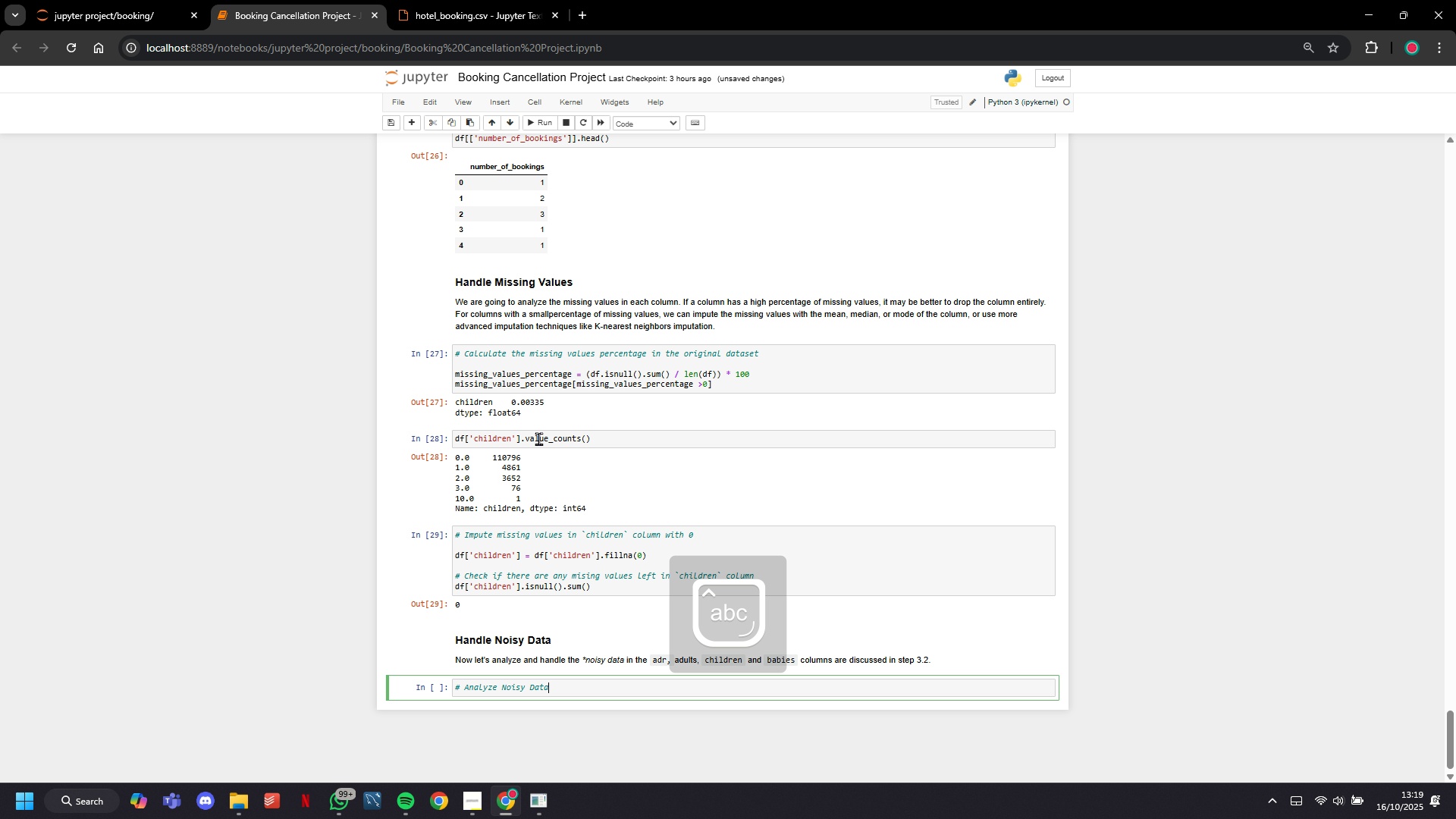 
key(Enter)
 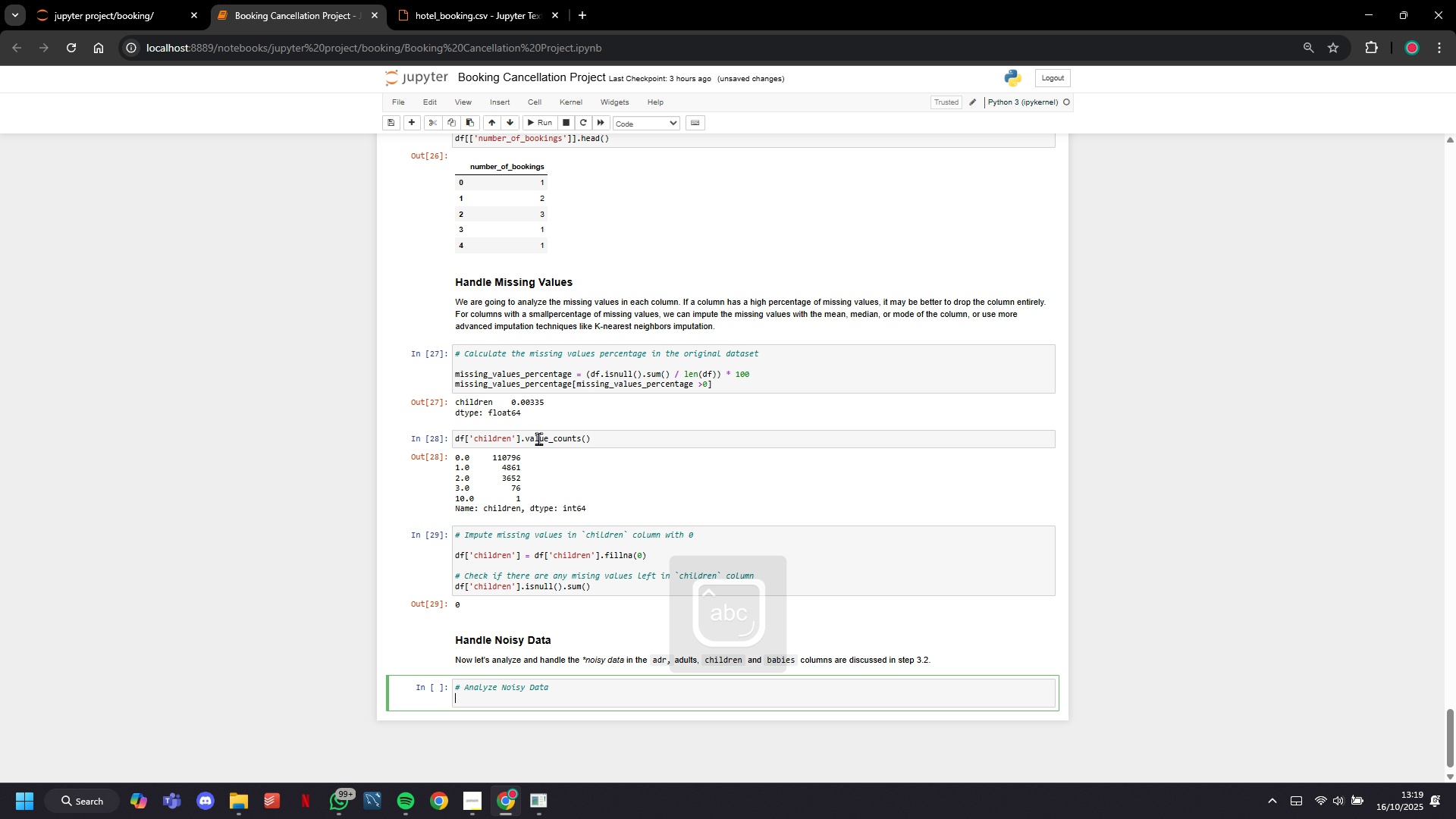 
type(noisy_data = {)
 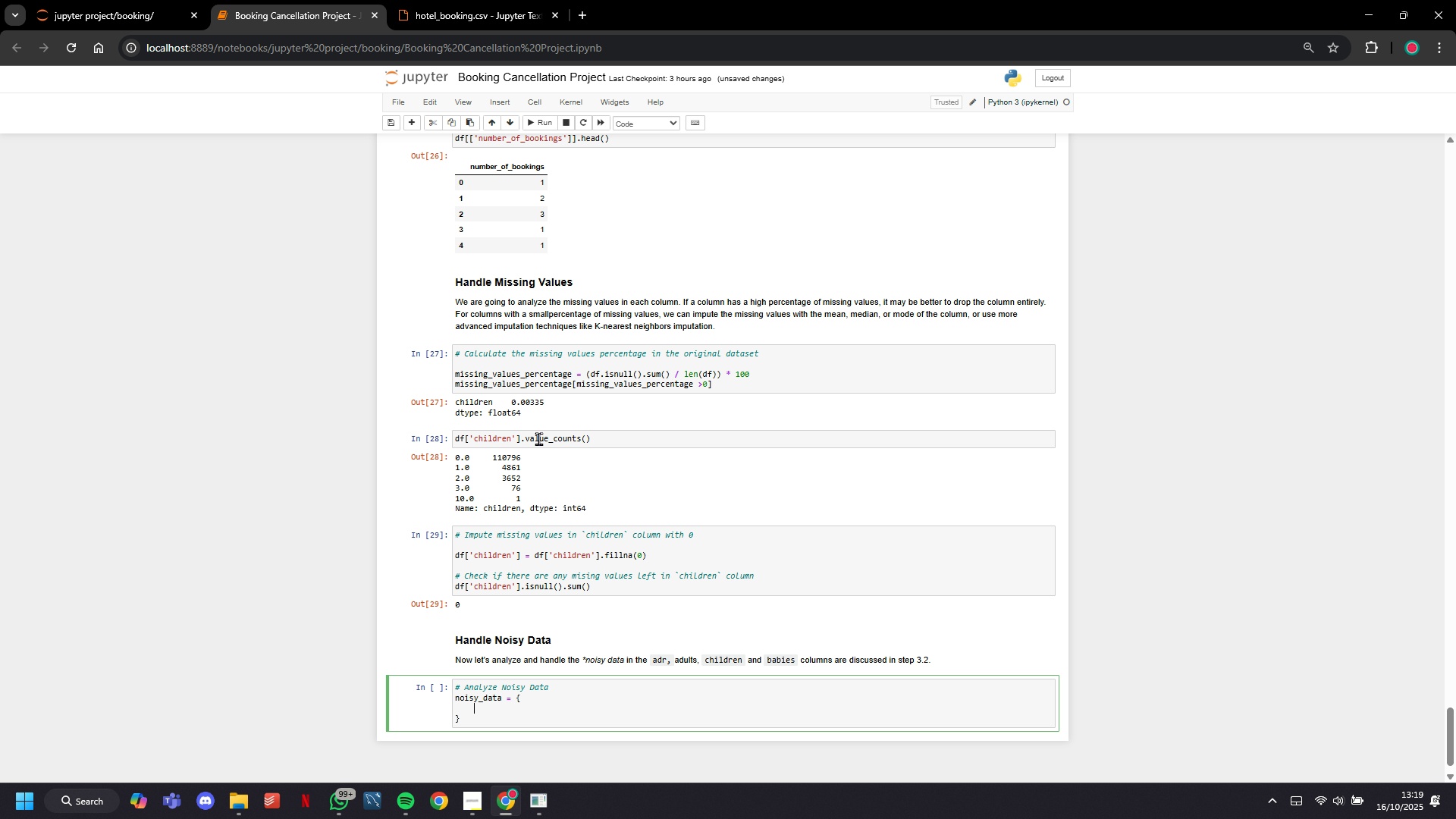 
key(Enter)
 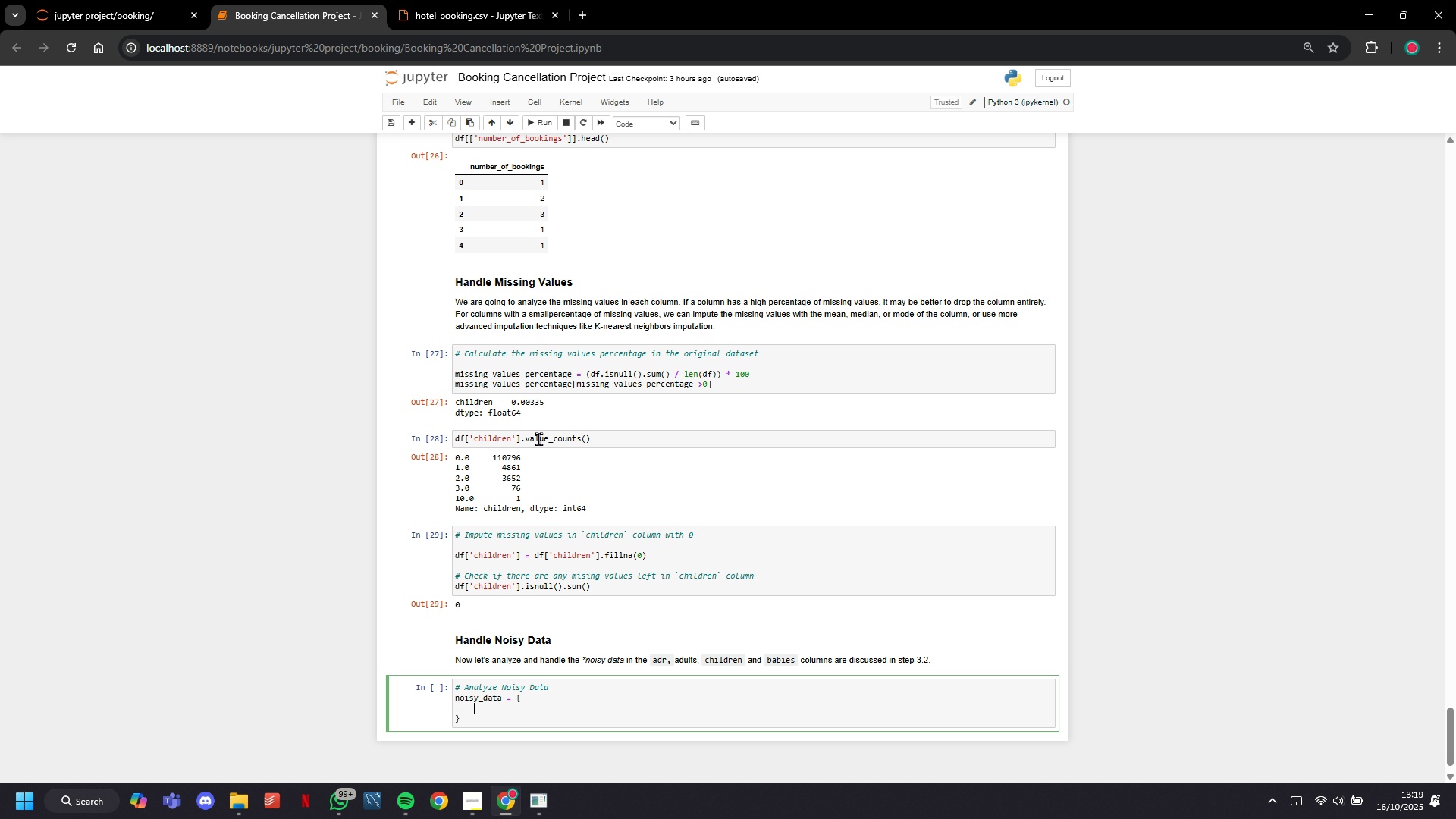 
type('adr)
 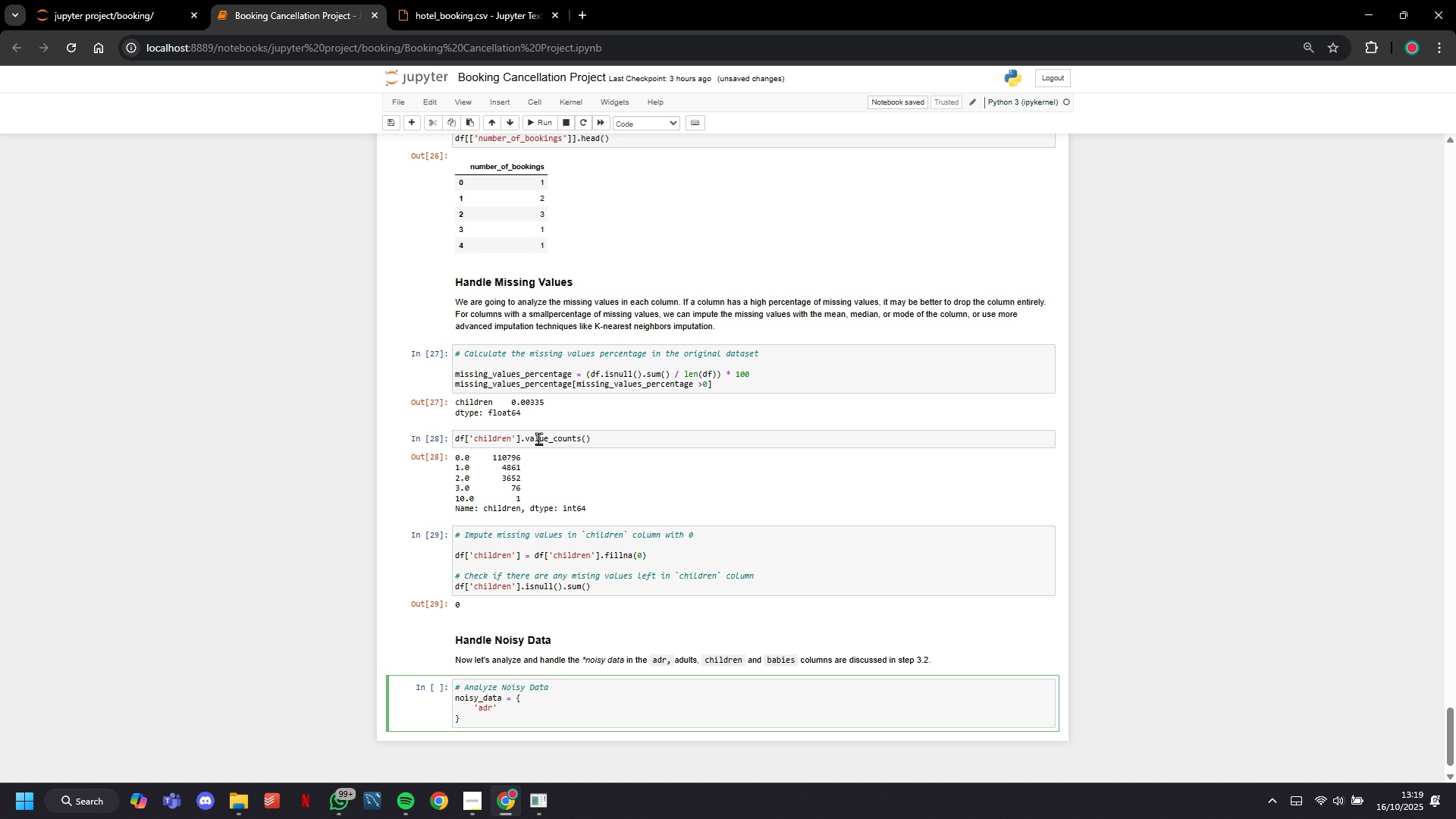 
key(ArrowRight)
 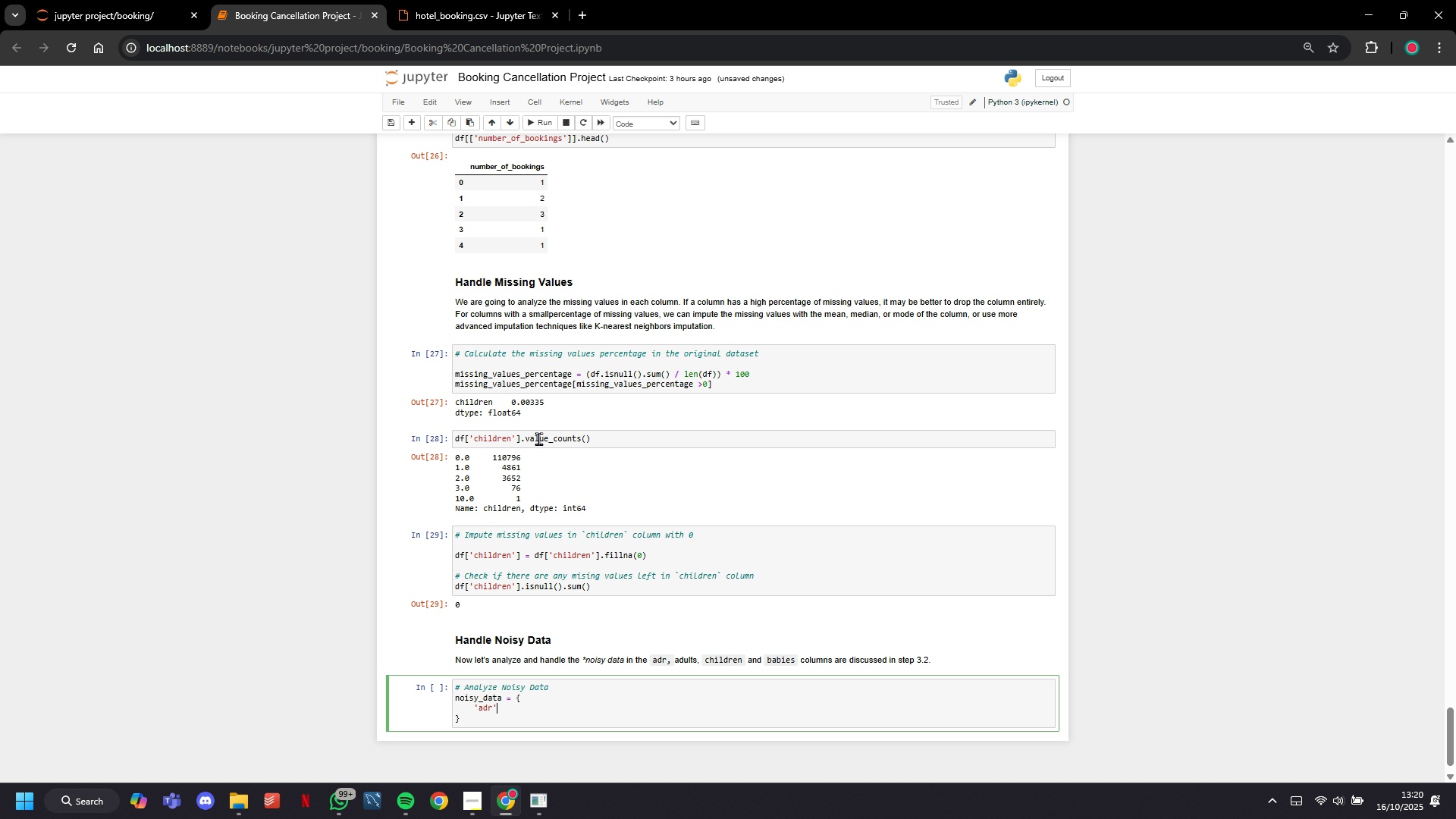 
type( : df[[d)
key(Backspace)
key(Backspace)
 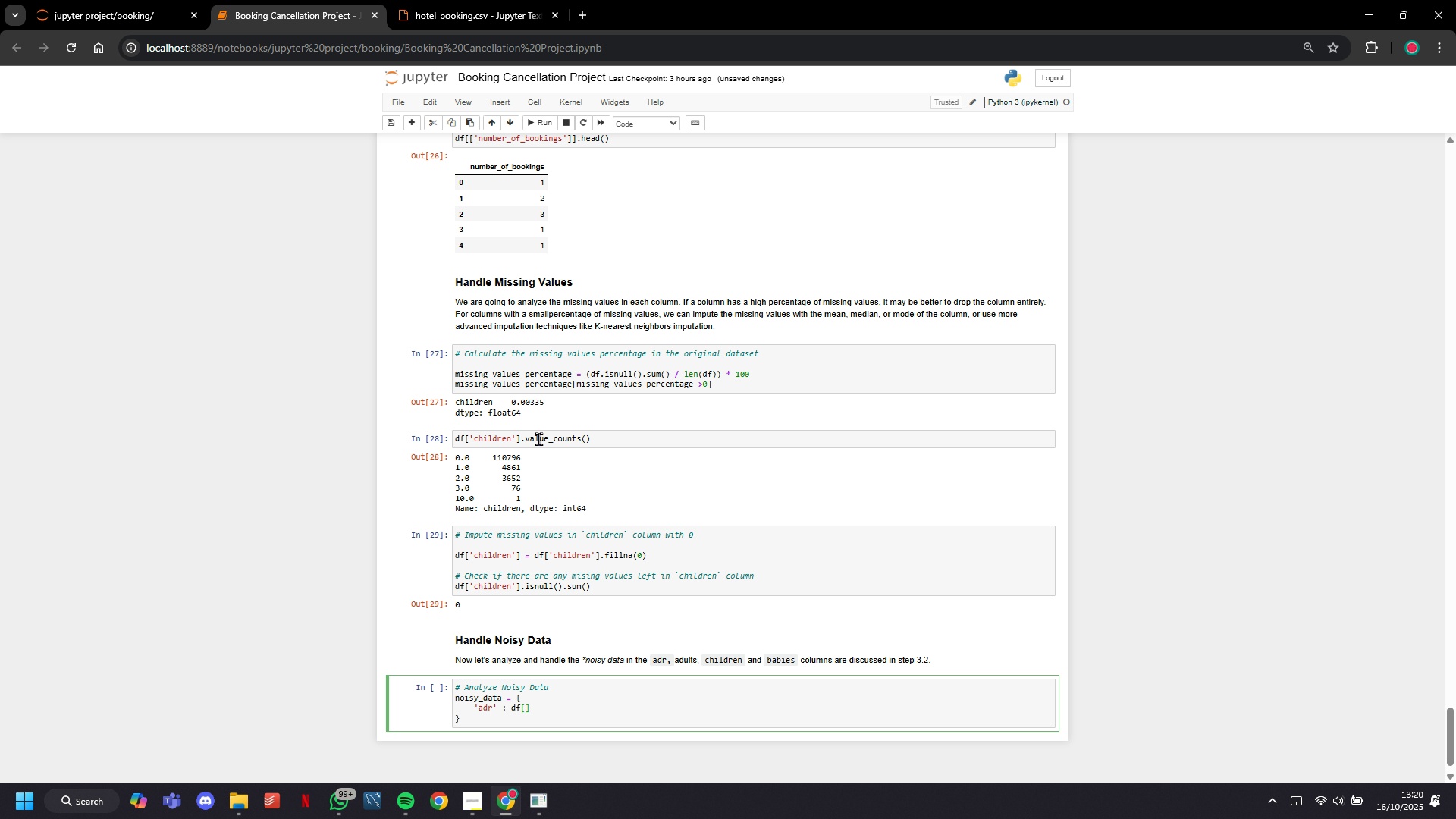 
key(ArrowRight)
 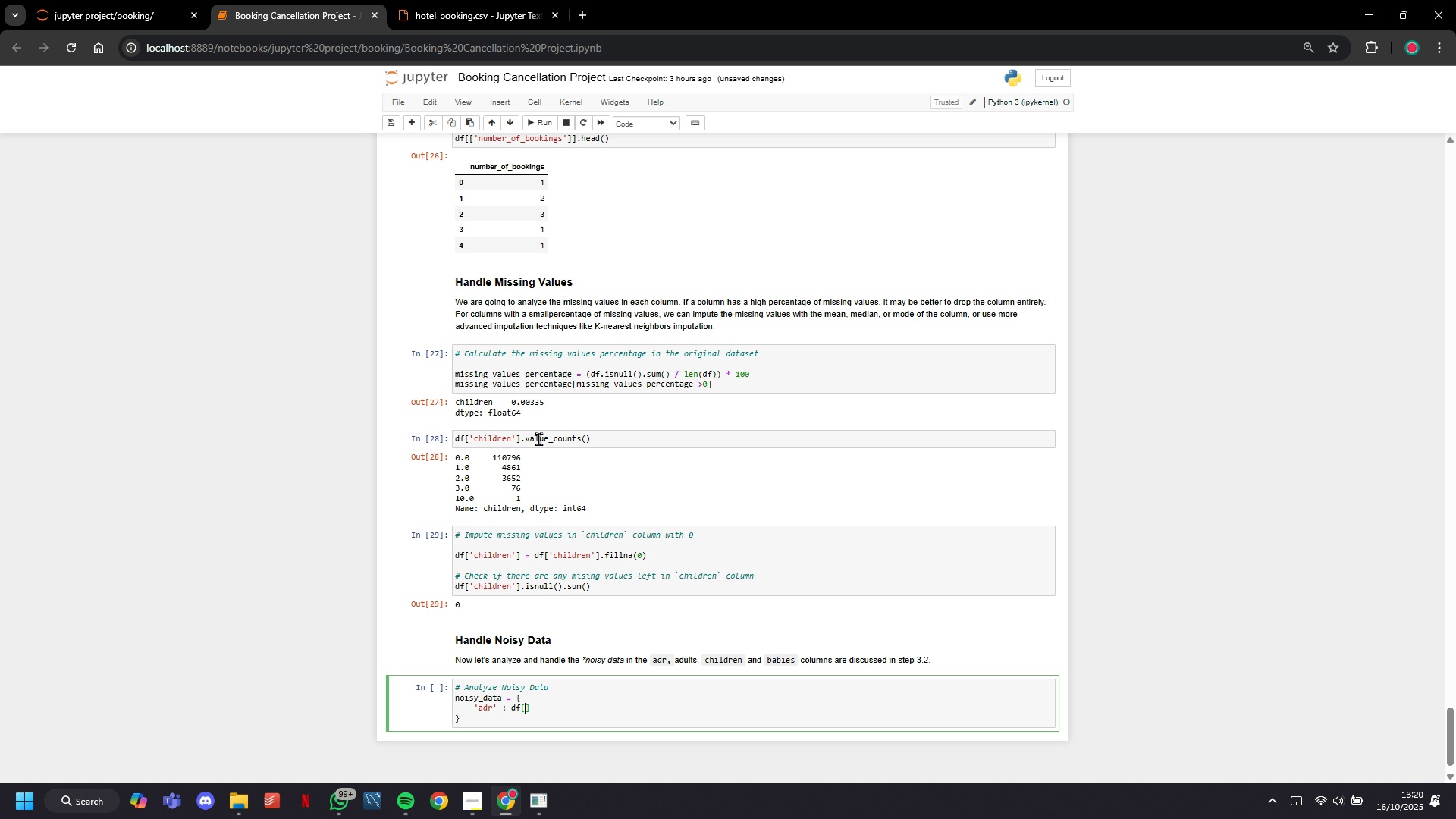 
key(ArrowLeft)
 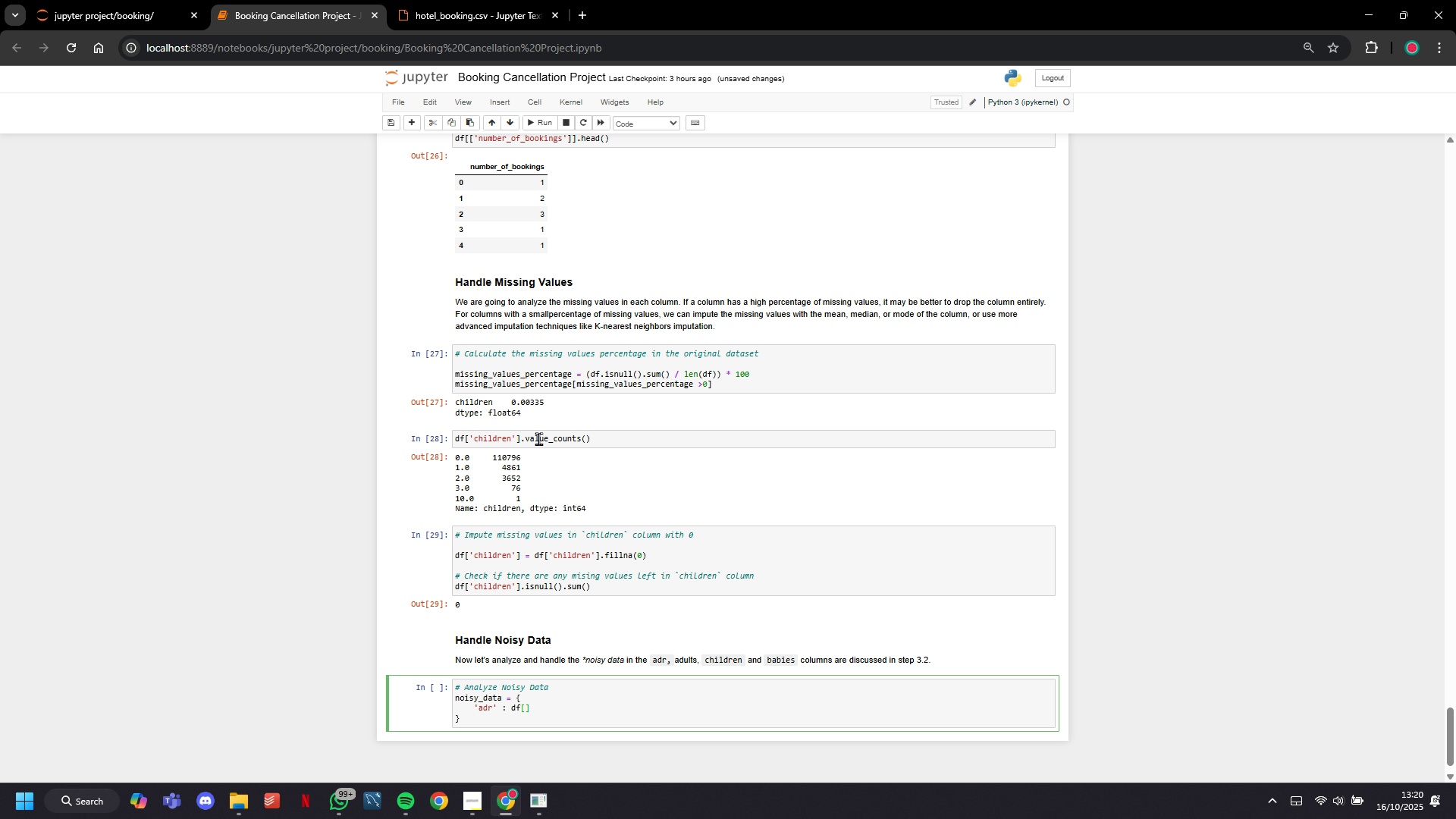 
type(df['adr)
 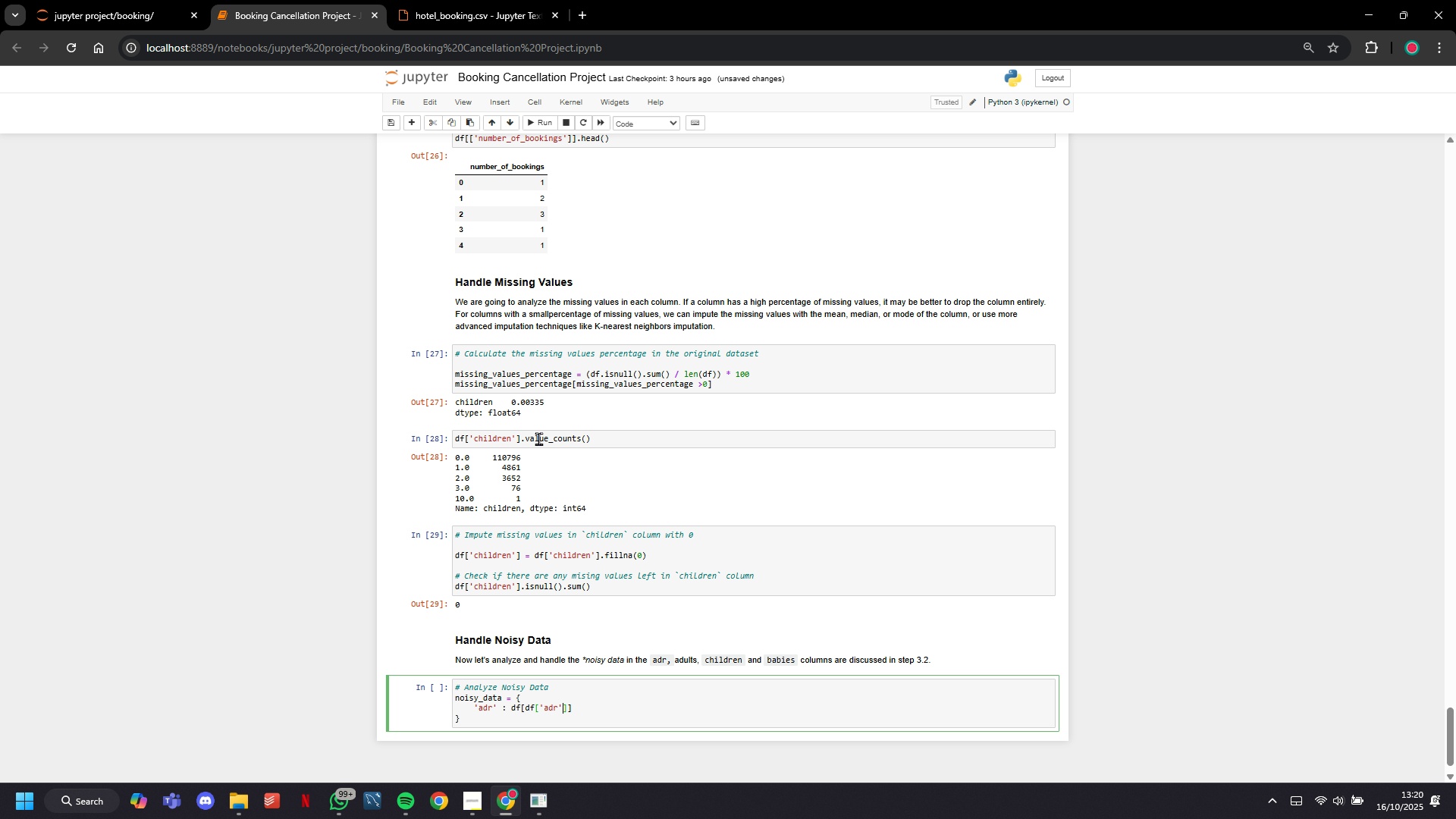 
key(ArrowRight)
 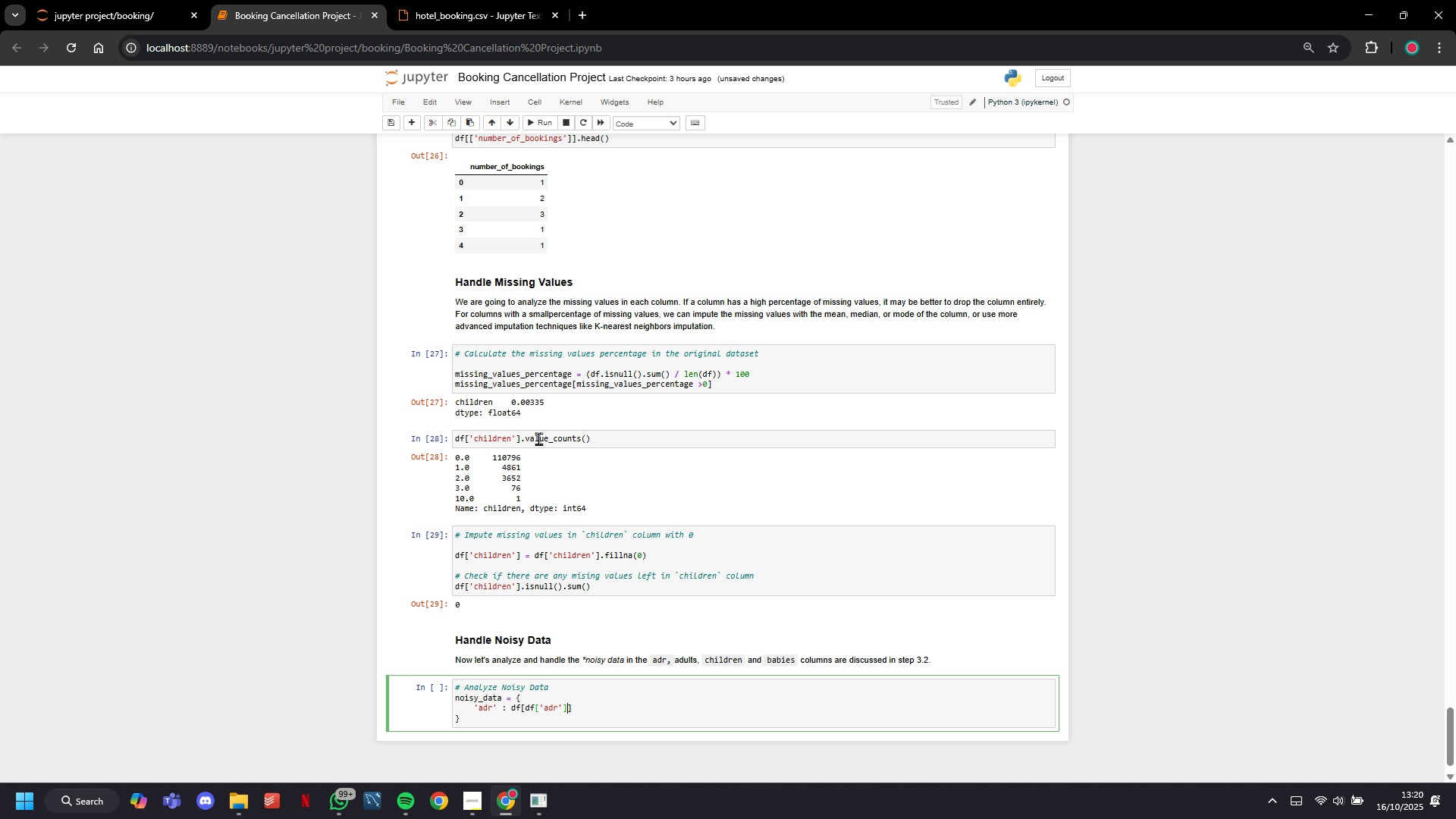 
key(ArrowRight)
 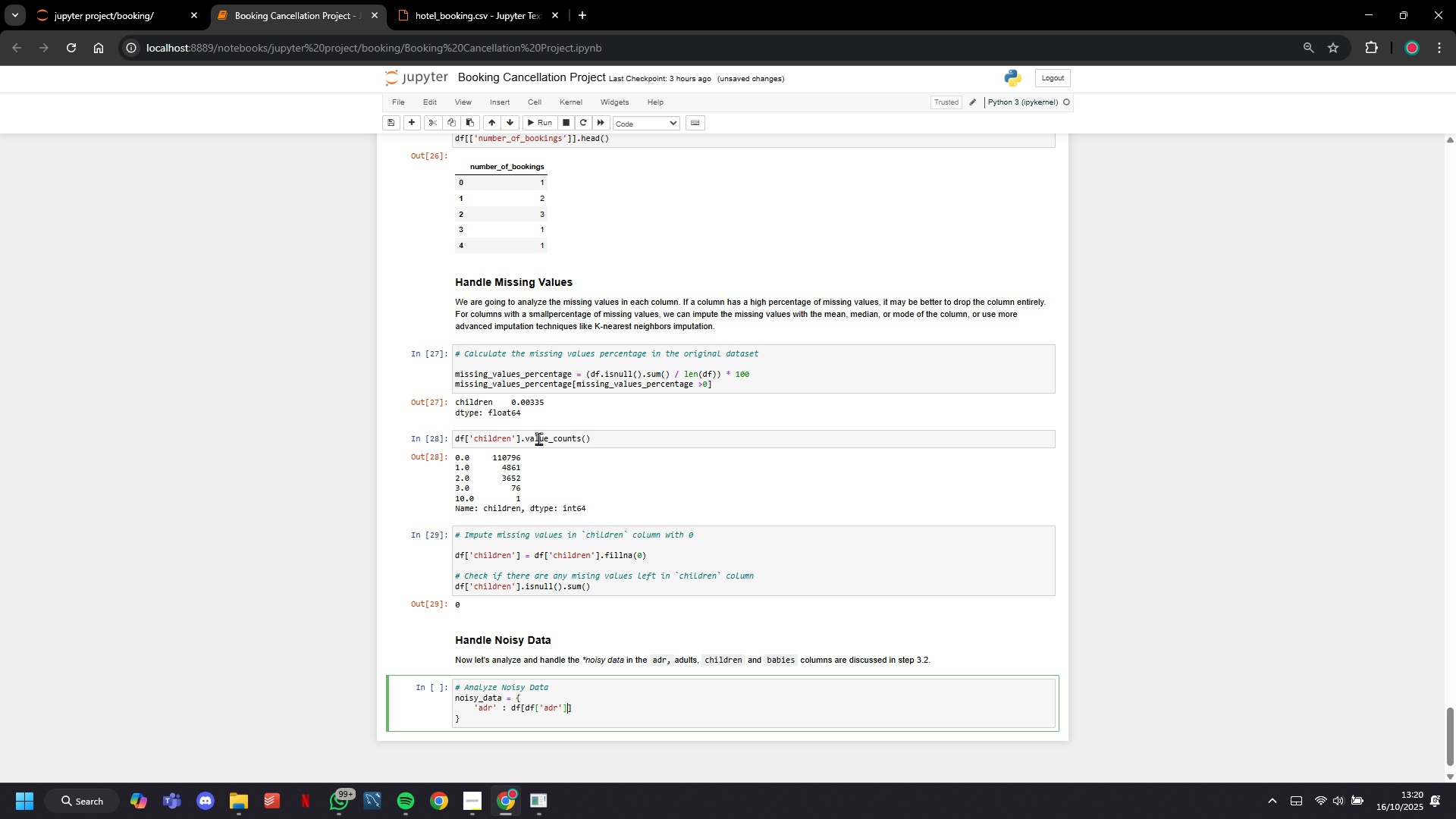 
key(Space)
 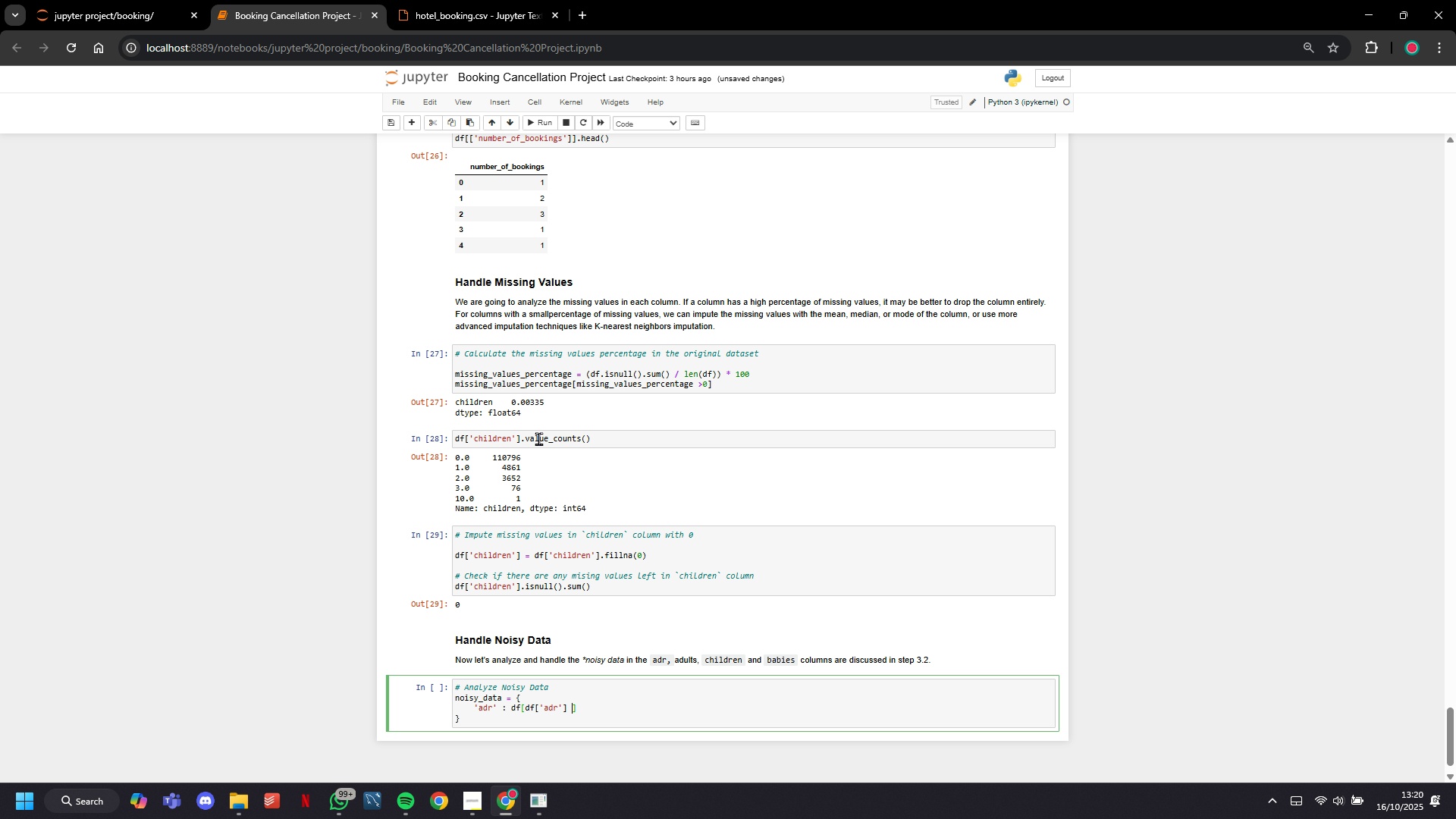 
key(Shift+ShiftLeft)
 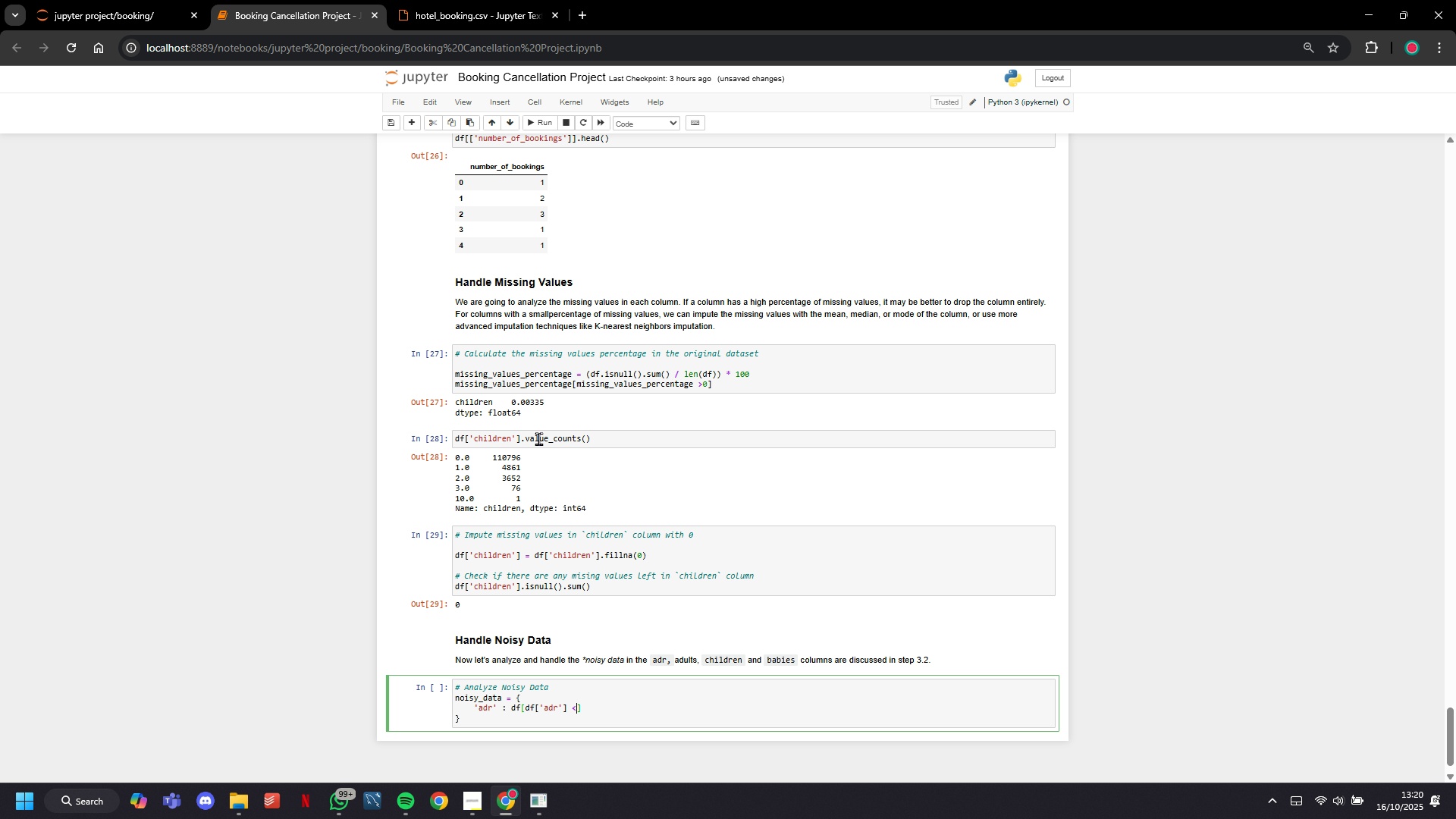 
key(Shift+Comma)
 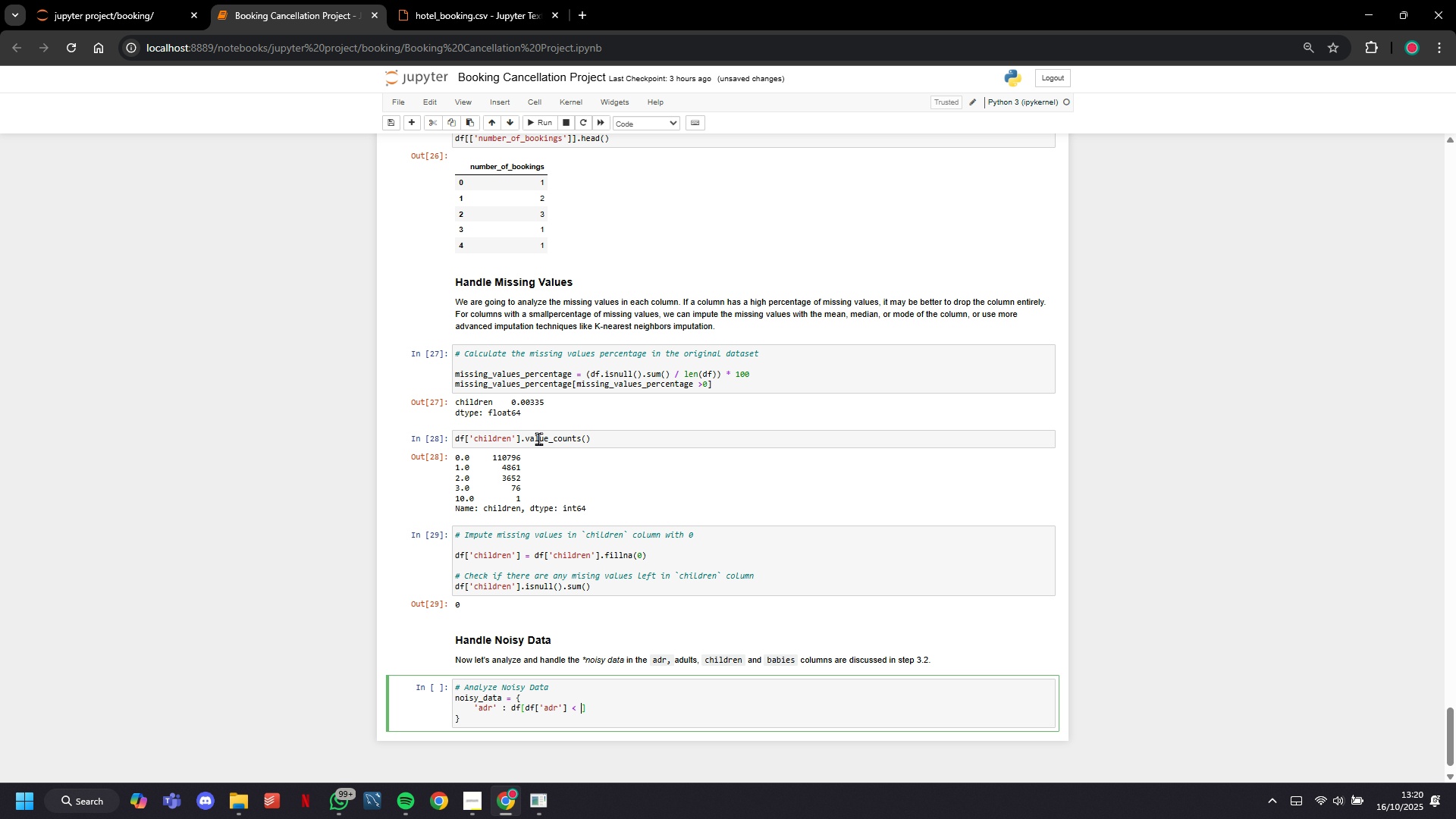 
key(Space)
 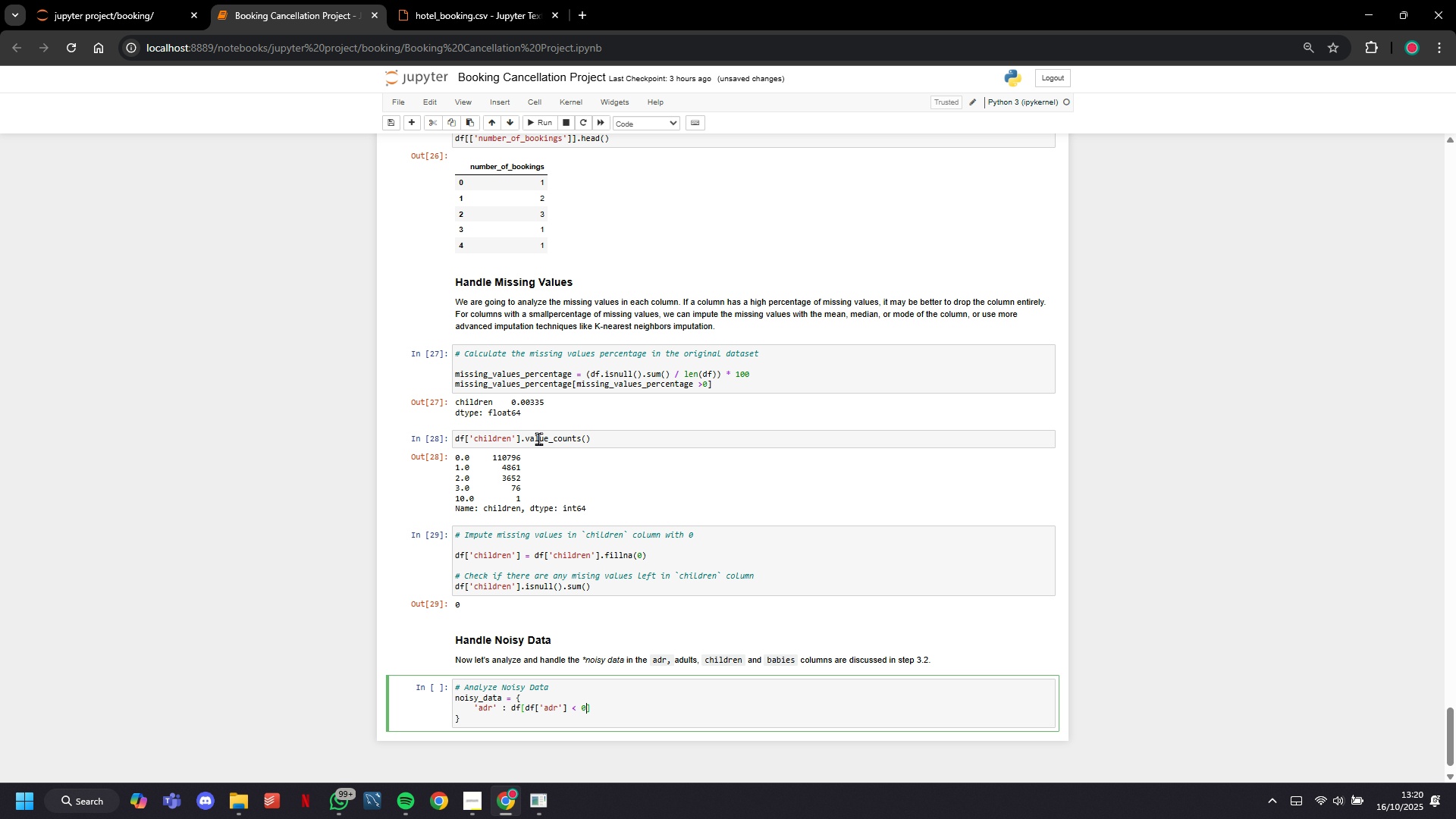 
key(0)
 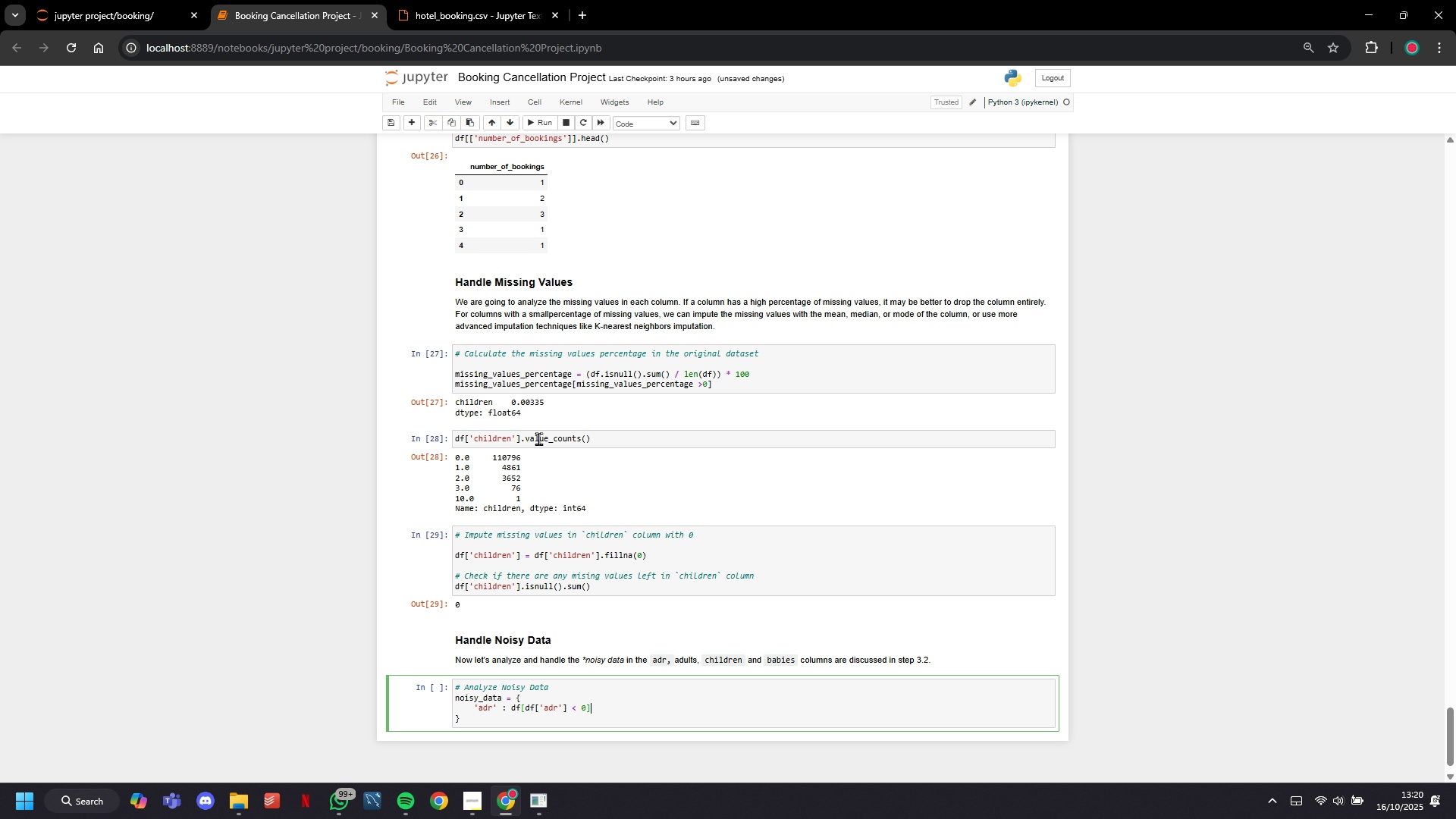 
key(ArrowRight)
 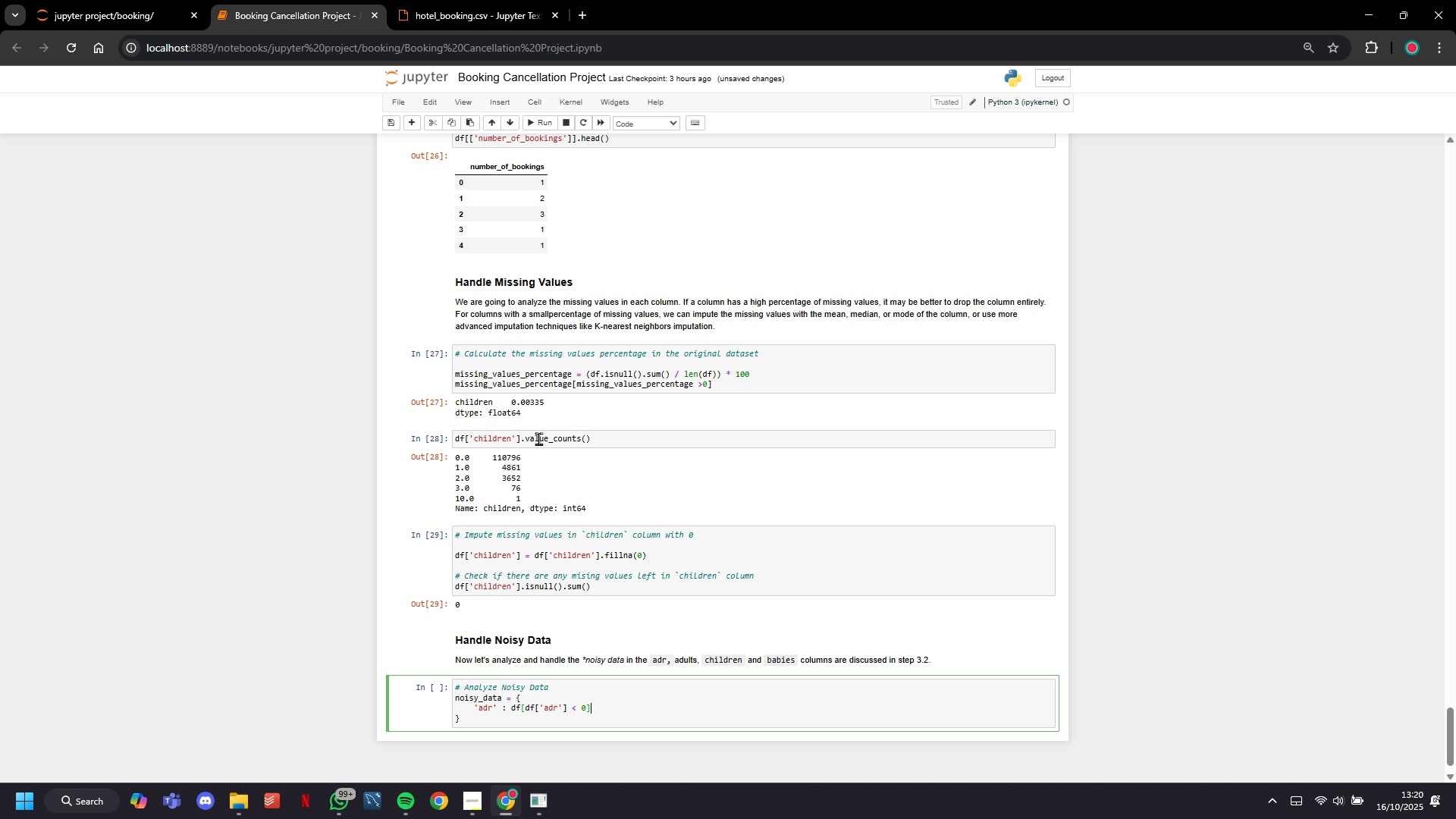 
key(Comma)
 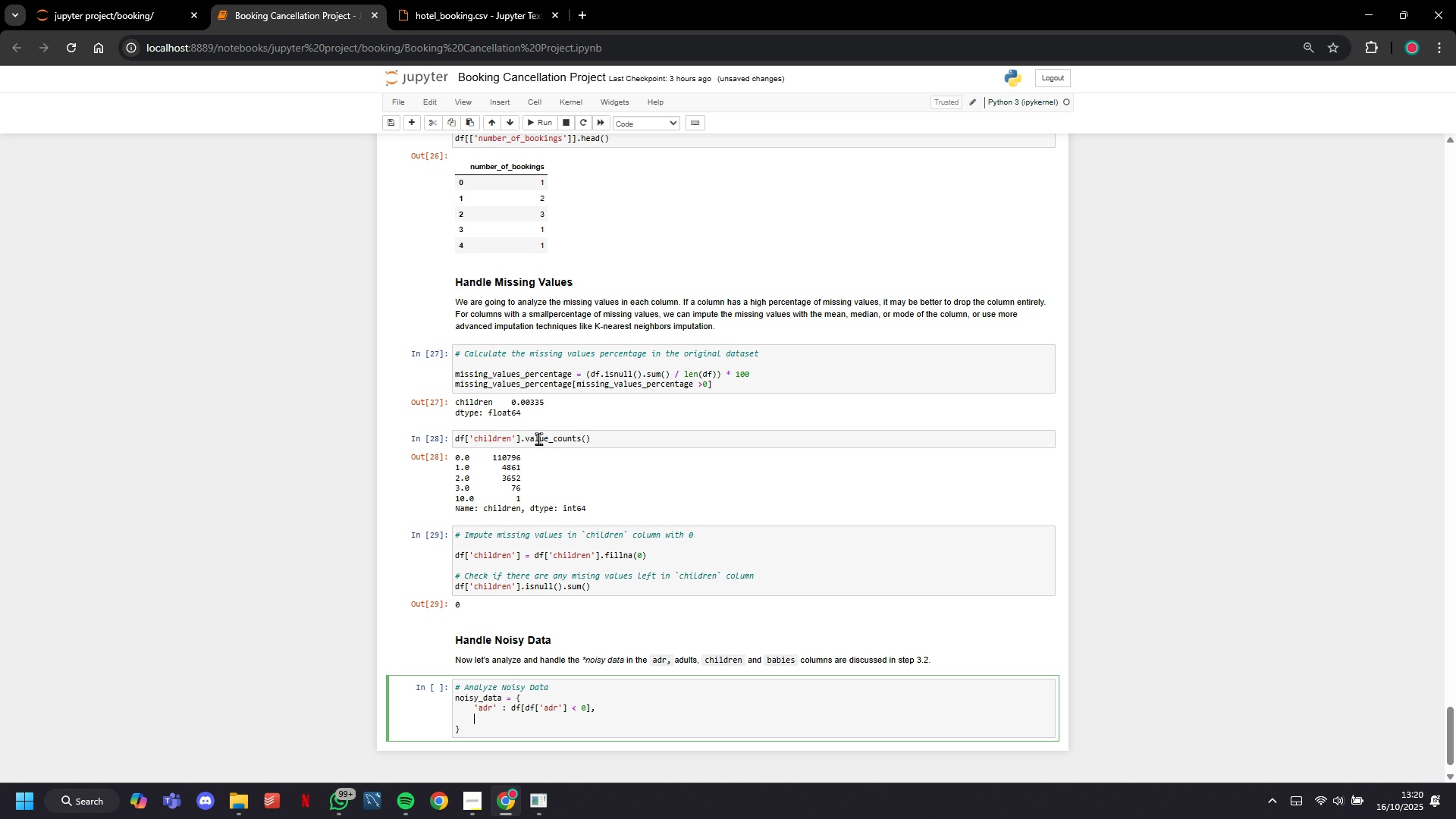 
key(Enter)
 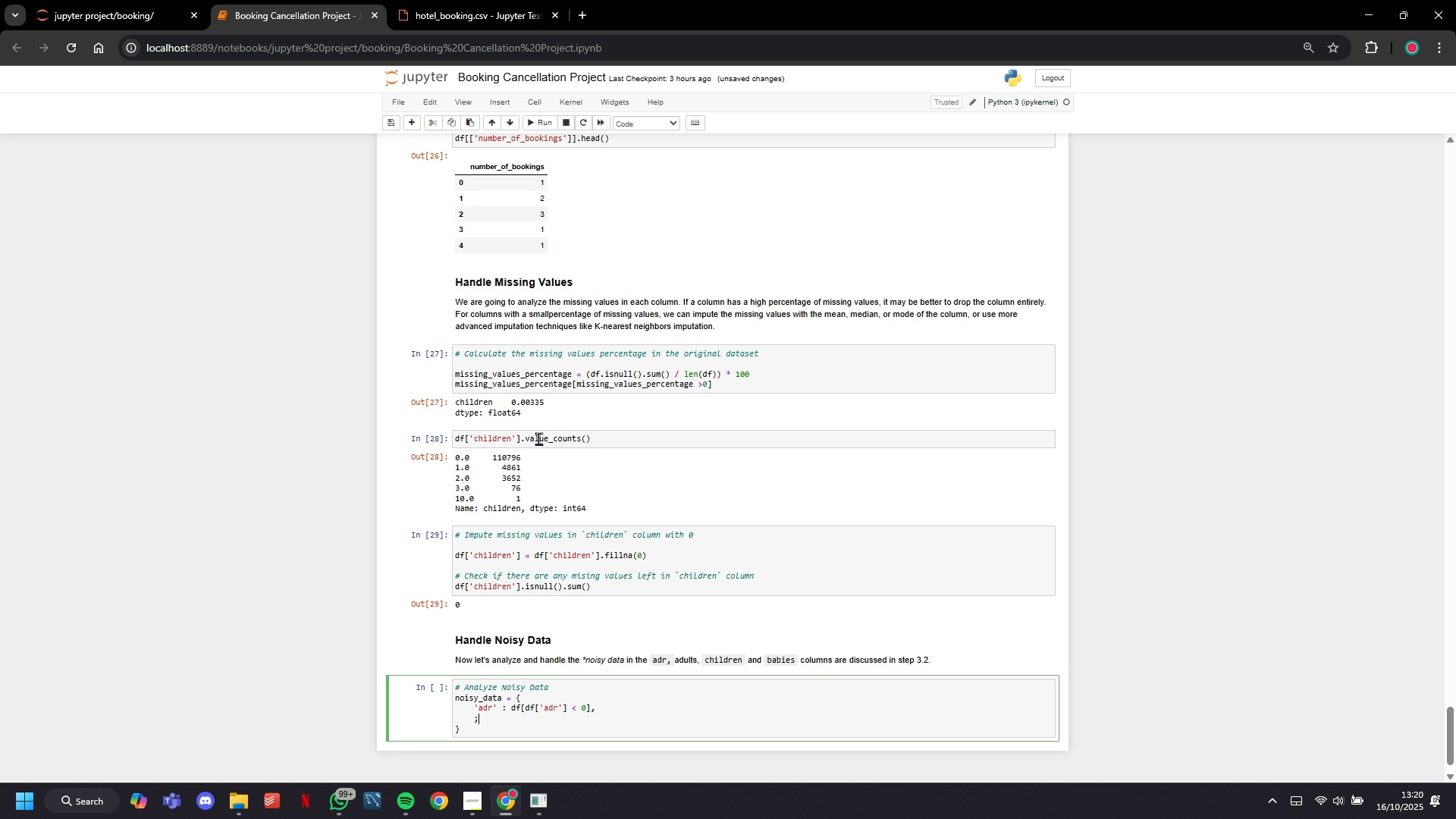 
type(;)
key(Backspace)
type('adults)
 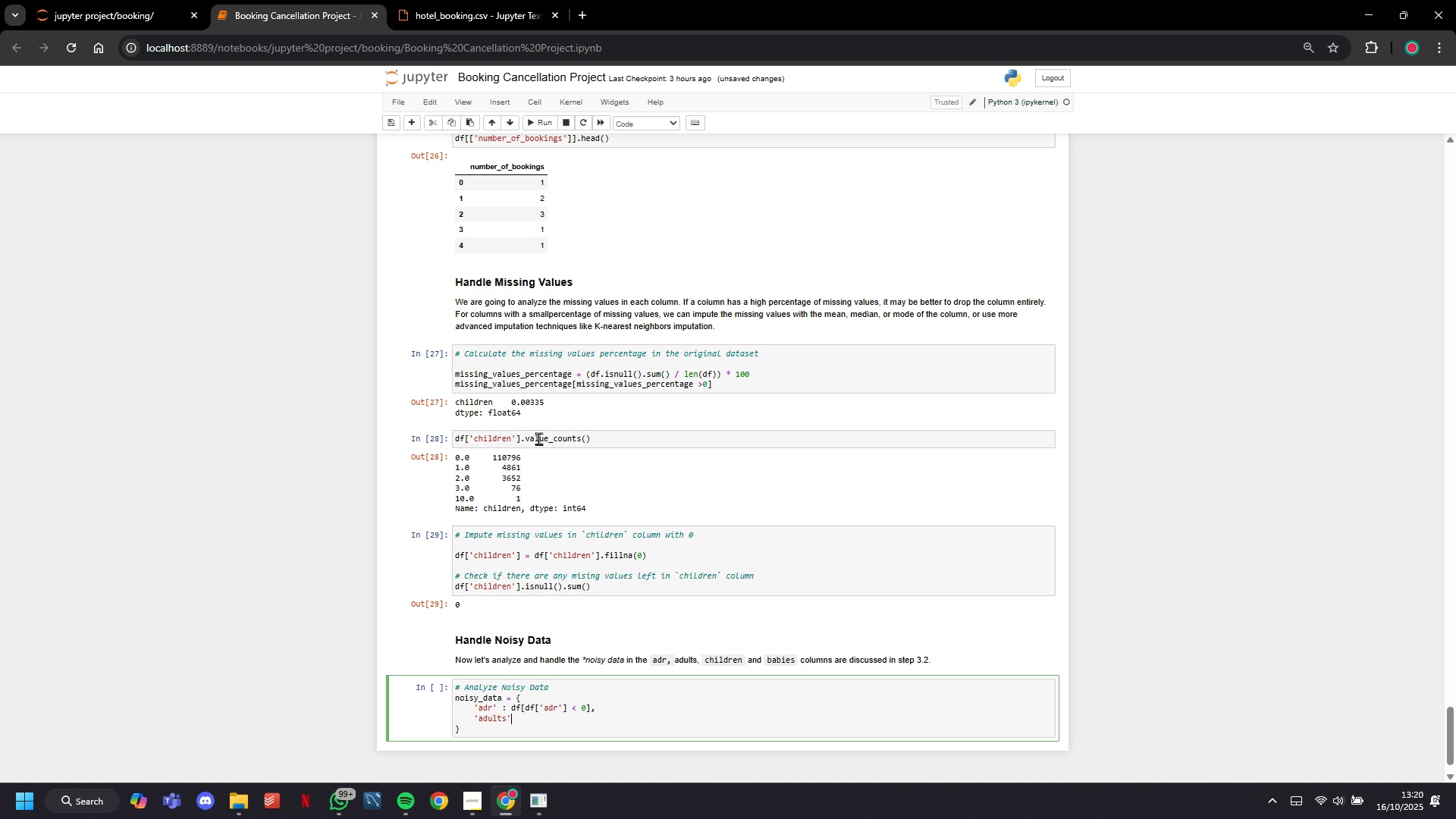 
key(ArrowRight)
 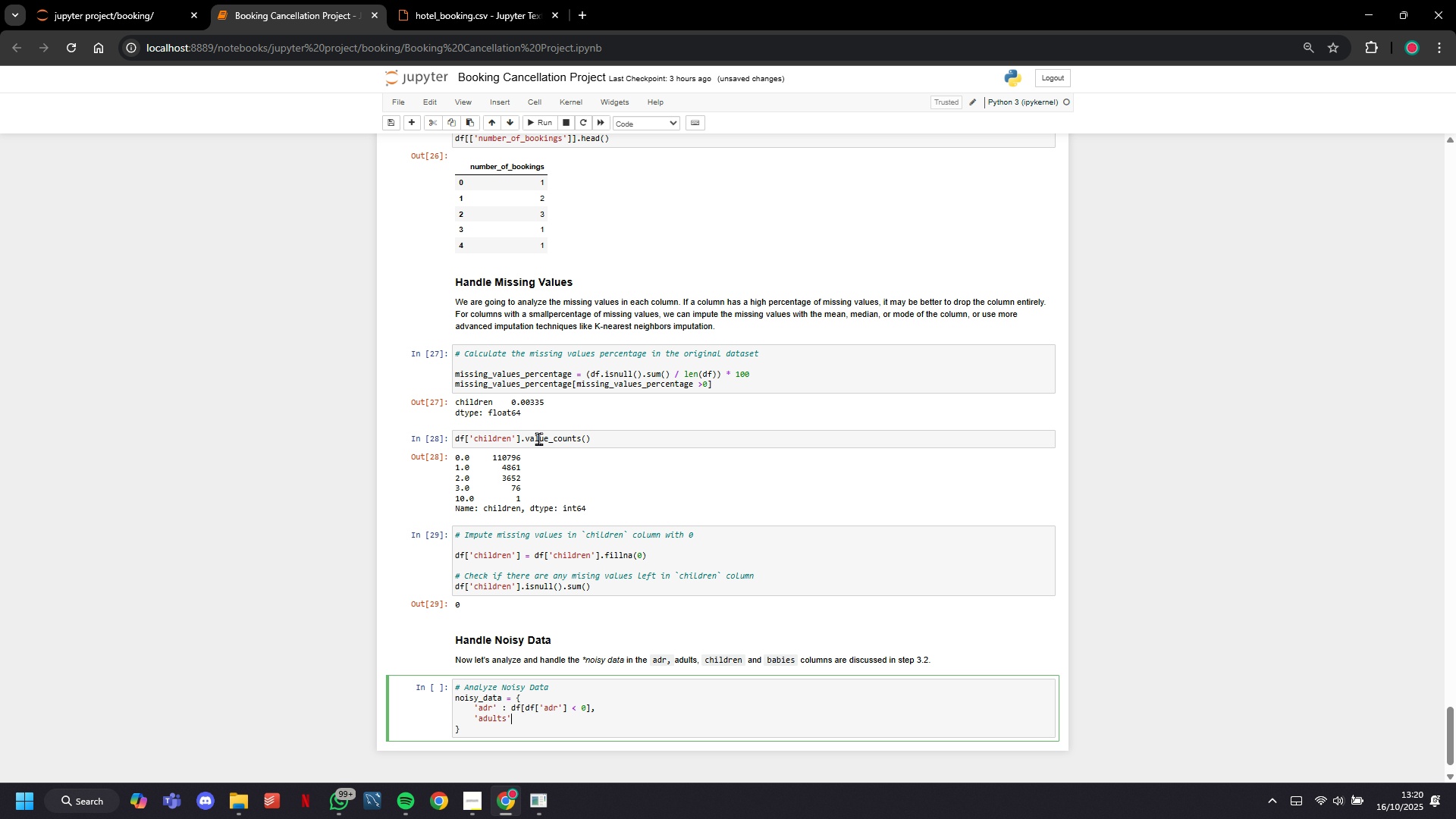 
type( : df[df['aduly)
key(Backspace)
type(ts)
 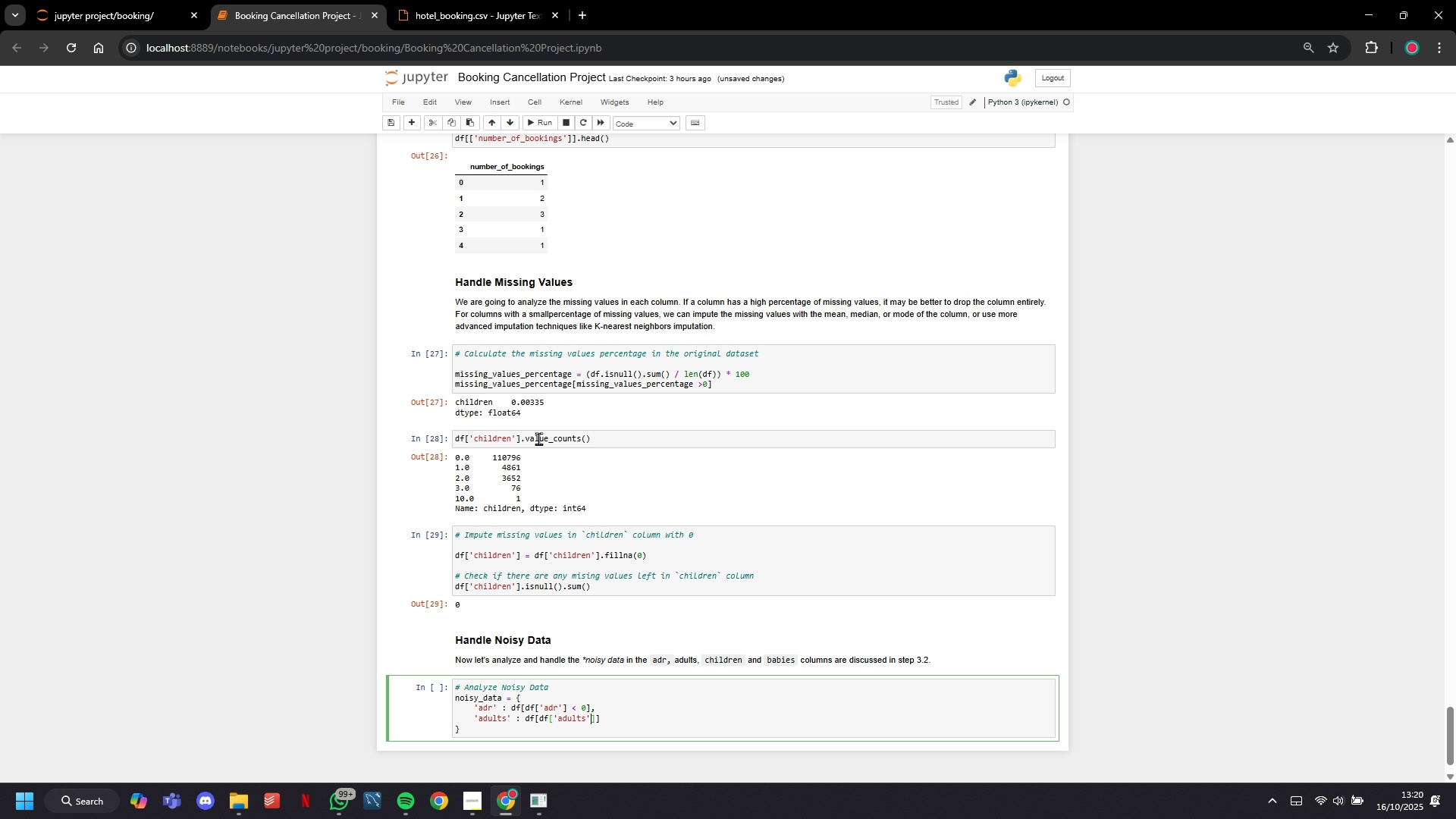 
 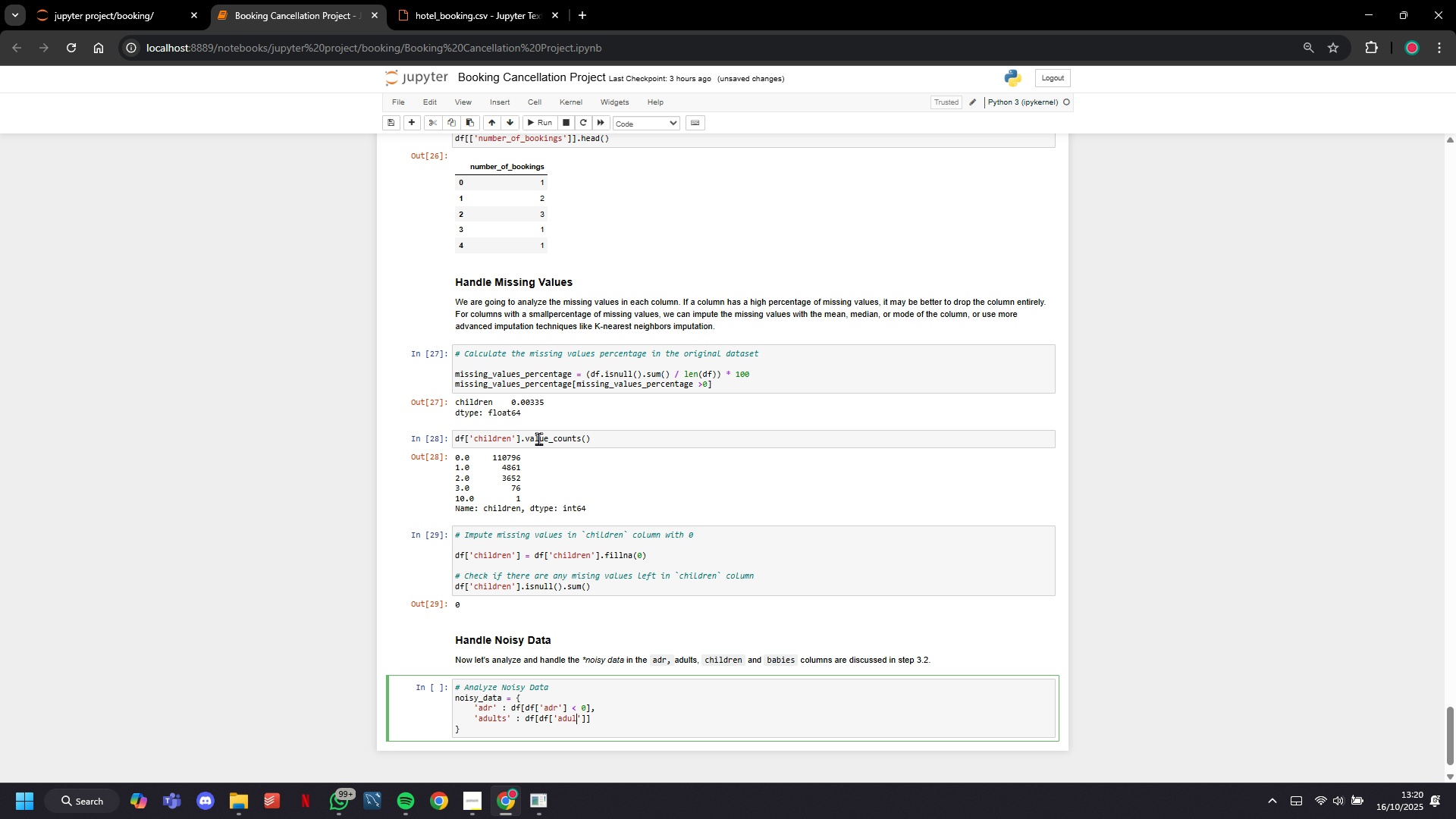 
key(ArrowRight)
 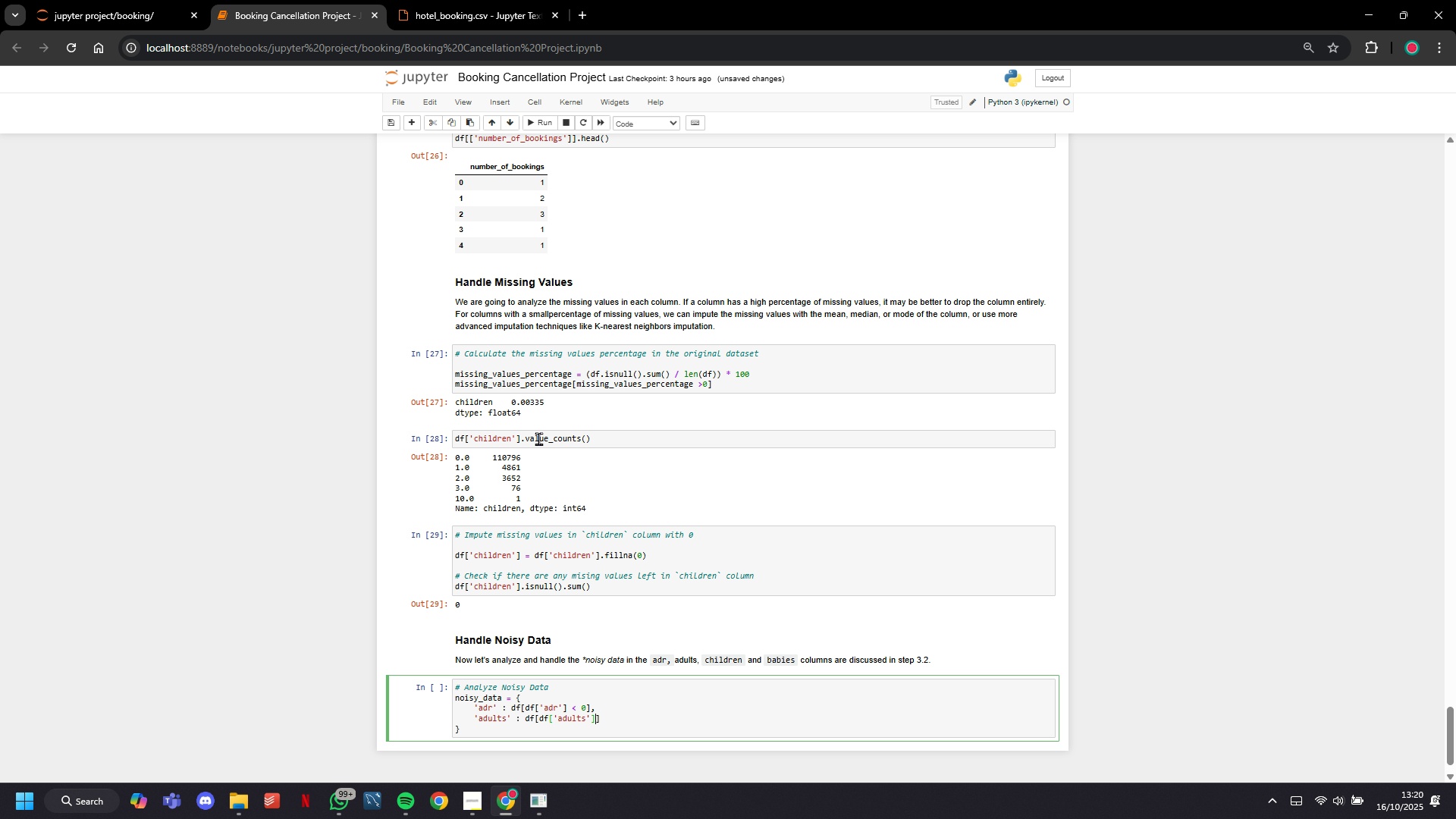 
key(ArrowRight)
 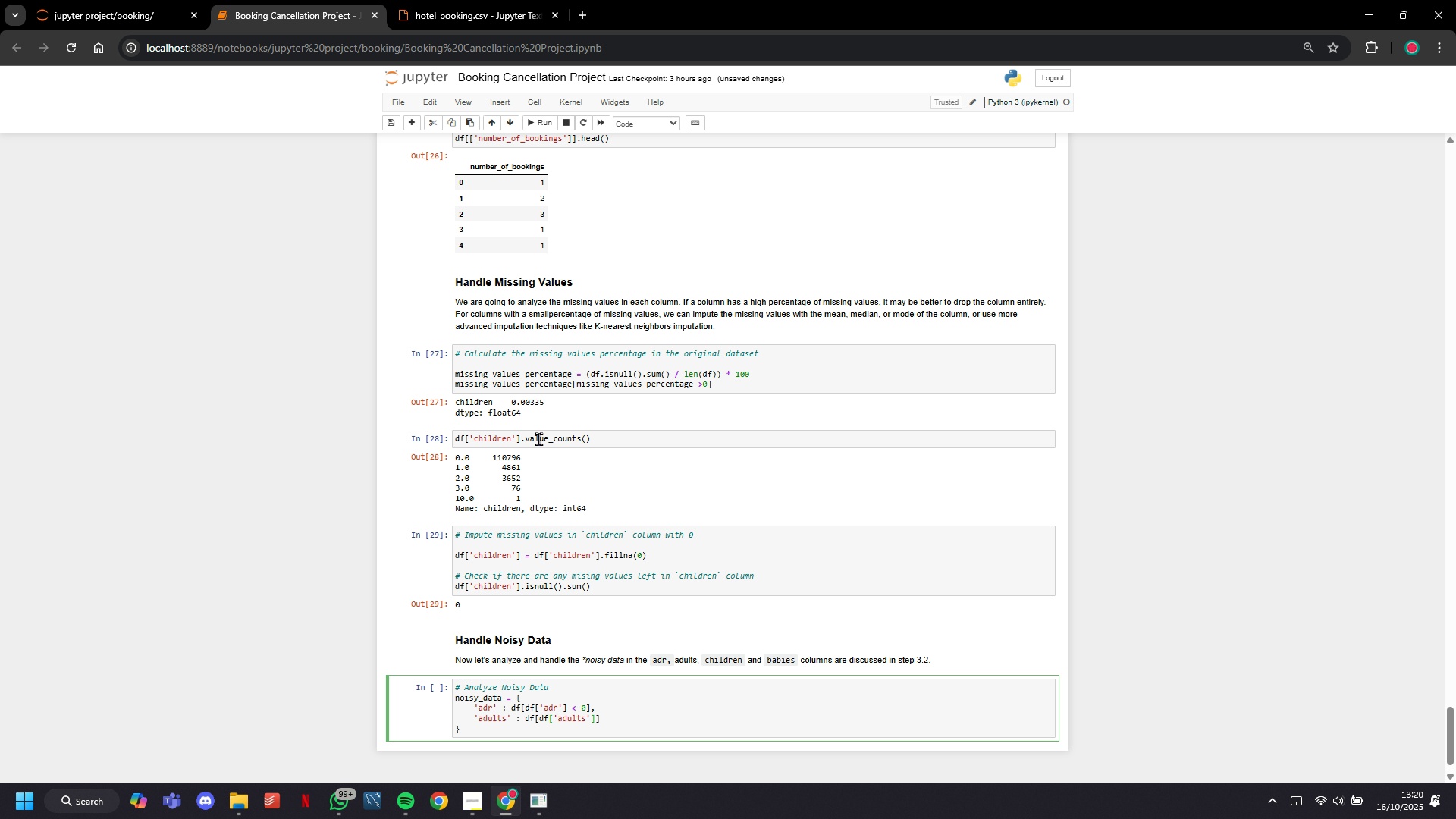 
key(Space)
 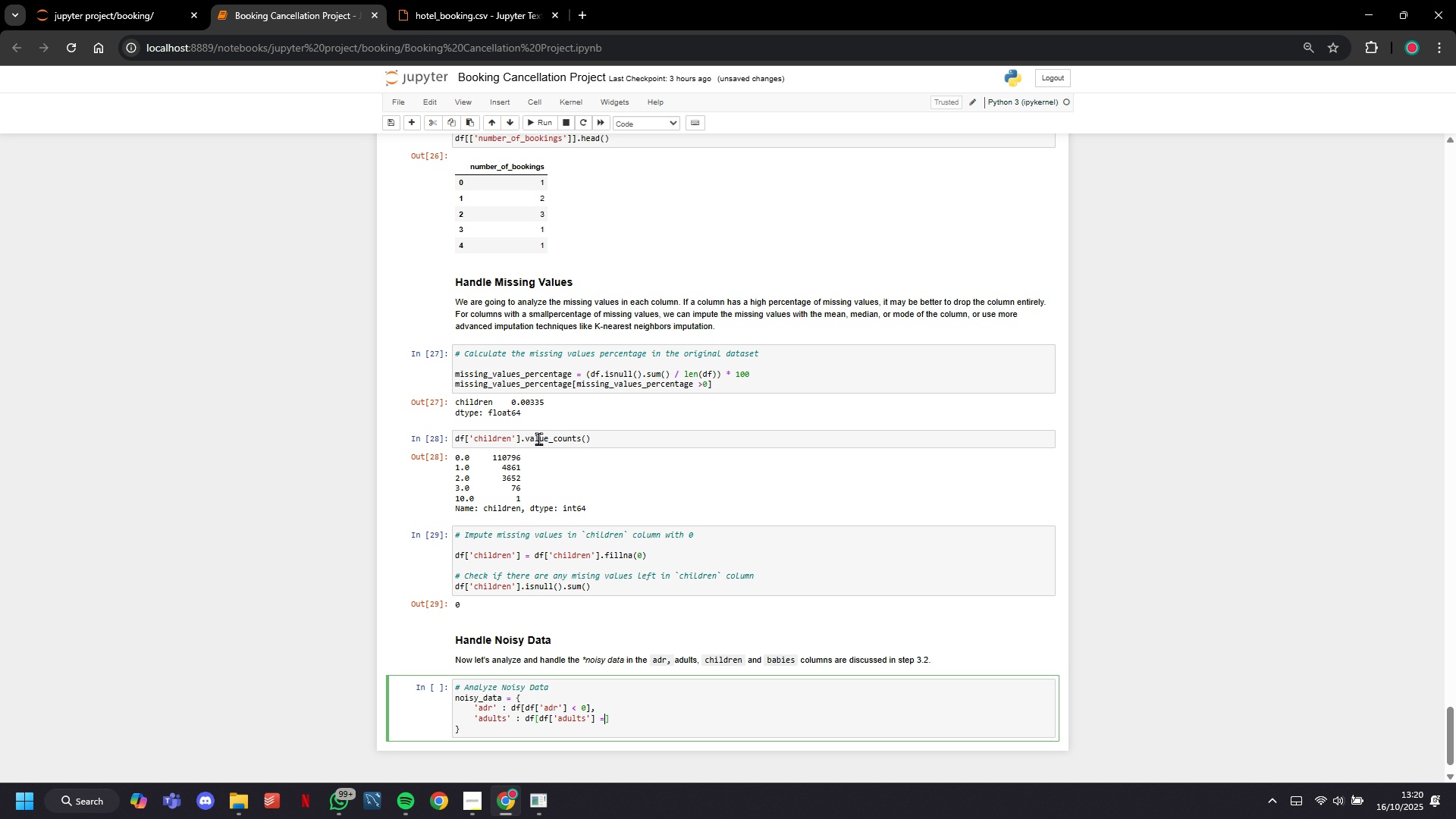 
key(Equal)
 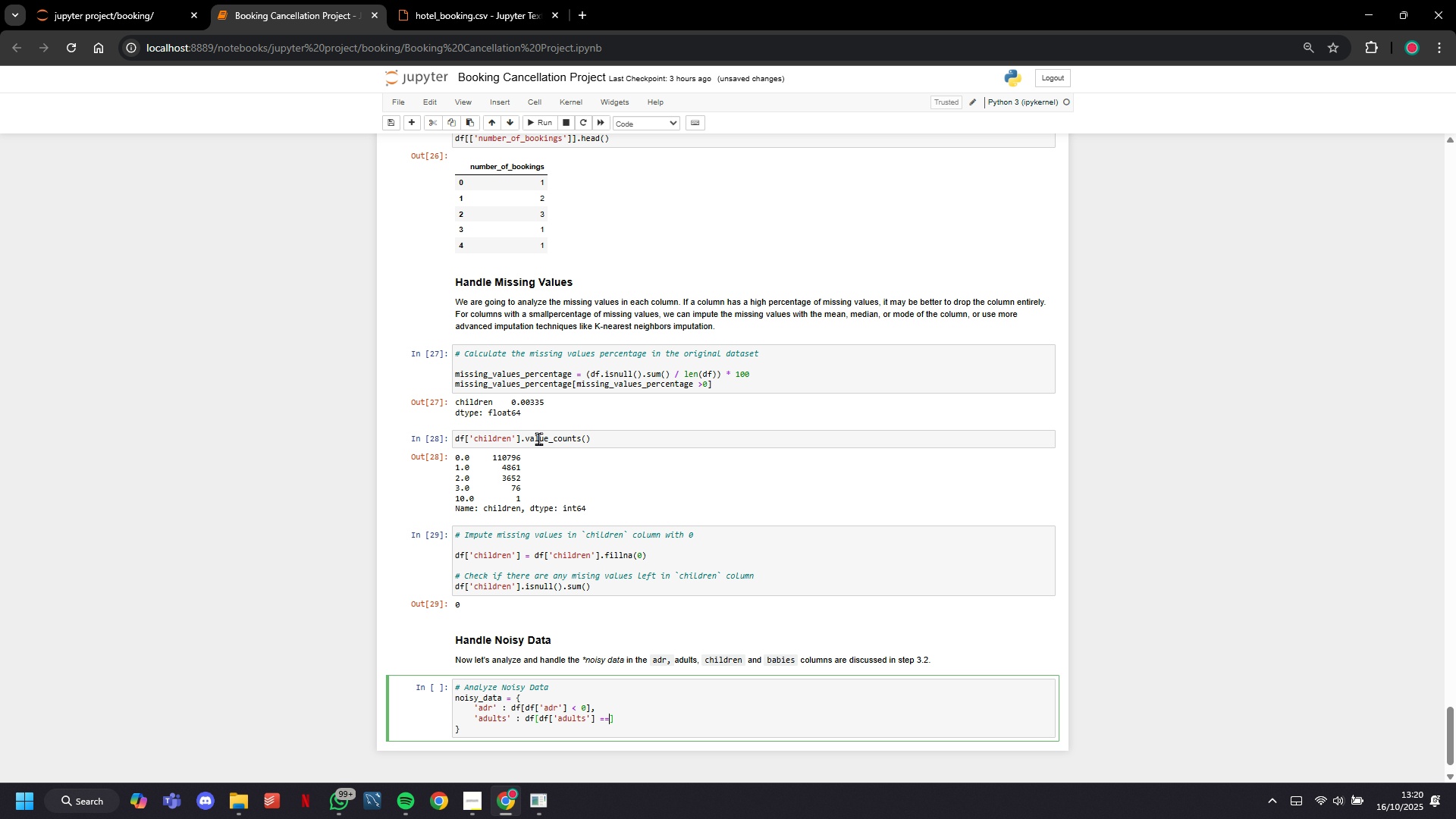 
key(Equal)
 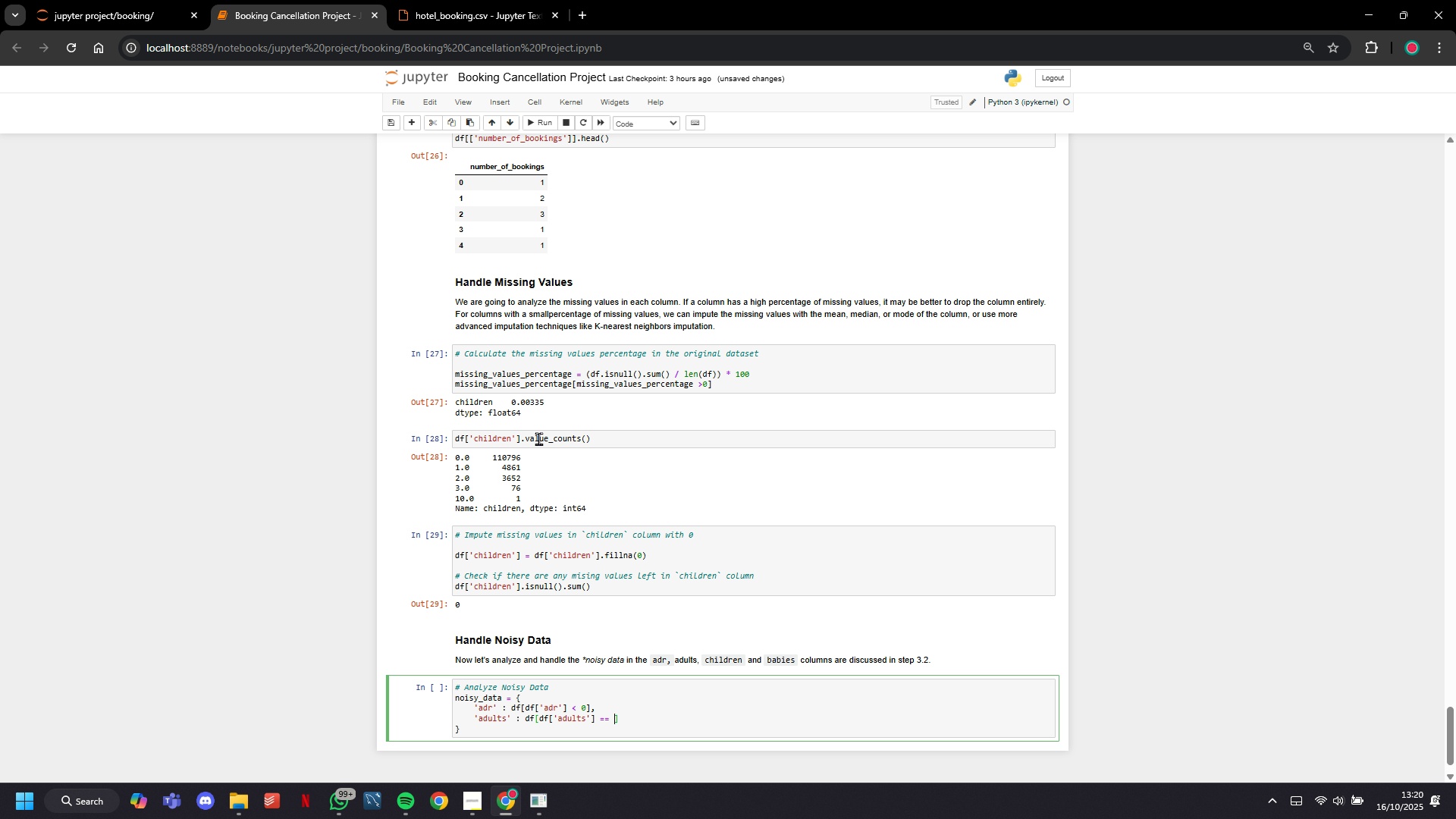 
key(Space)
 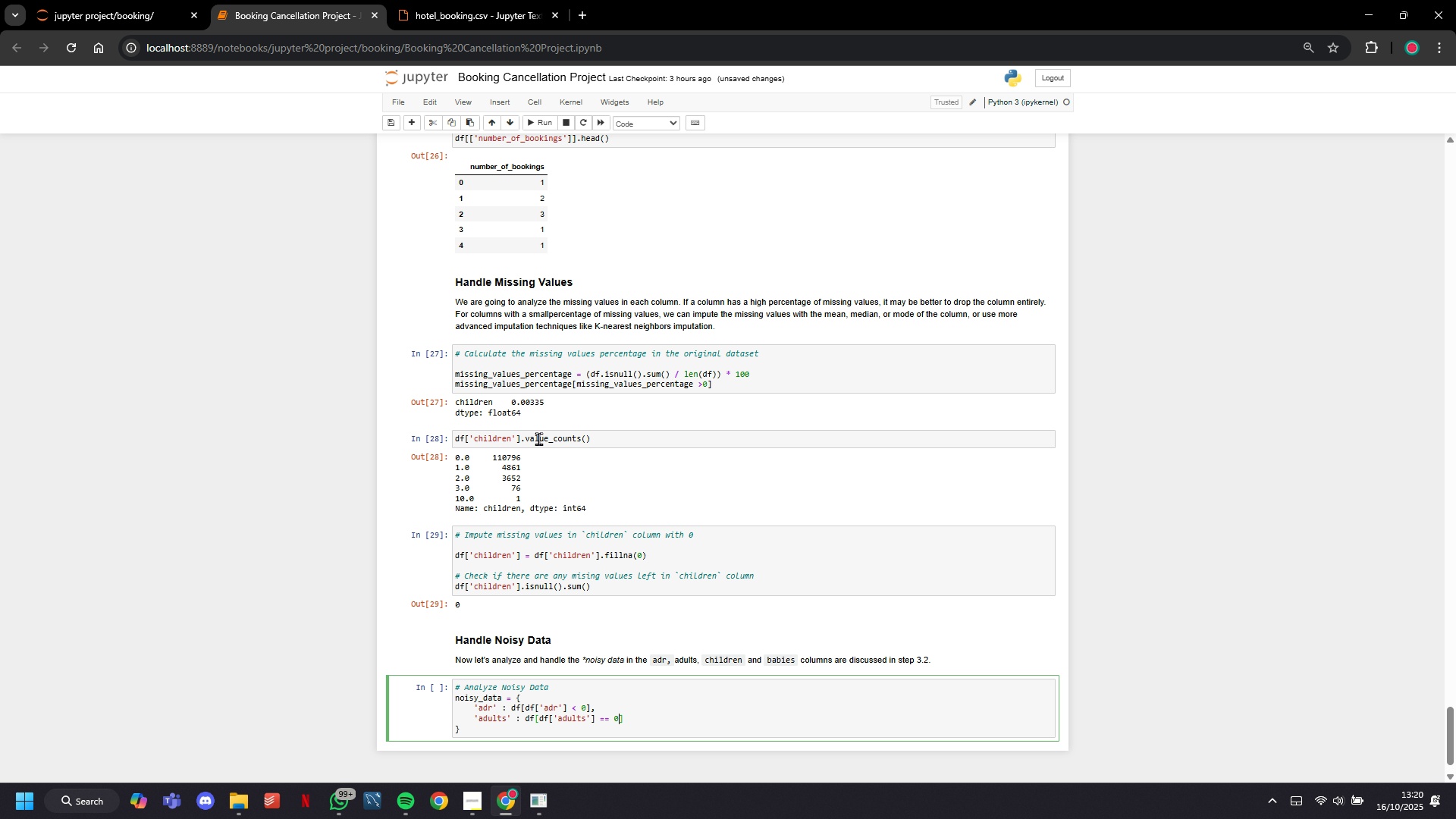 
key(0)
 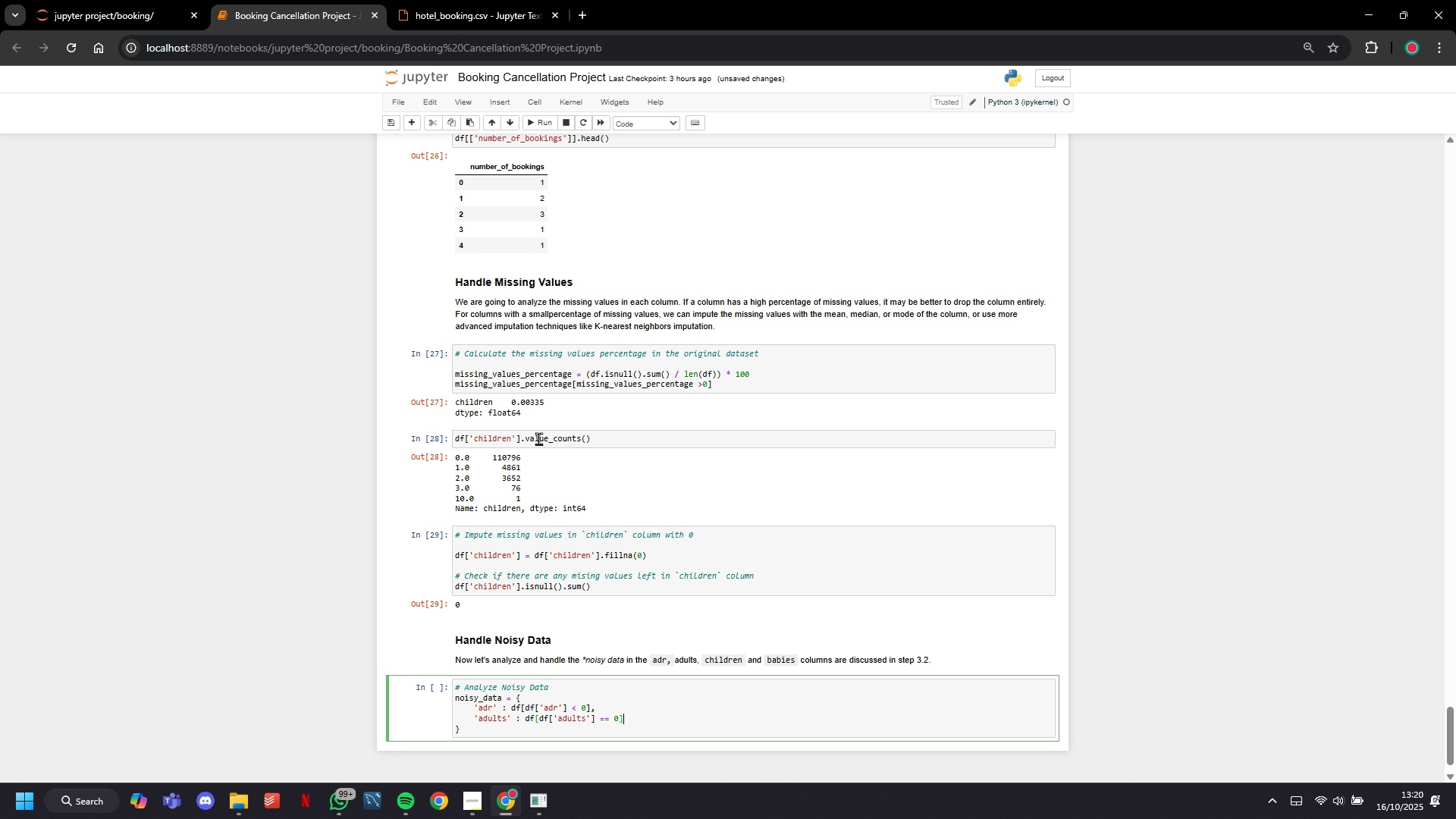 
key(ArrowRight)
 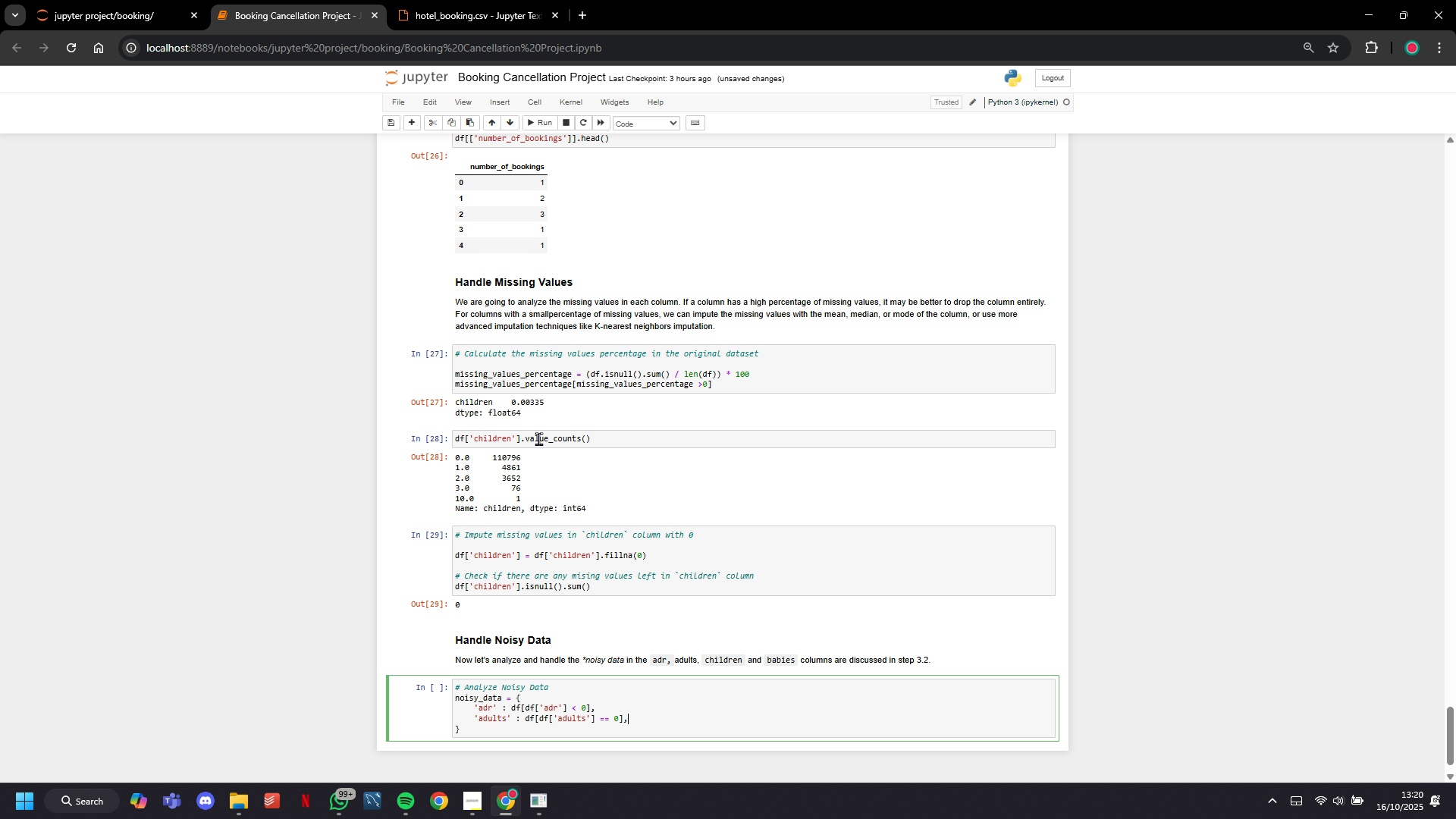 
key(Comma)
 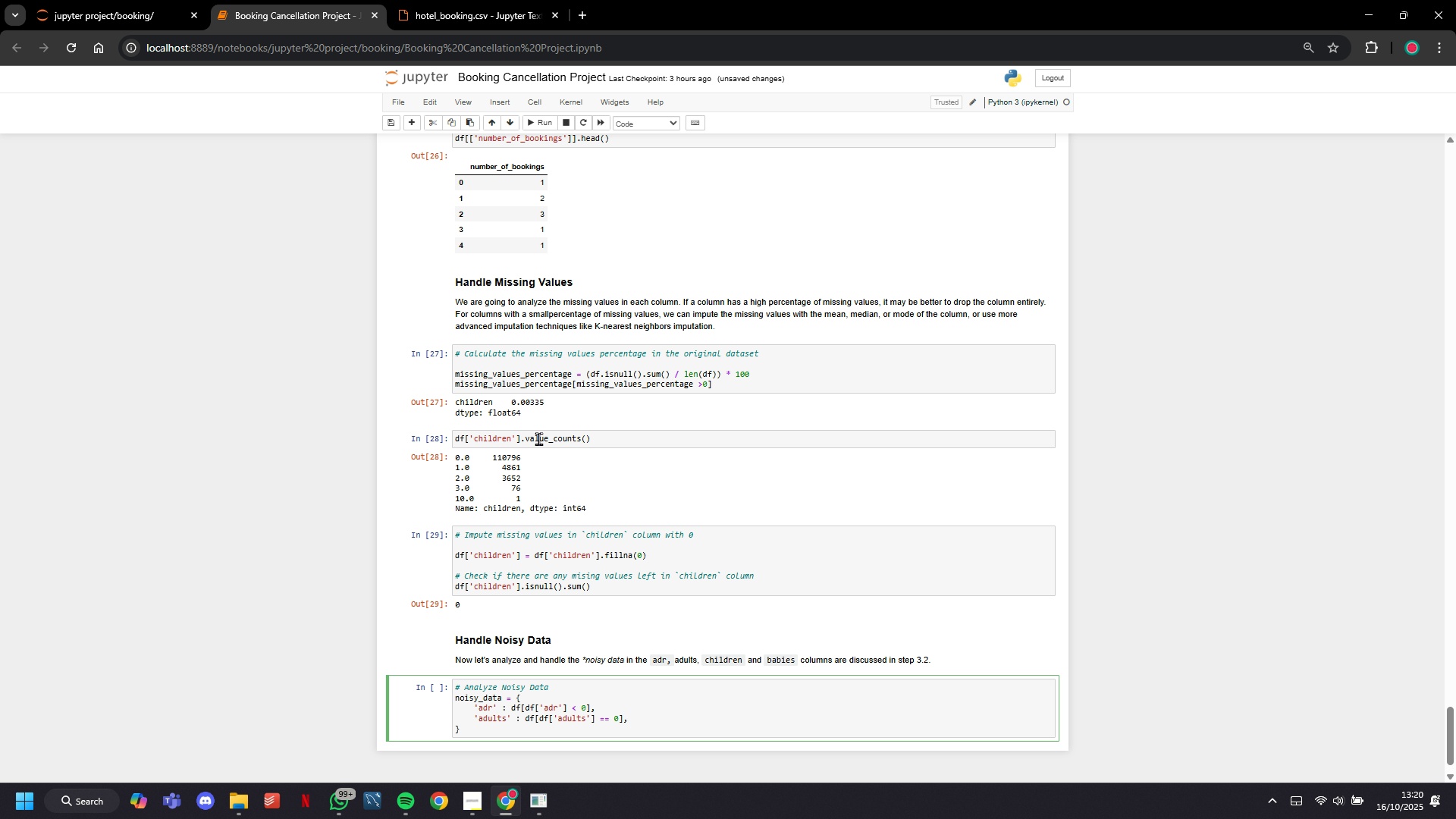 
key(Enter)
 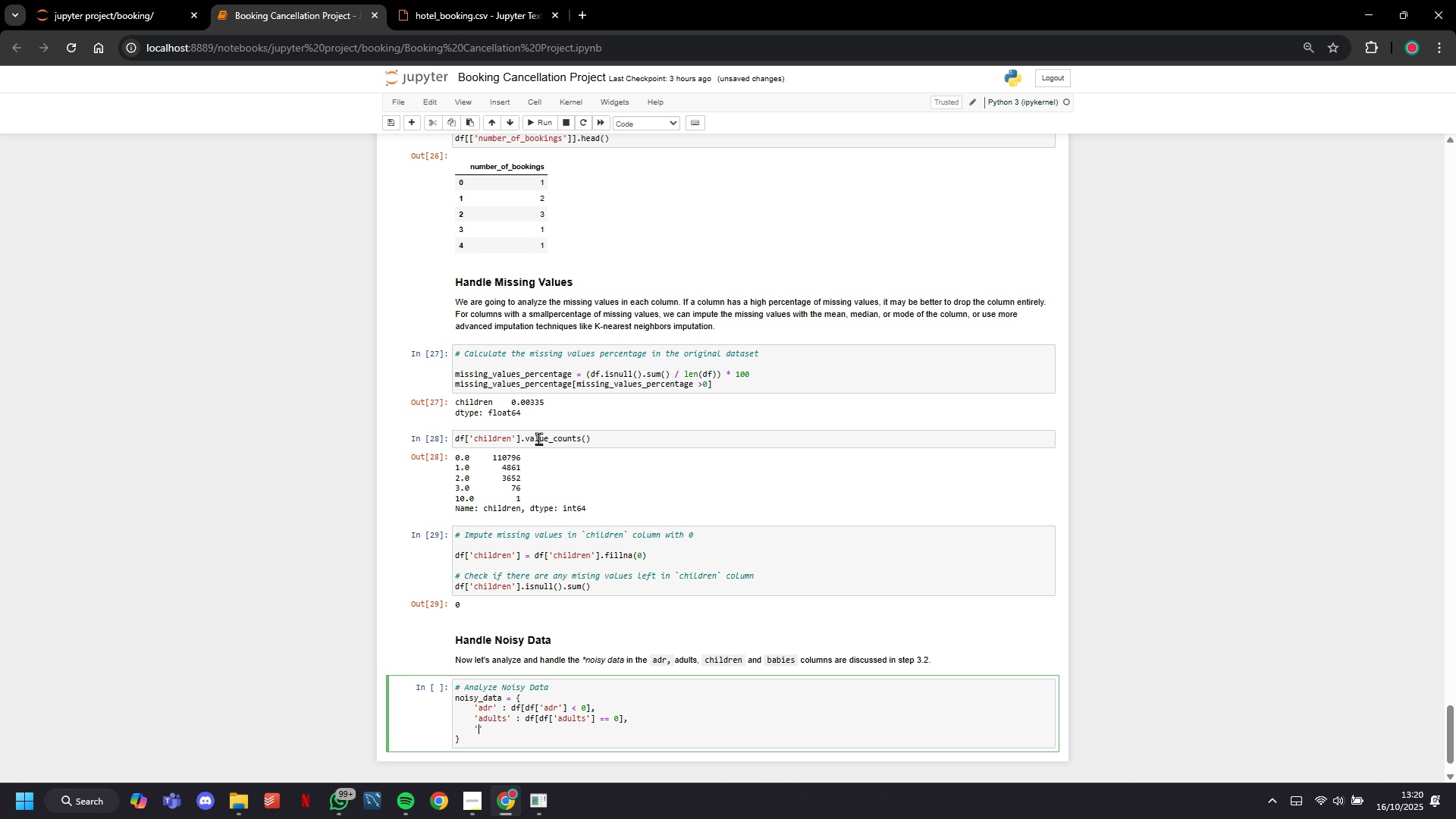 
type('children)
 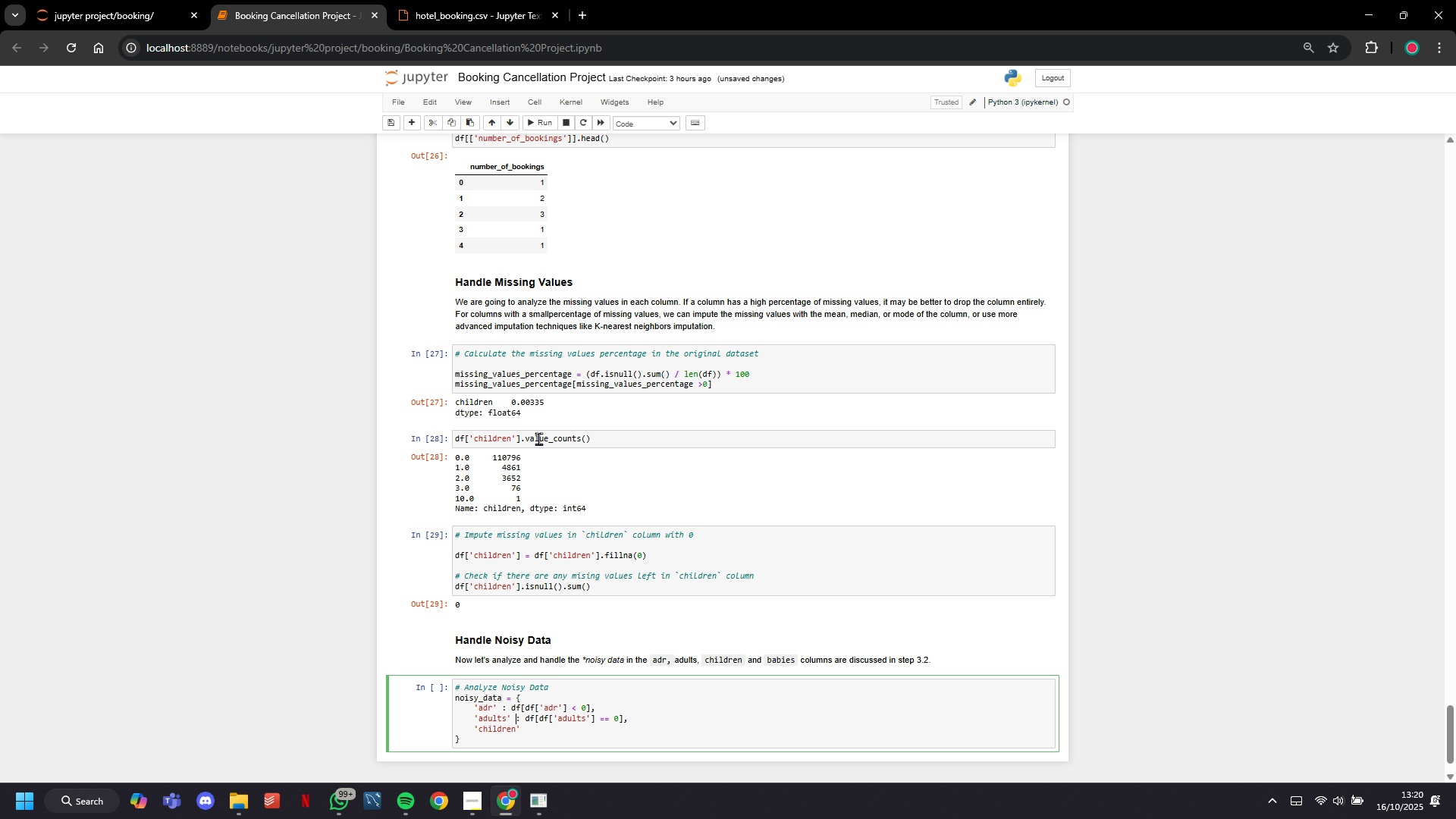 
key(ArrowUp)
 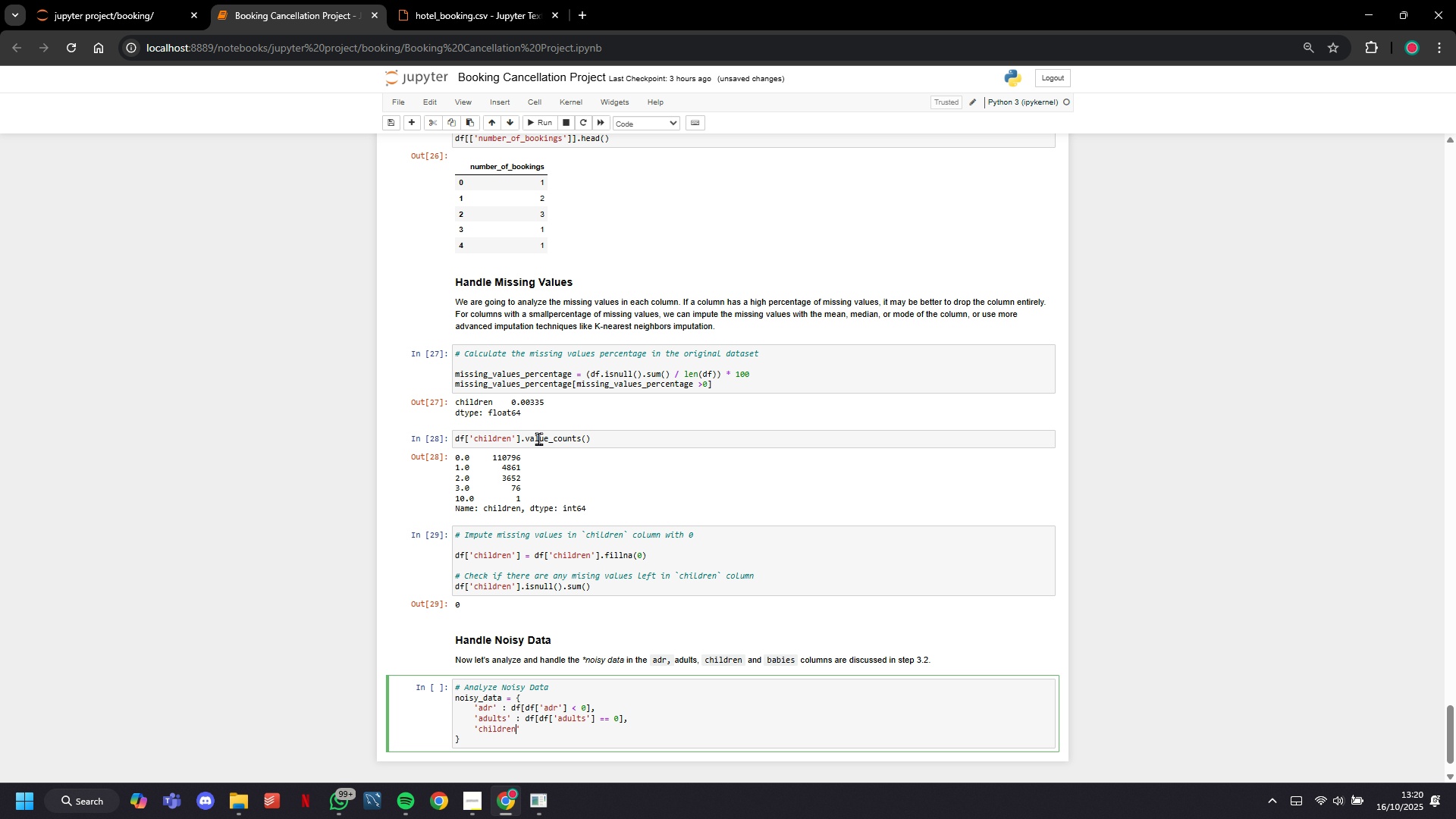 
key(ArrowDown)
 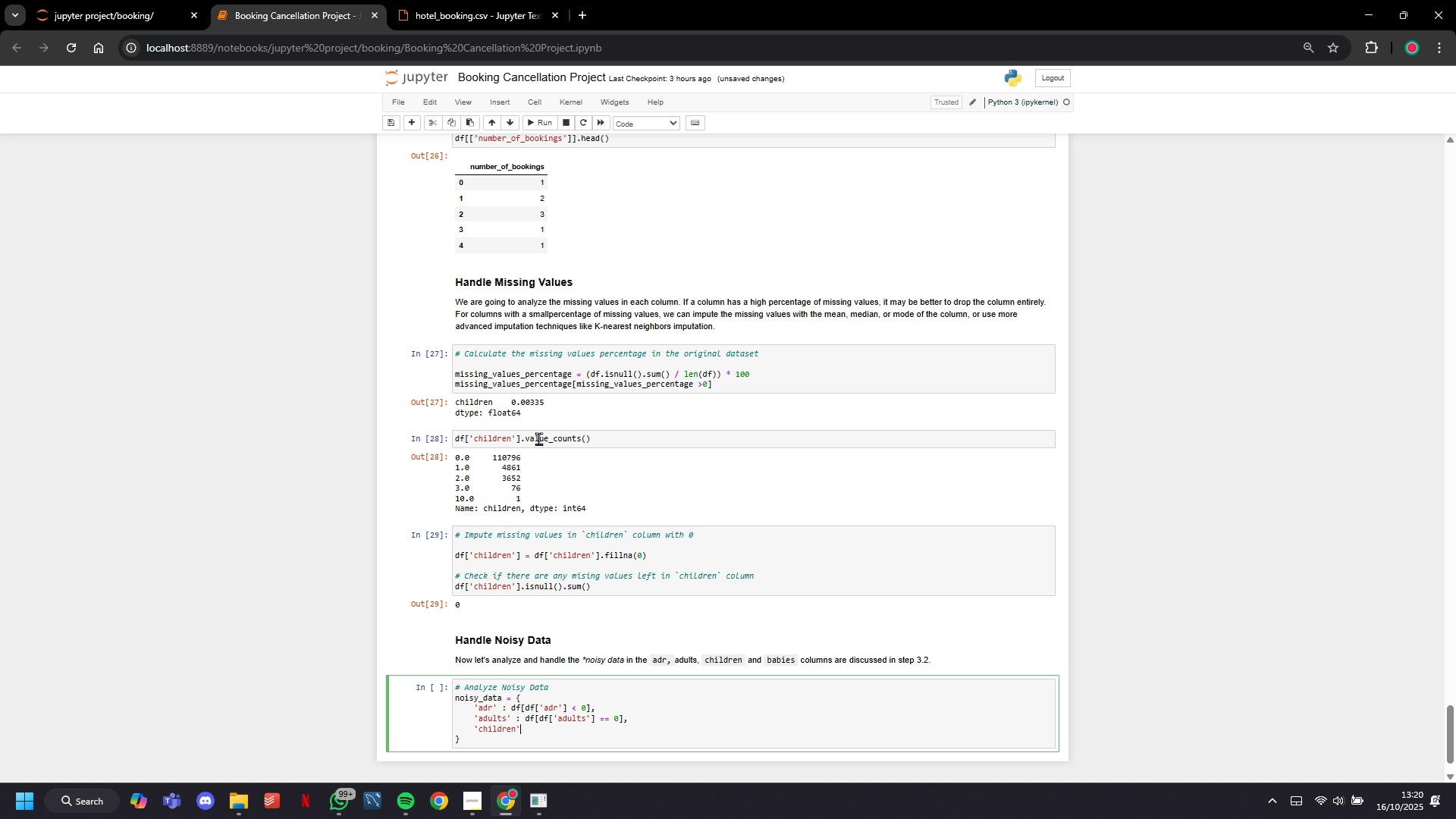 
key(ArrowRight)
 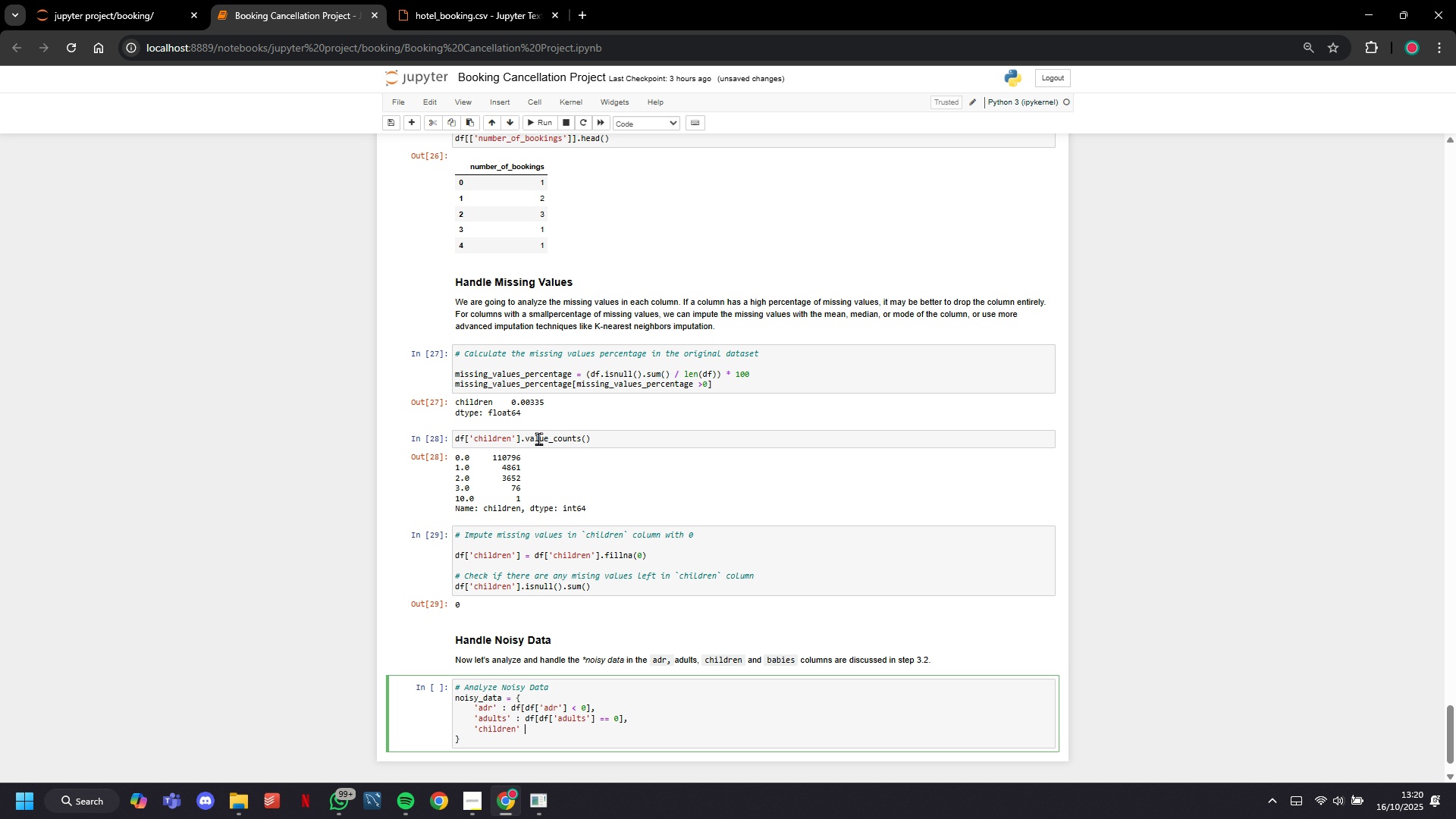 
type( : df[df['children)
 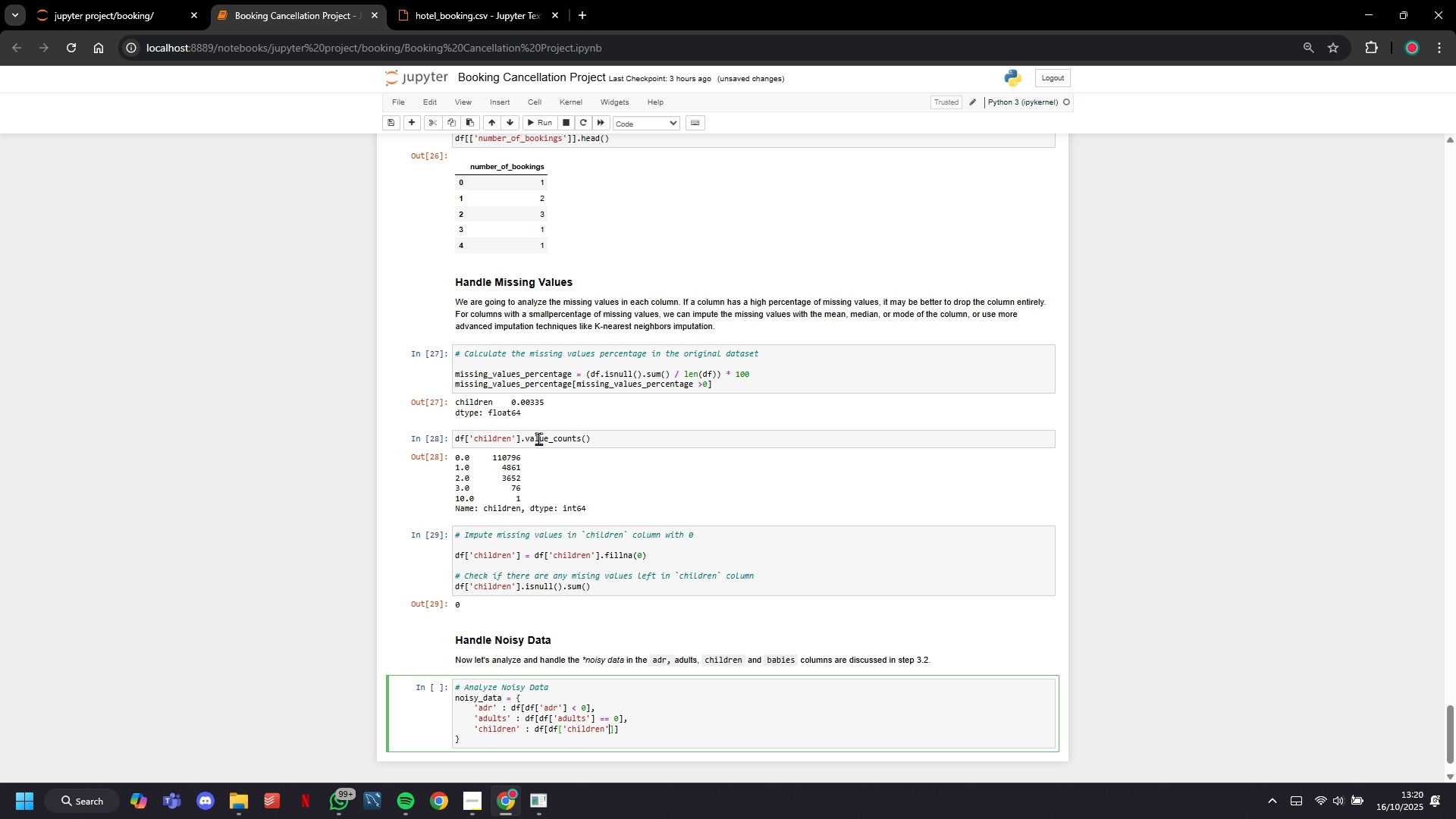 
key(ArrowRight)
 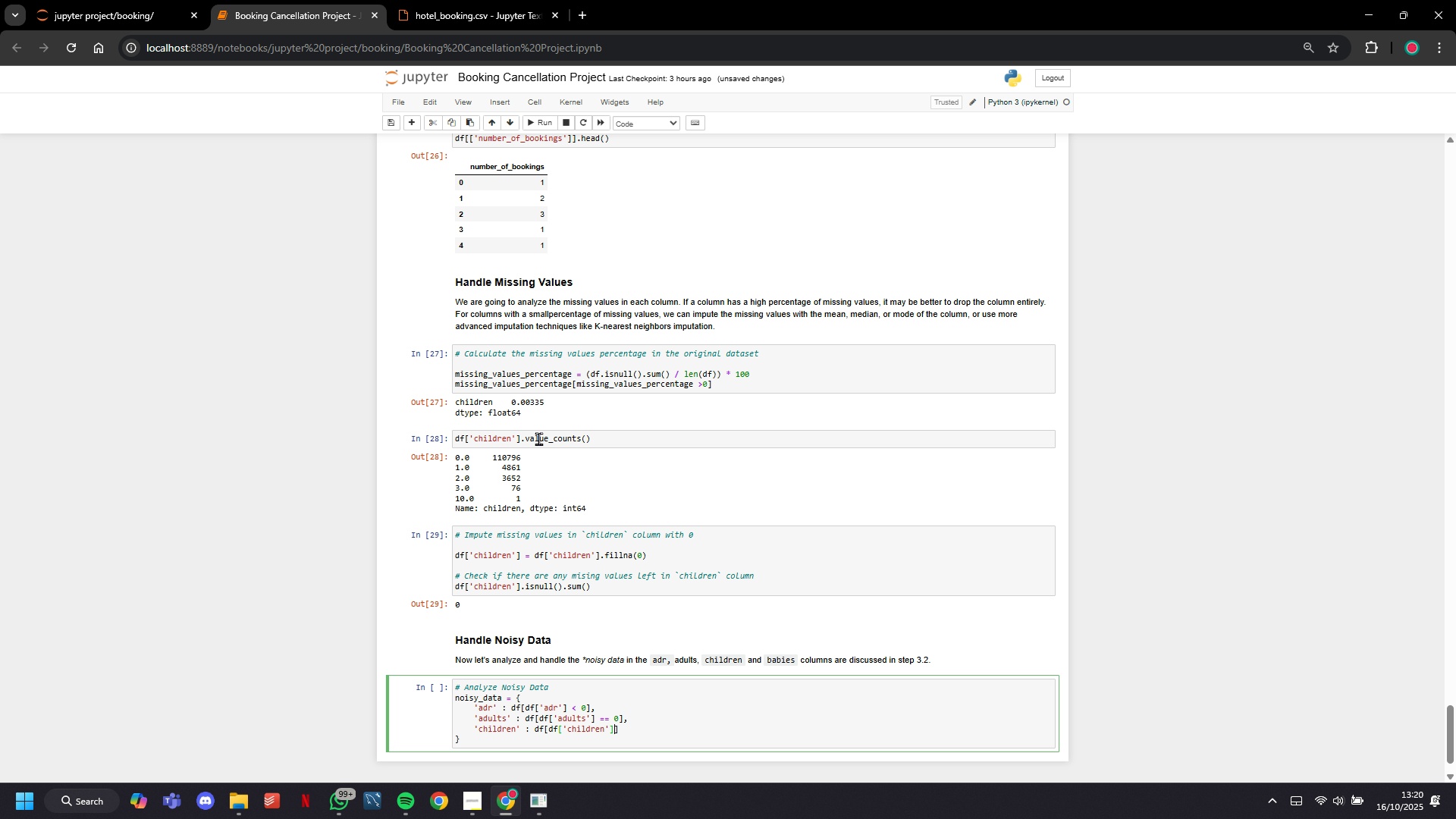 
key(ArrowRight)
 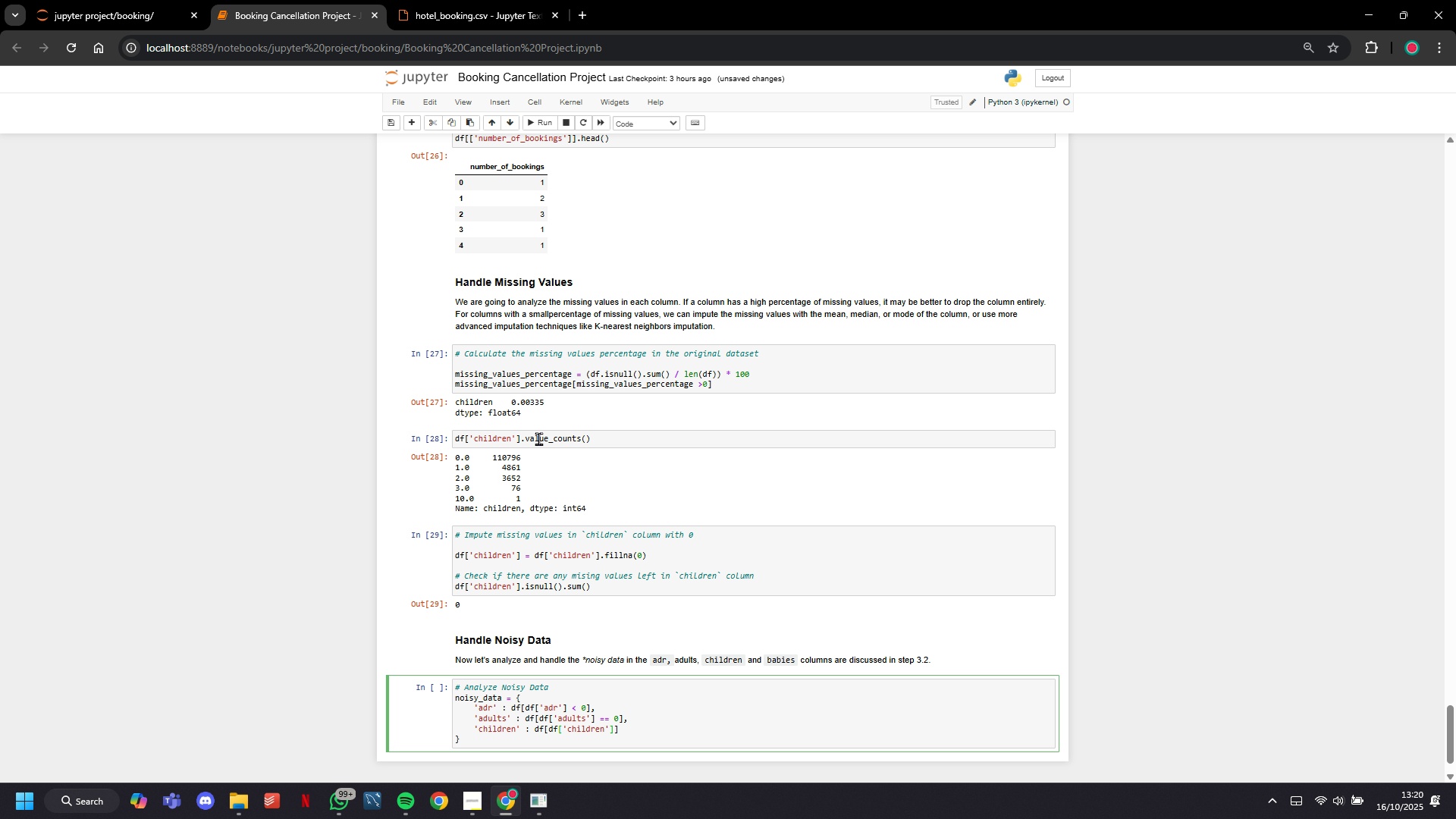 
type(-)
key(Backspace)
type(== 10)
 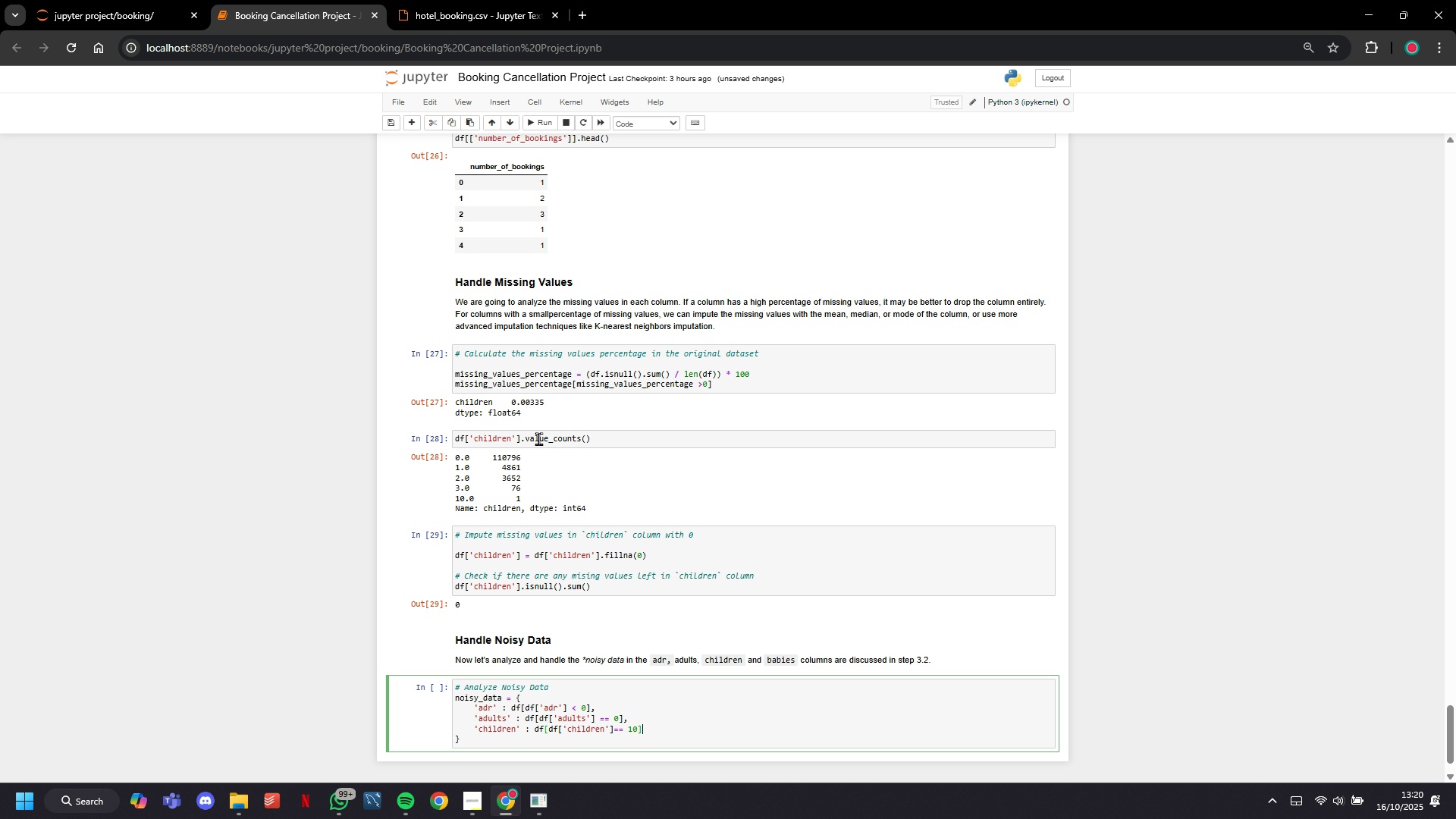 
key(ArrowRight)
 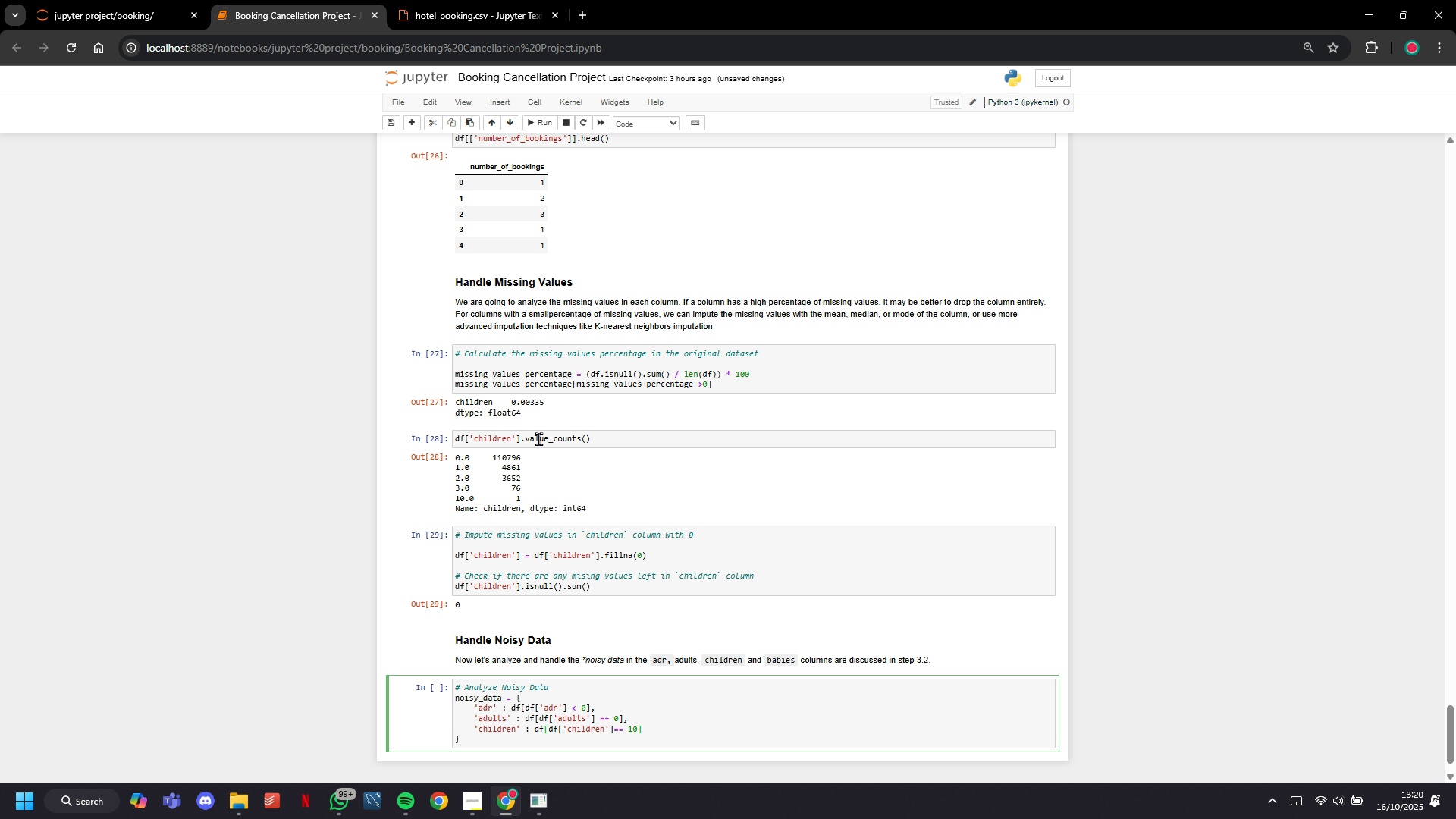 
key(Comma)
 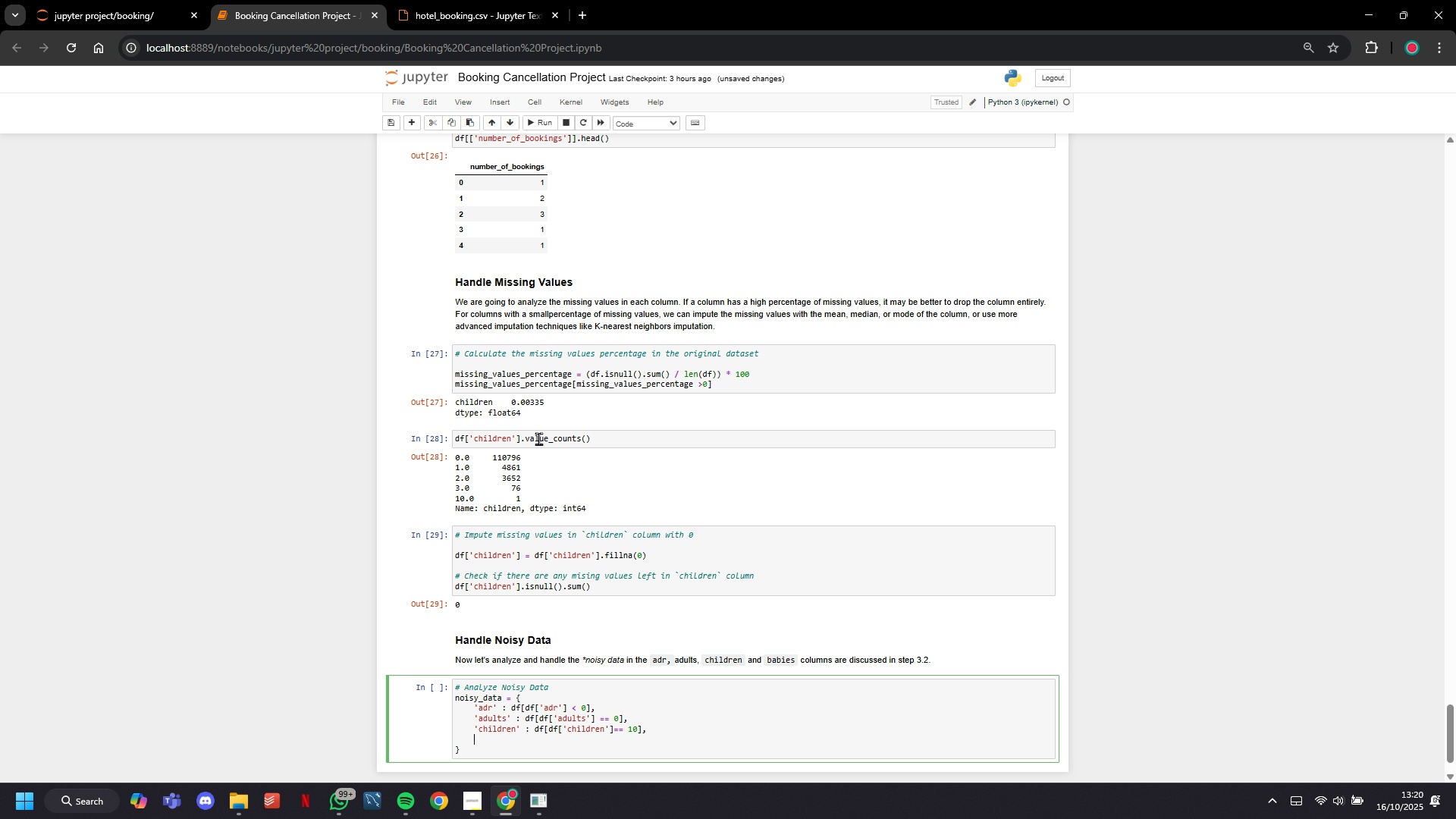 
key(Enter)
 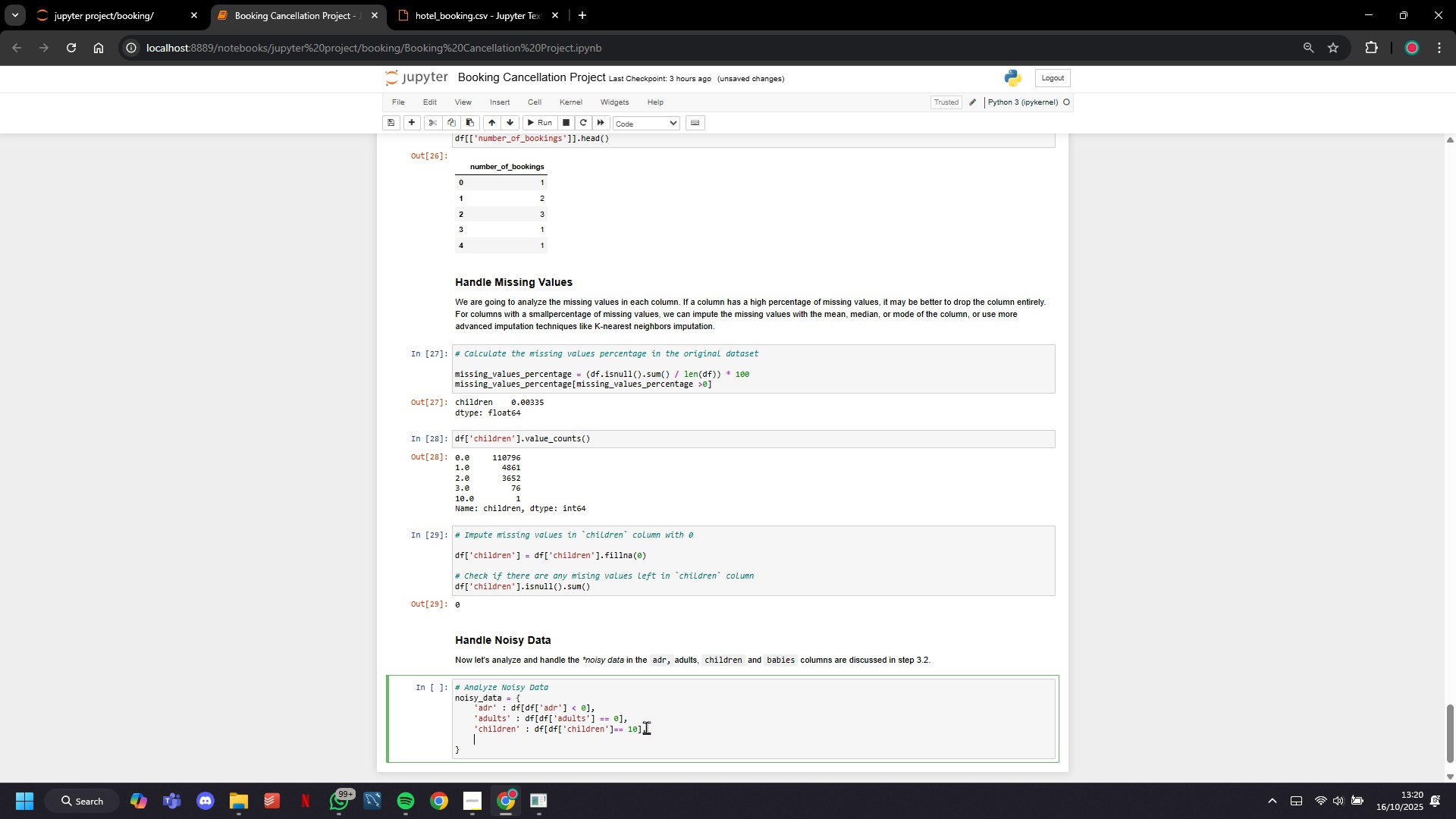 
wait(5.28)
 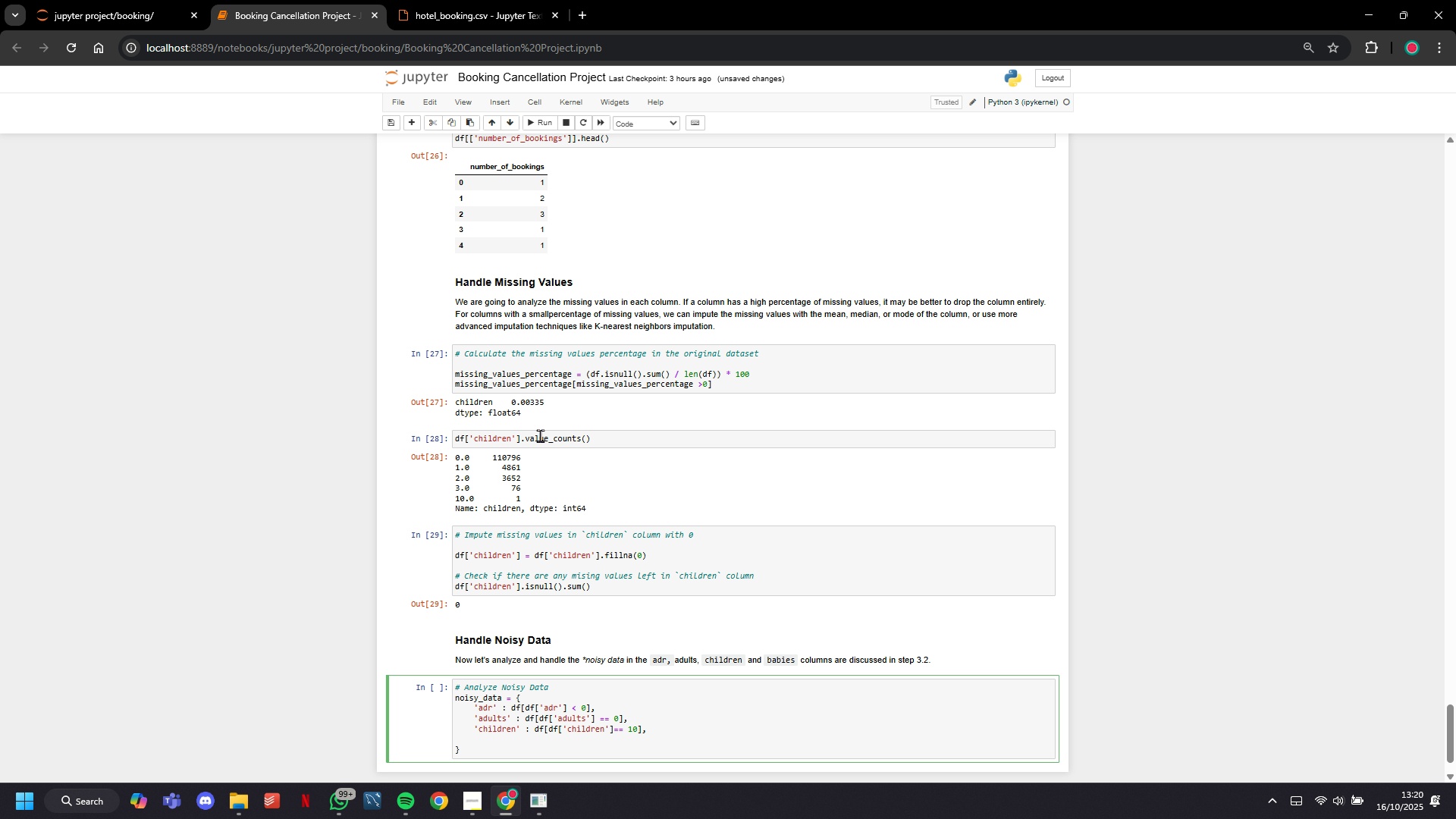 
left_click_drag(start_coordinate=[641, 733], to_coordinate=[473, 733])
 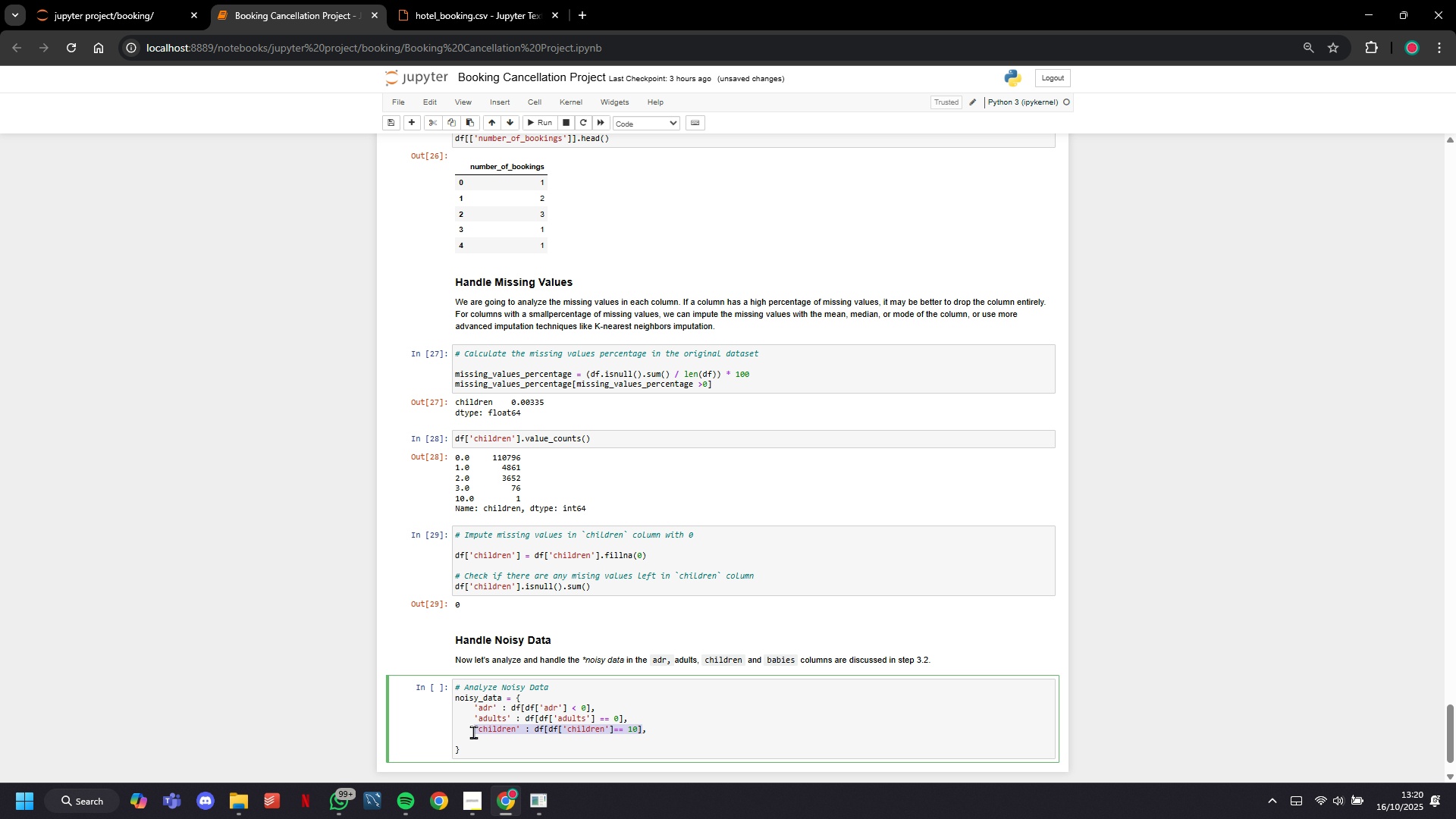 
key(Control+C)
 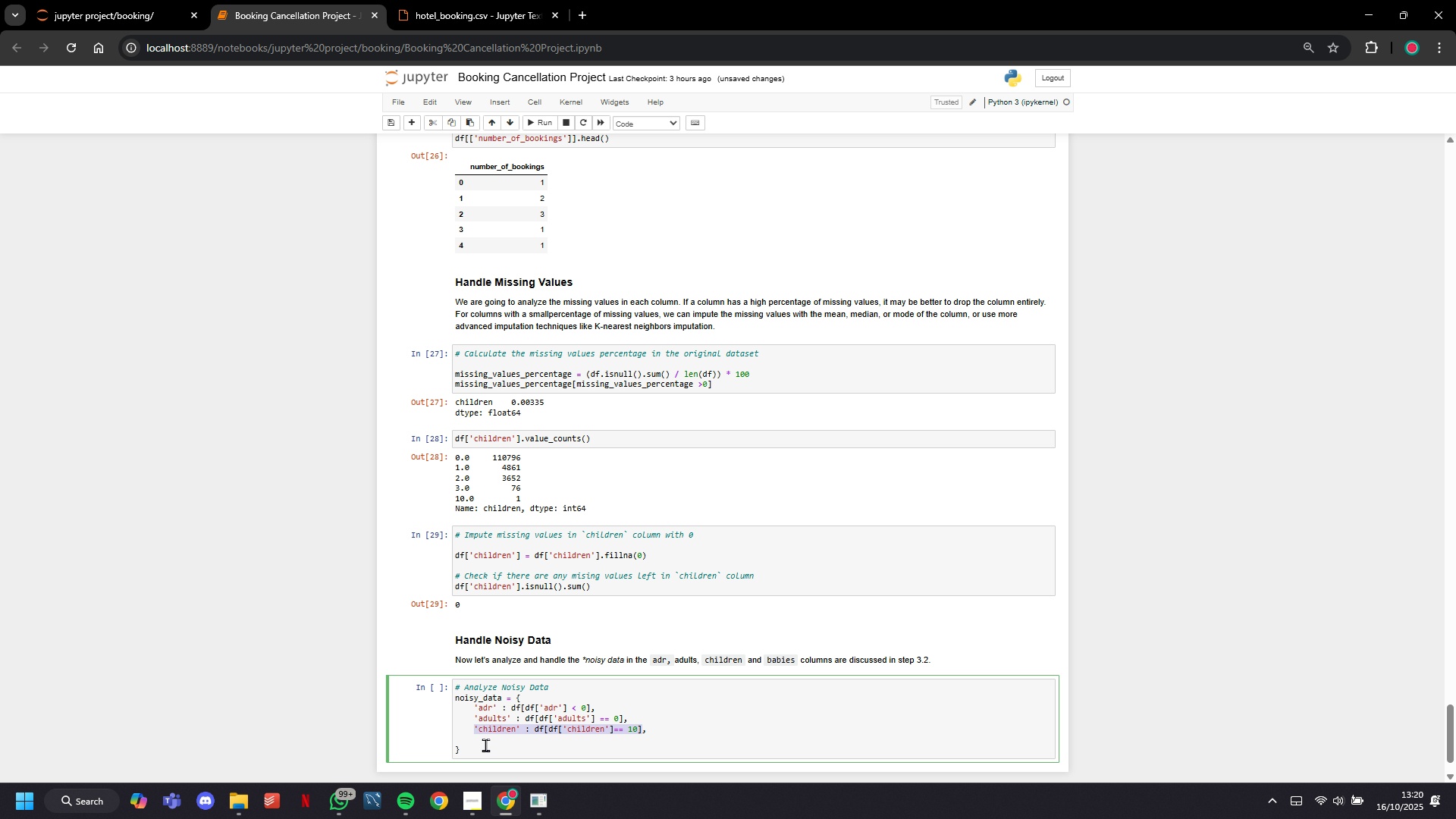 
left_click([485, 745])
 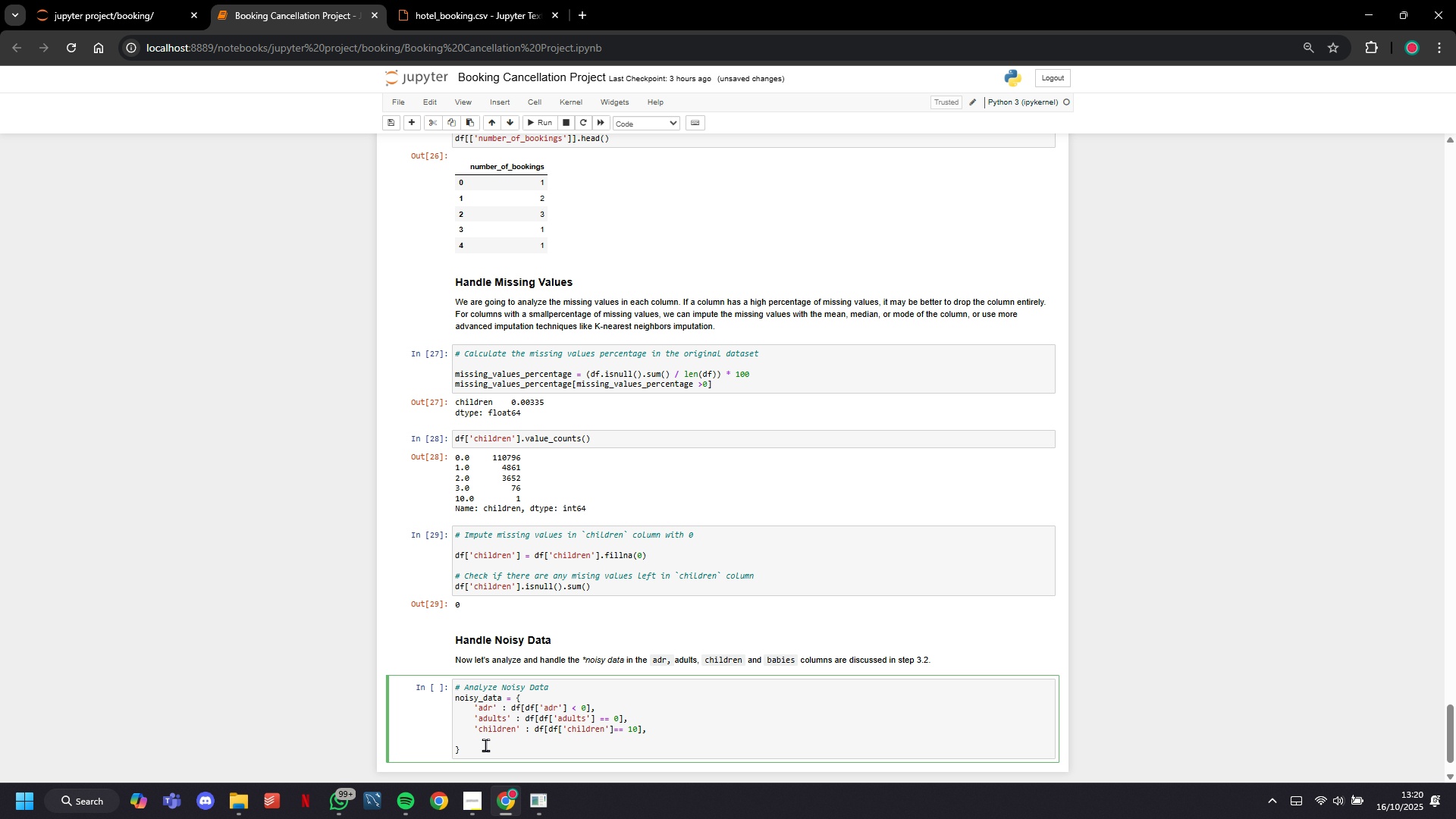 
key(Control+V)
 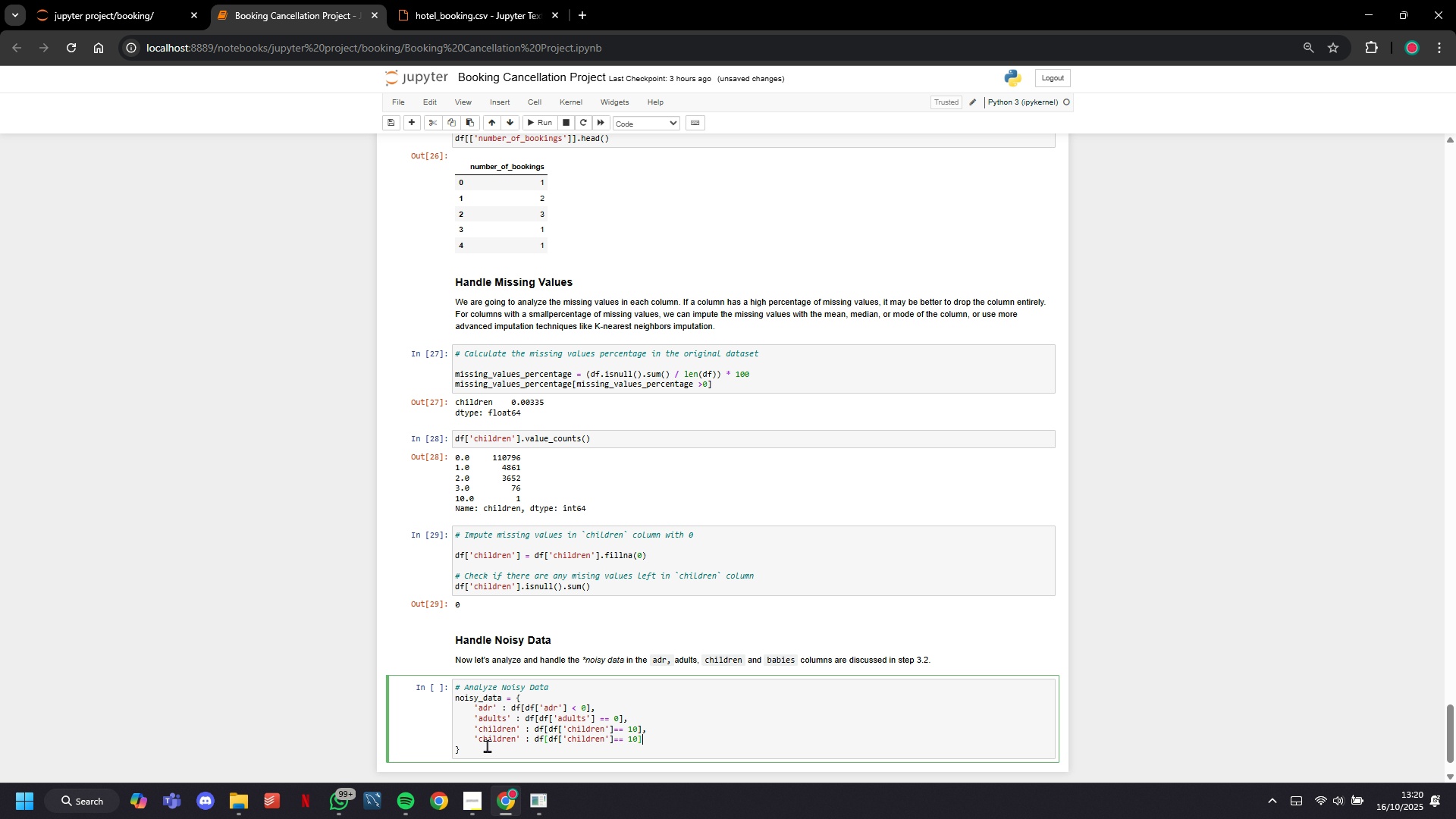 
hold_key(key=ArrowLeft, duration=0.57)
 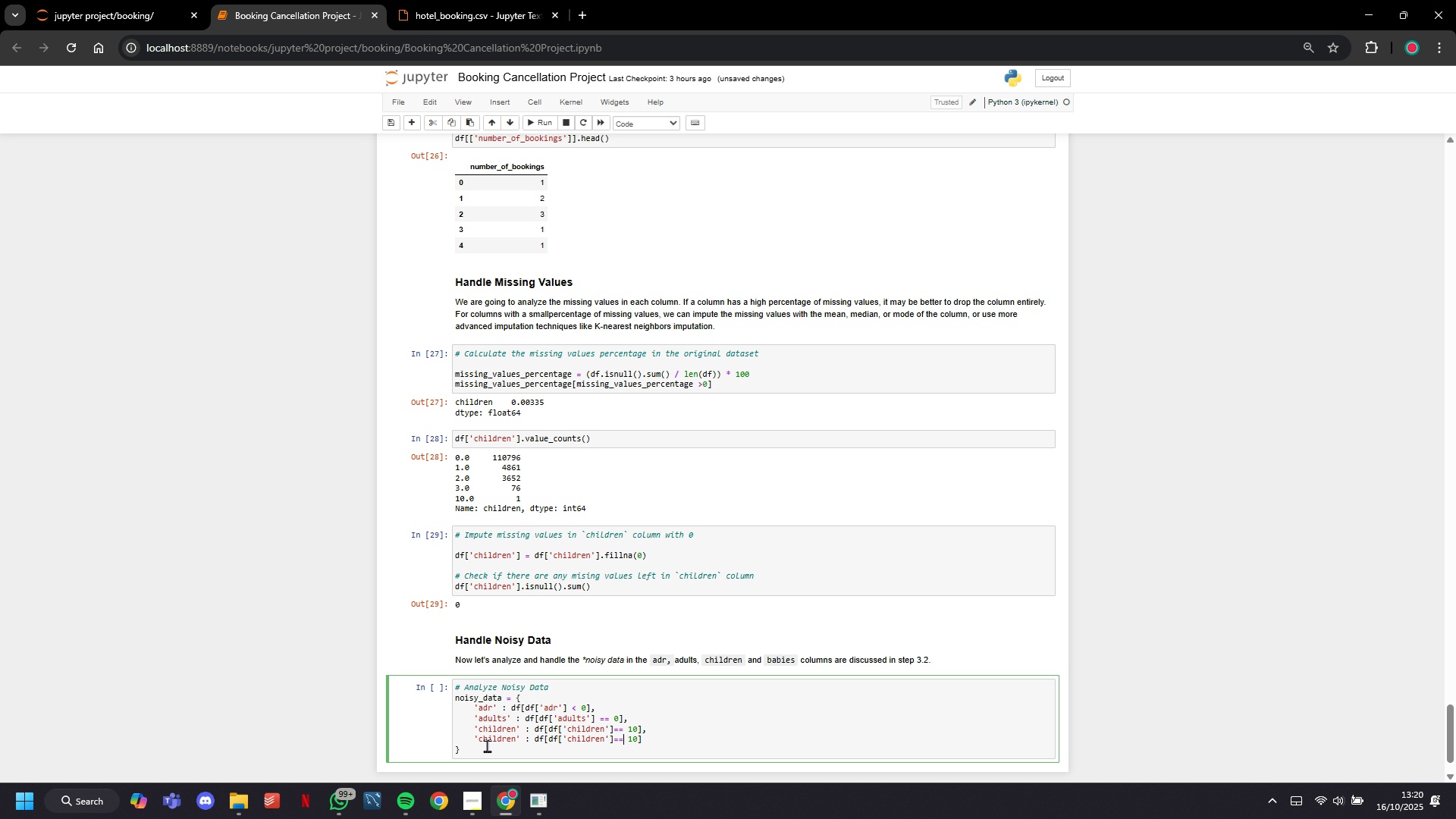 
key(ArrowRight)
 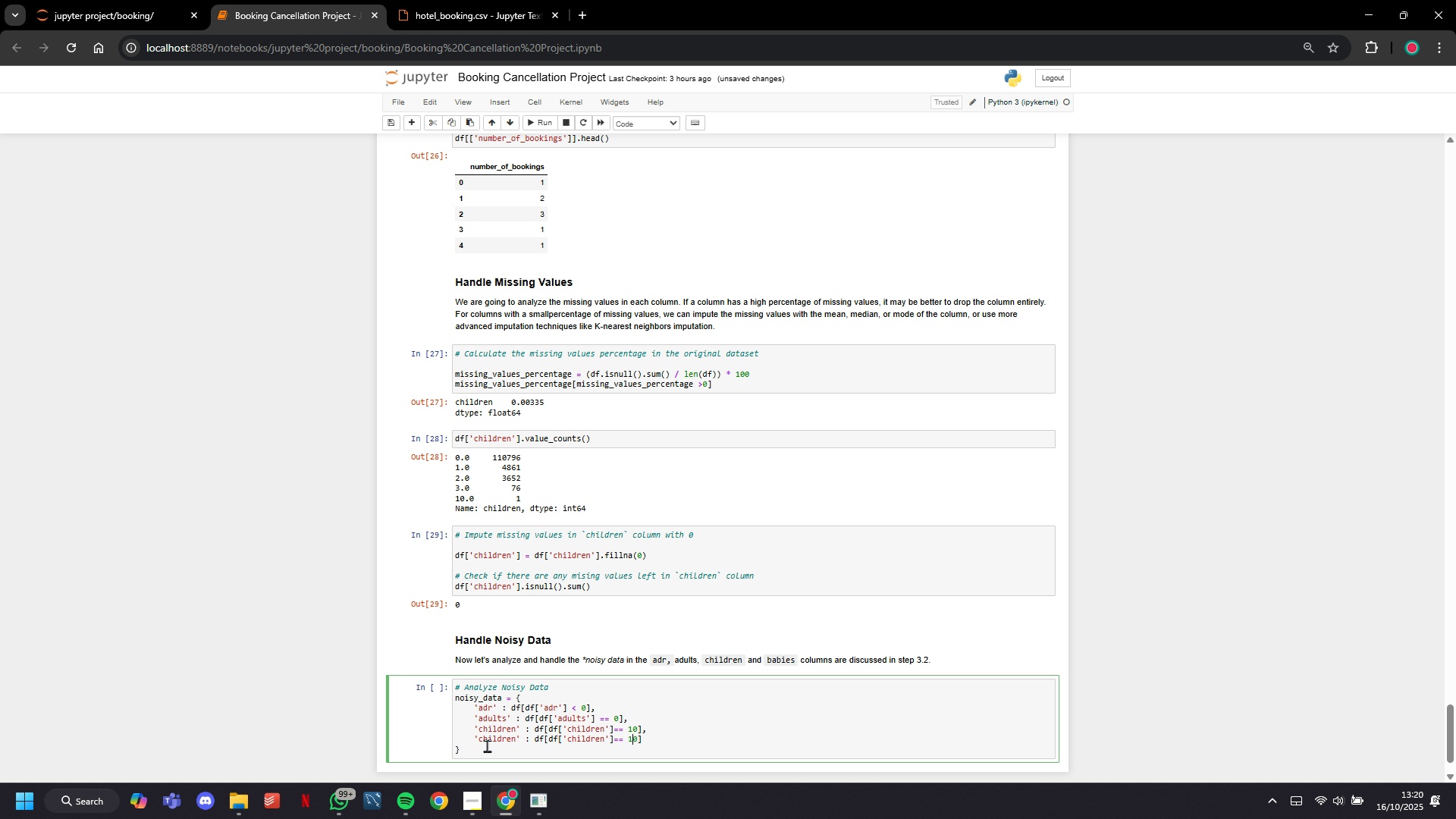 
key(ArrowRight)
 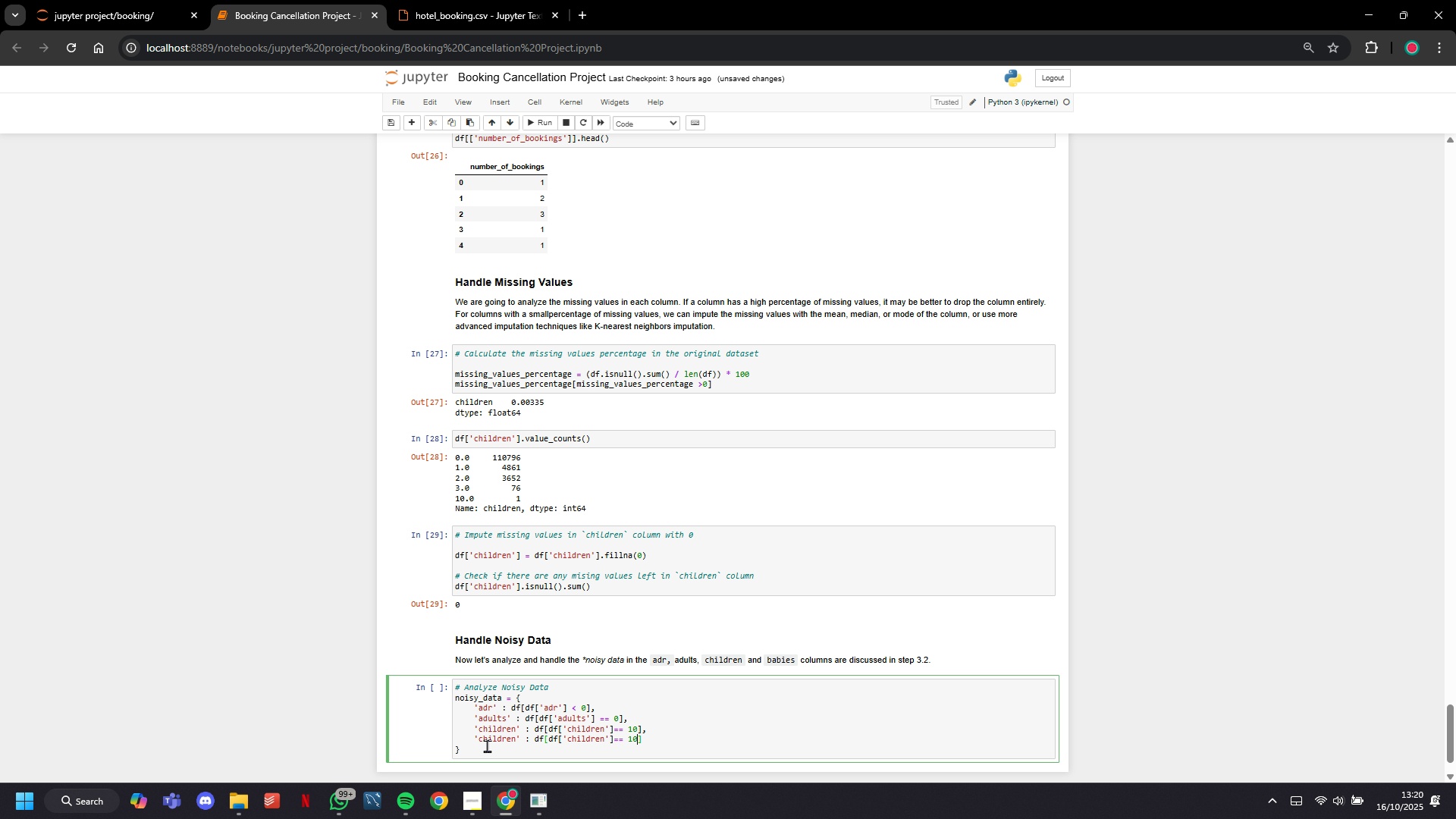 
key(ArrowRight)
 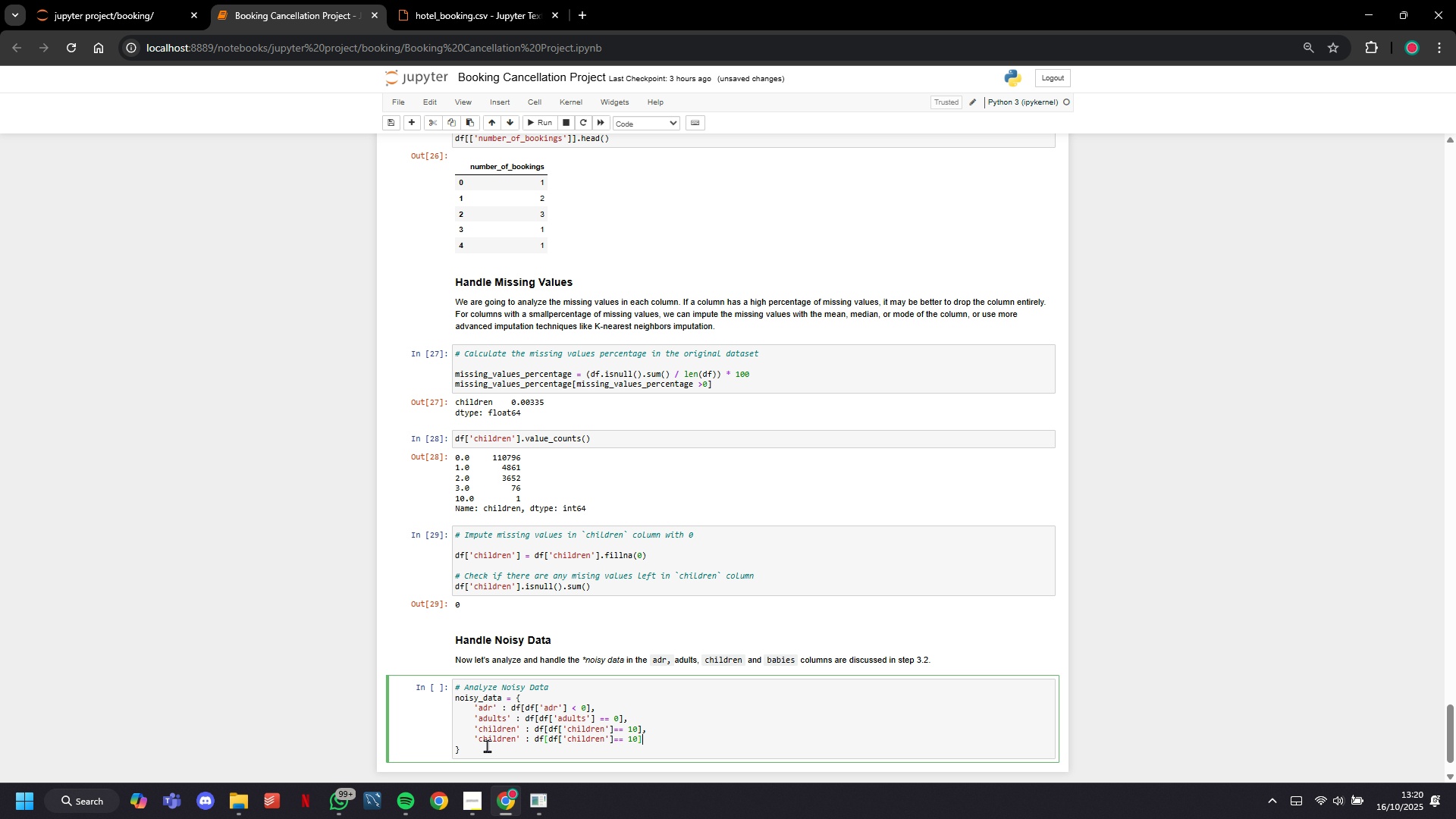 
key(ArrowRight)
 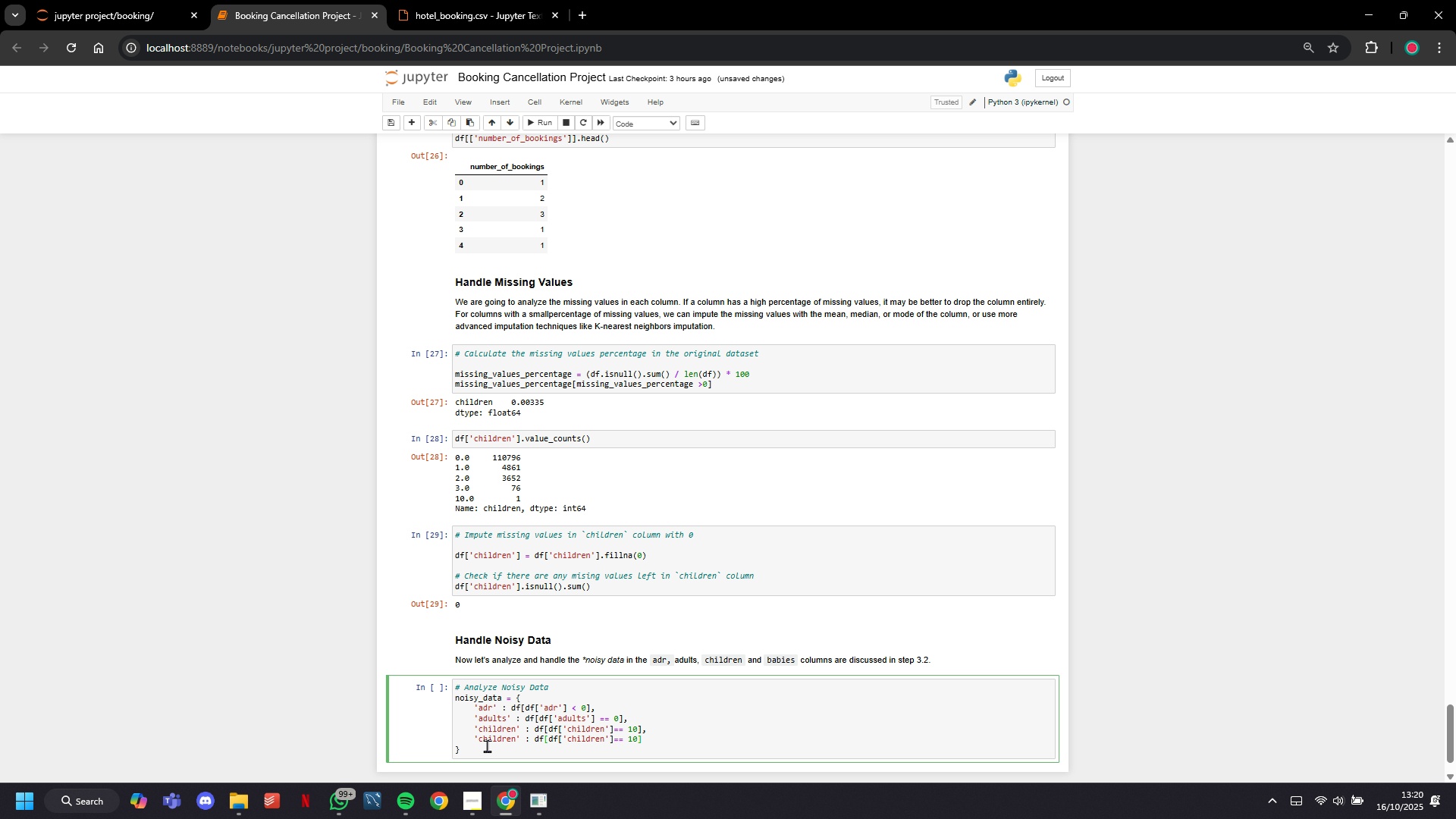 
key(Comma)
 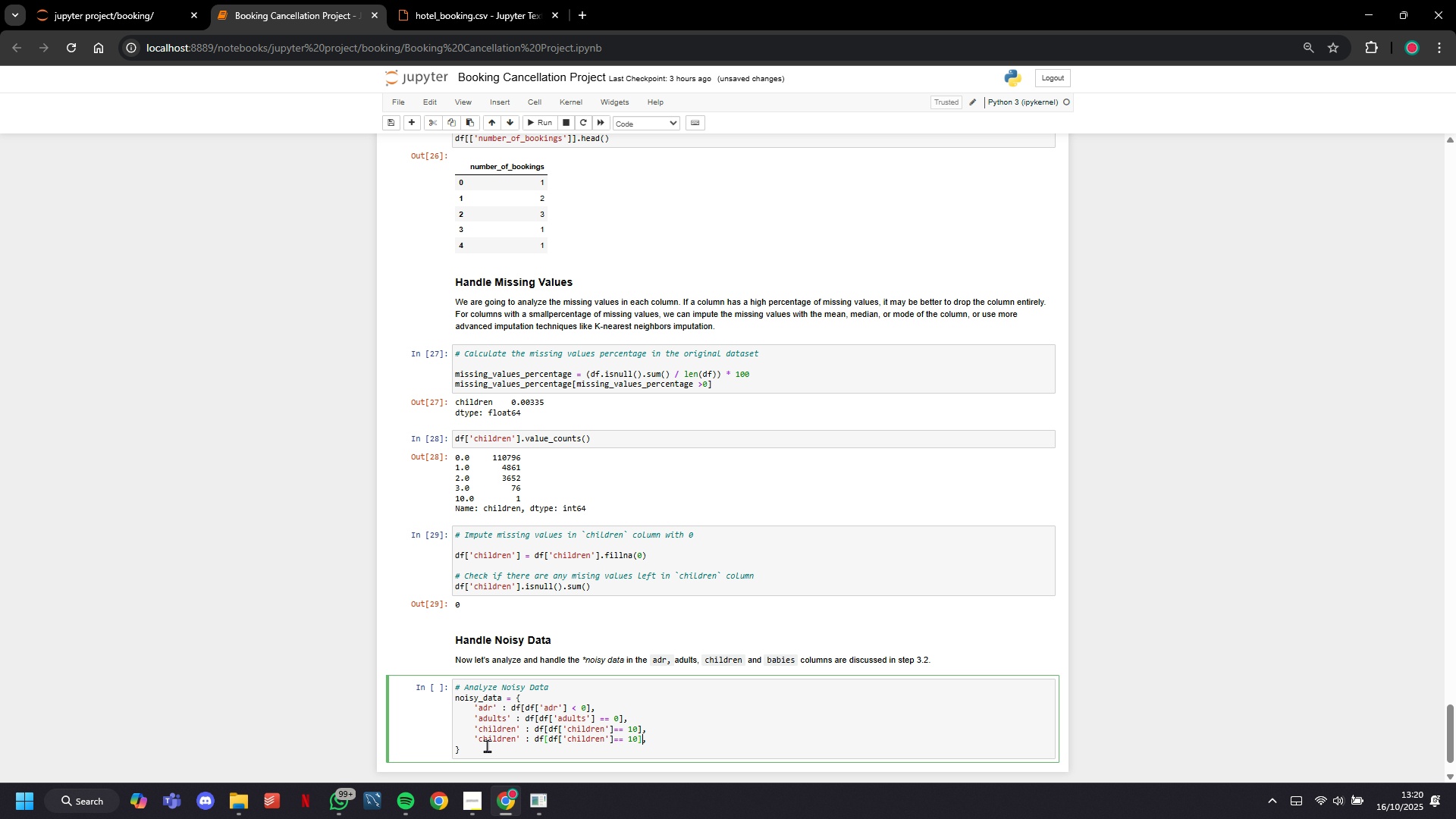 
hold_key(key=ArrowLeft, duration=0.71)
 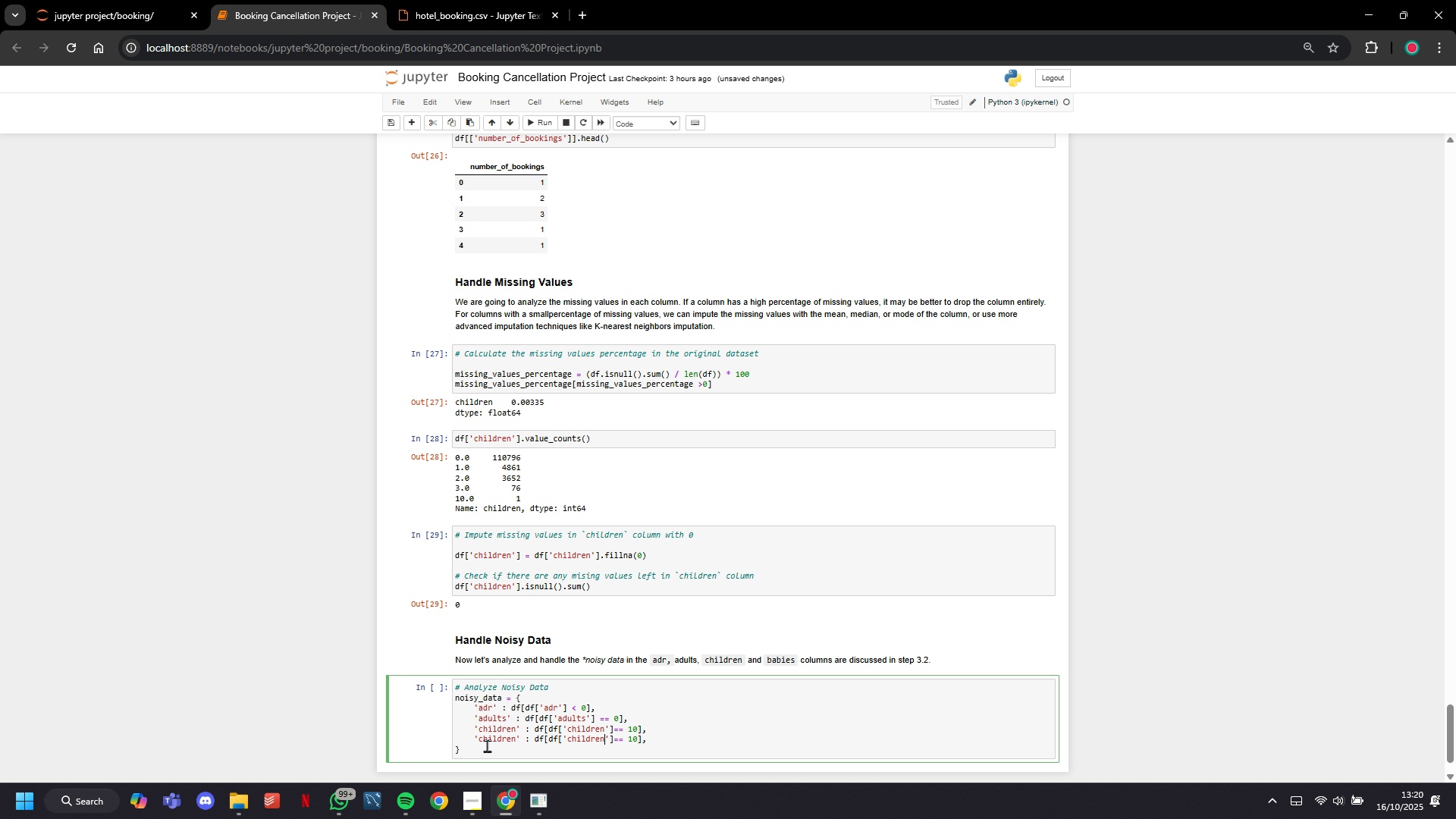 
key(ArrowLeft)
 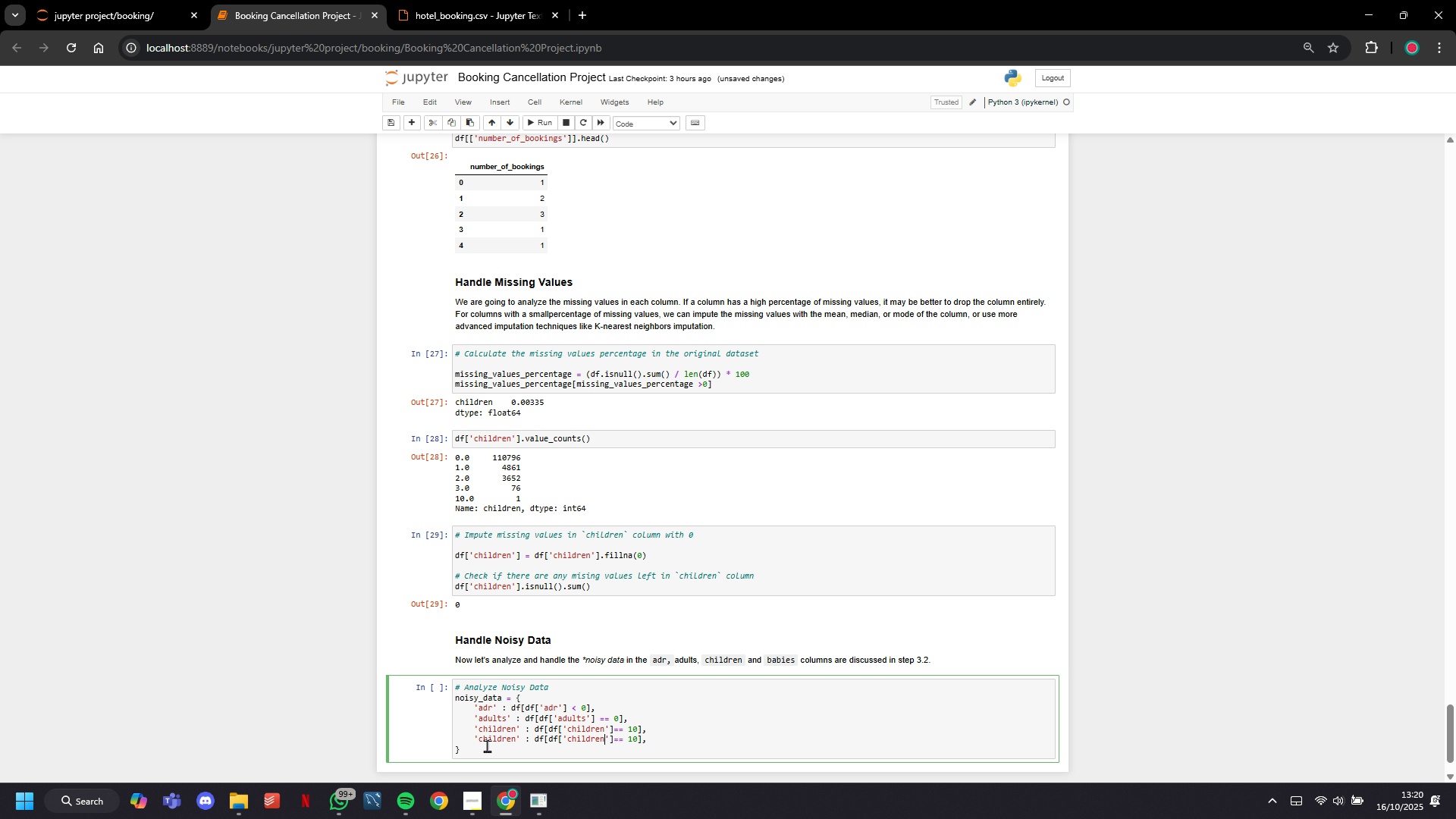 
hold_key(key=Backspace, duration=0.56)
 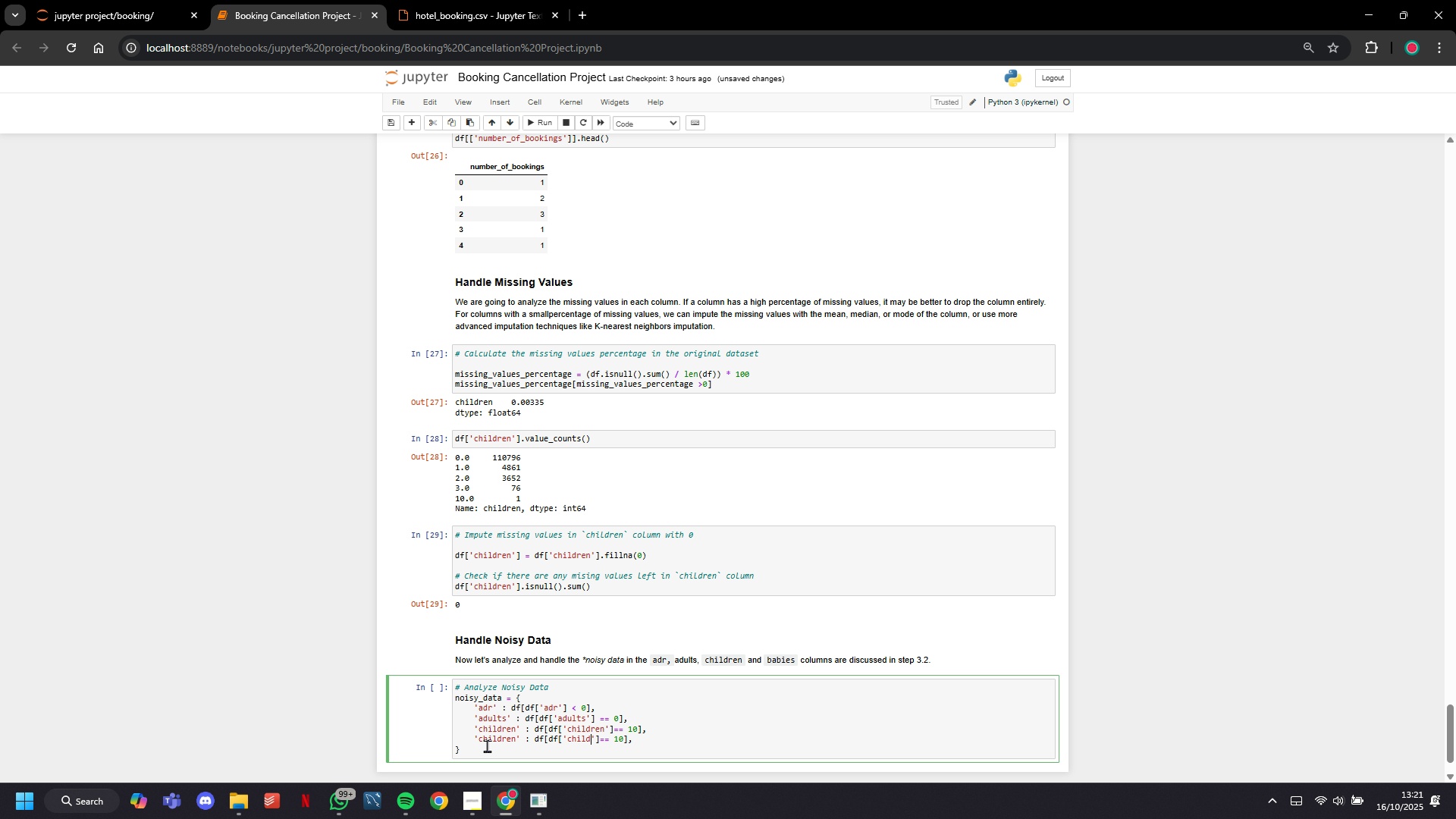 
key(Backspace)
key(Backspace)
key(Backspace)
key(Backspace)
key(Backspace)
type(babies)
 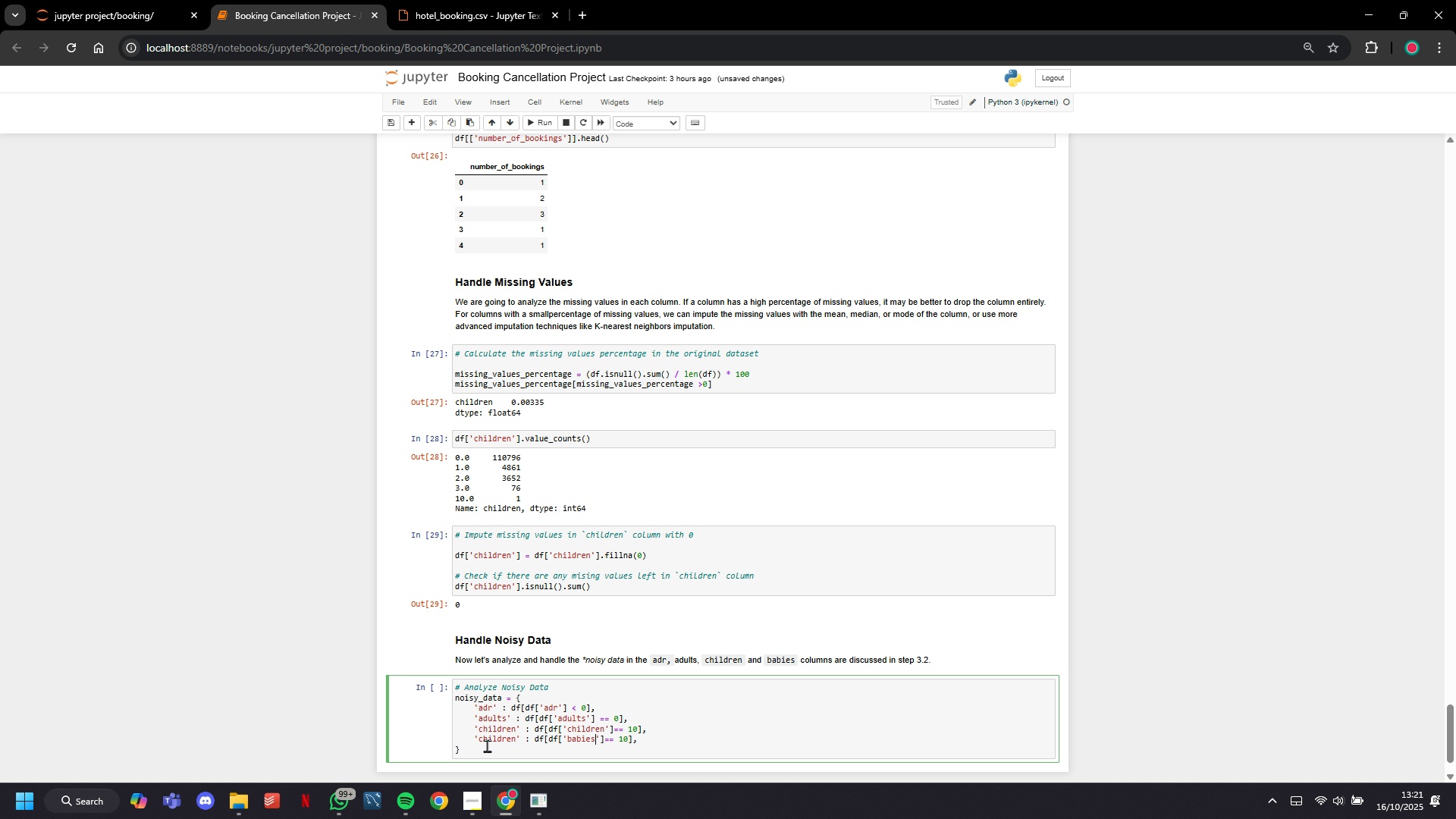 
hold_key(key=ArrowLeft, duration=0.76)
 